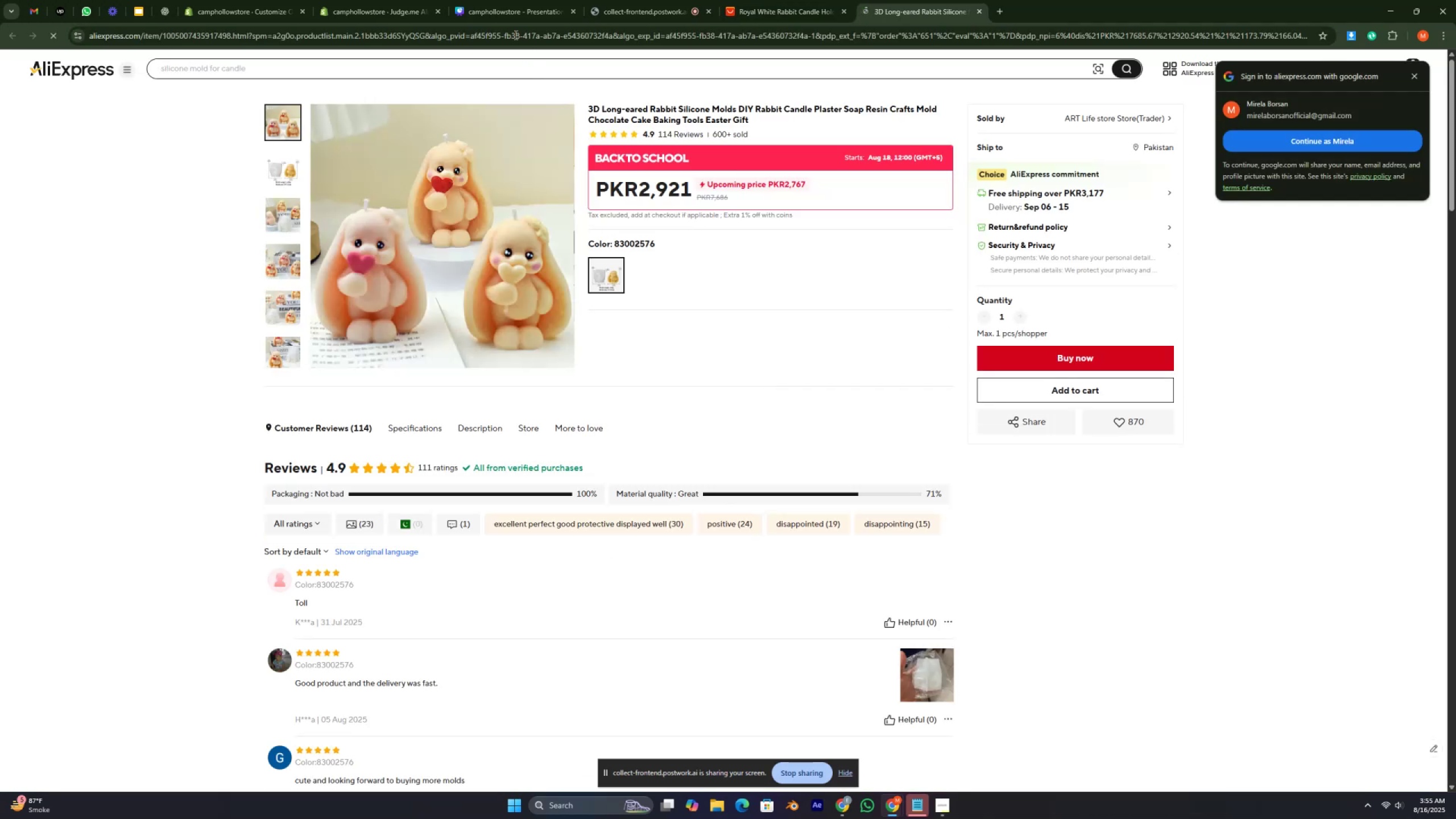 
double_click([515, 35])
 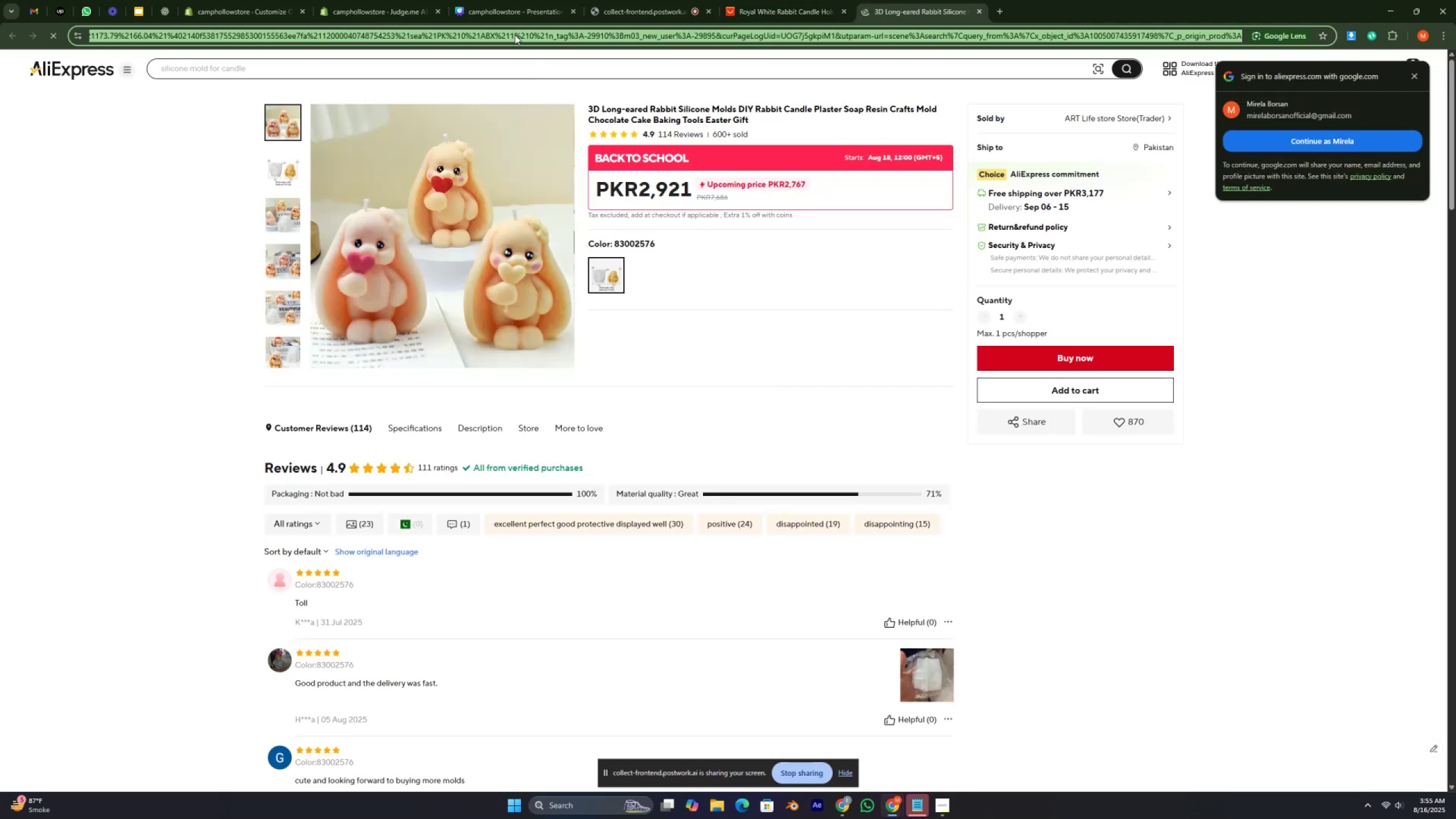 
triple_click([515, 35])
 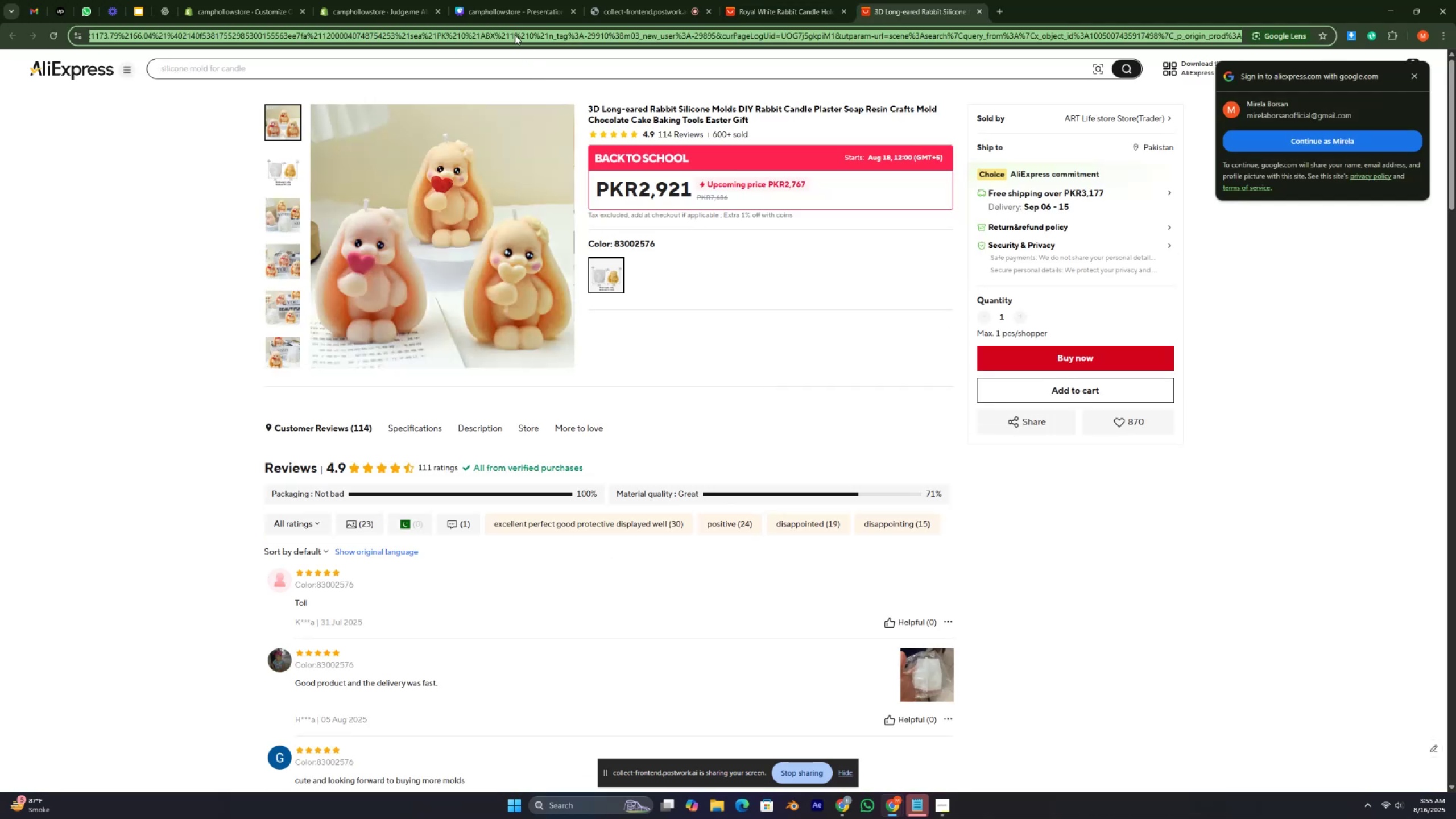 
key(Control+C)
 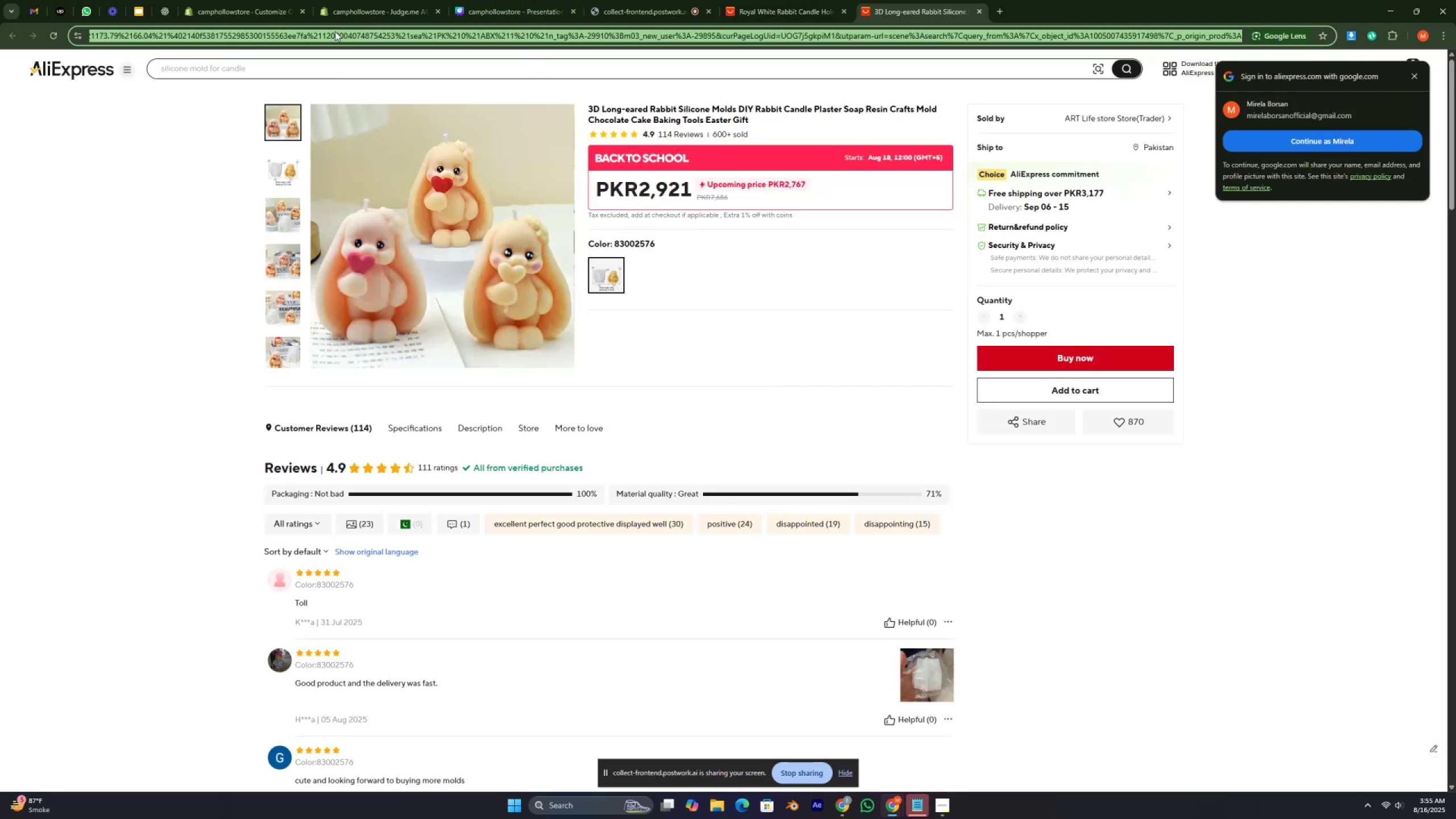 
left_click([352, 13])
 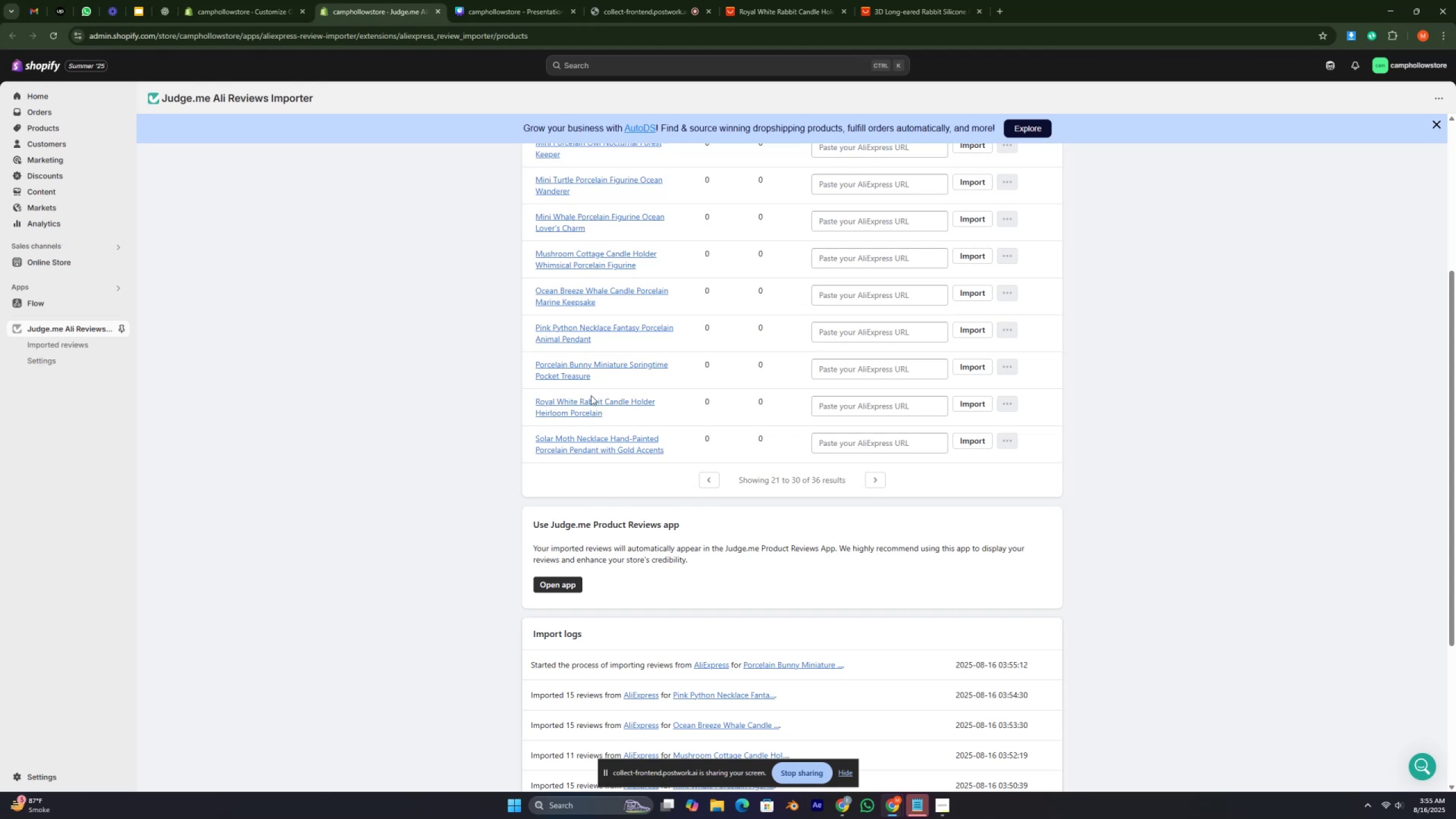 
left_click([860, 403])
 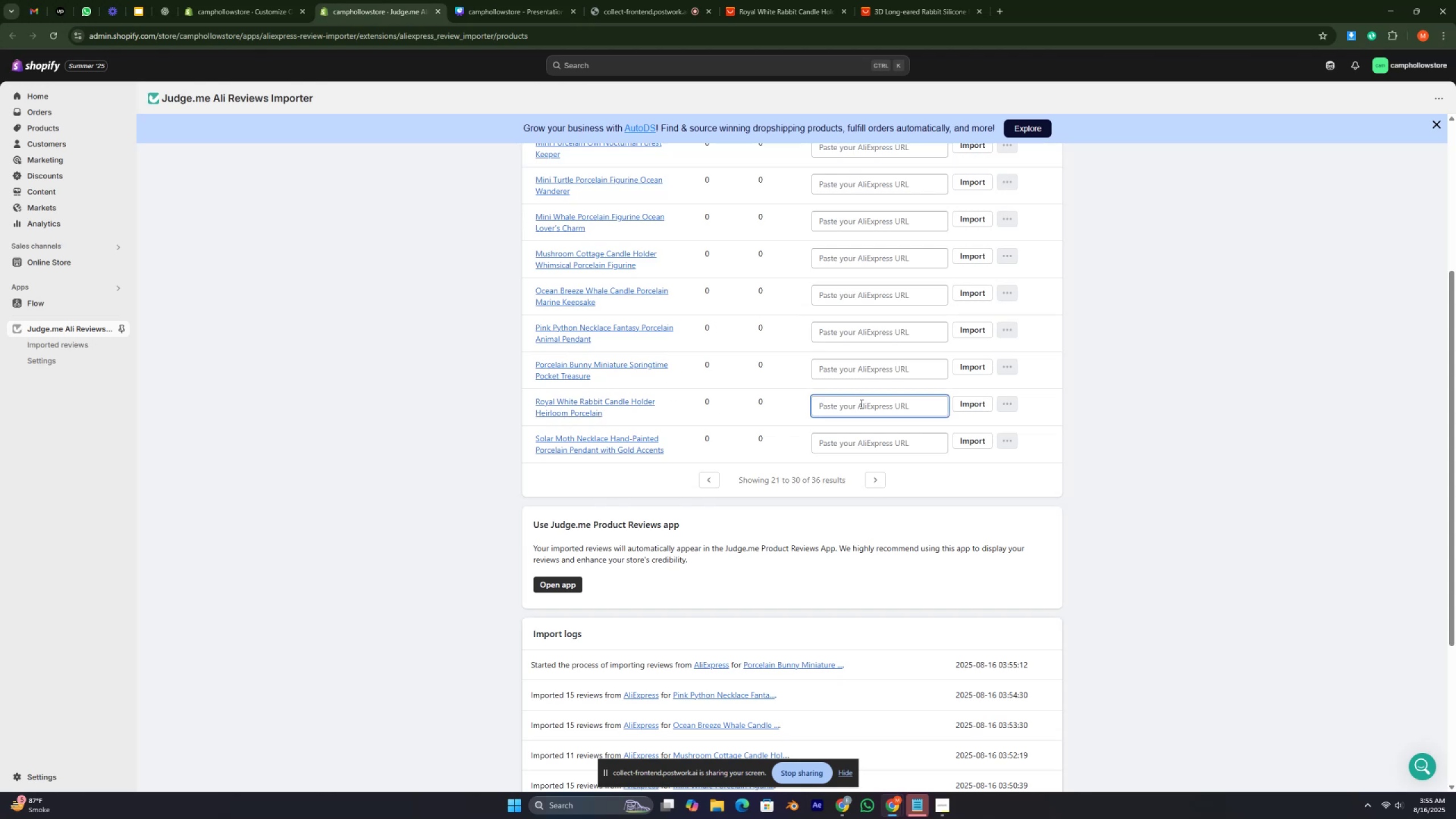 
key(Control+V)
 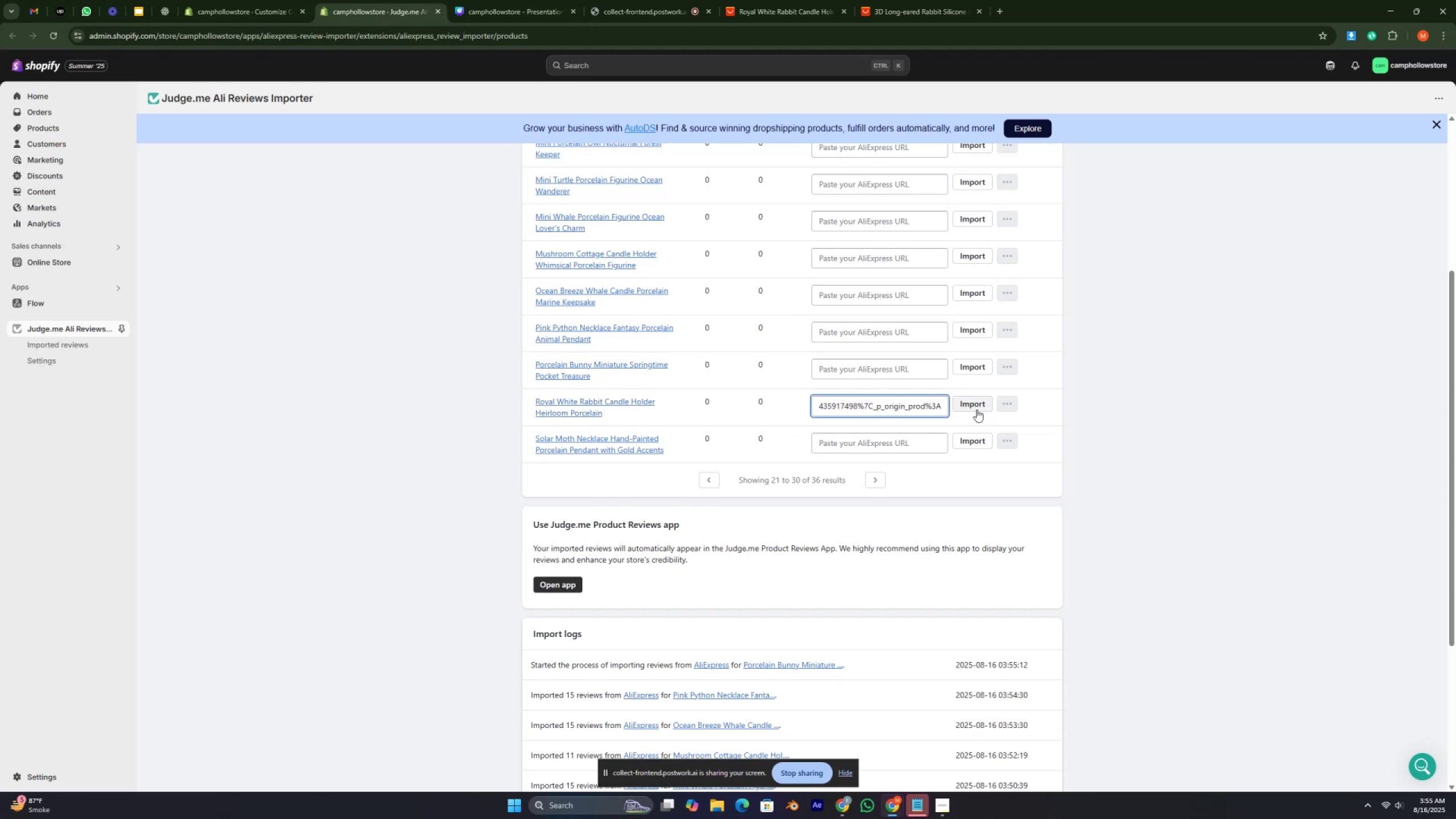 
left_click([970, 401])
 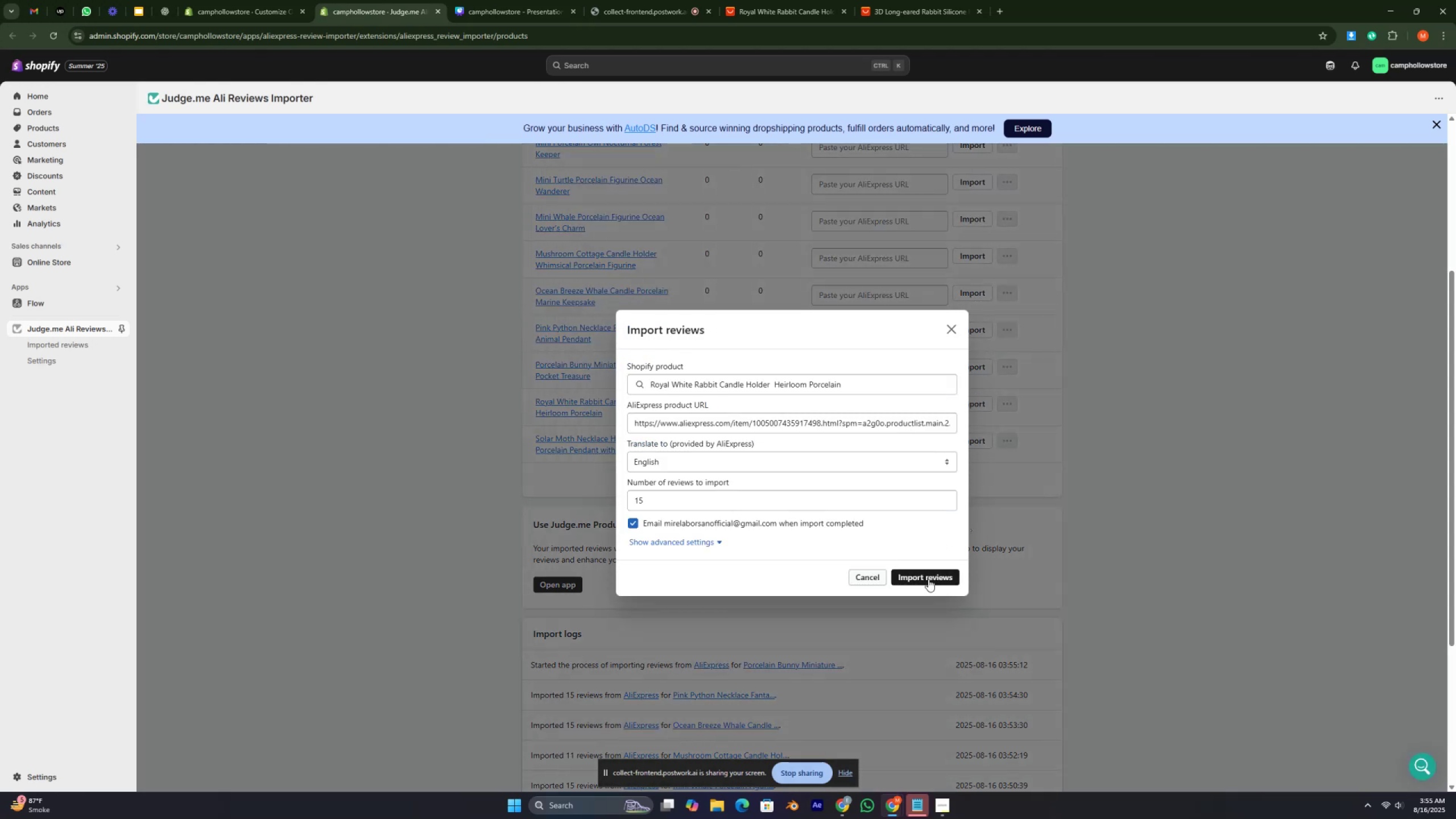 
left_click([926, 580])
 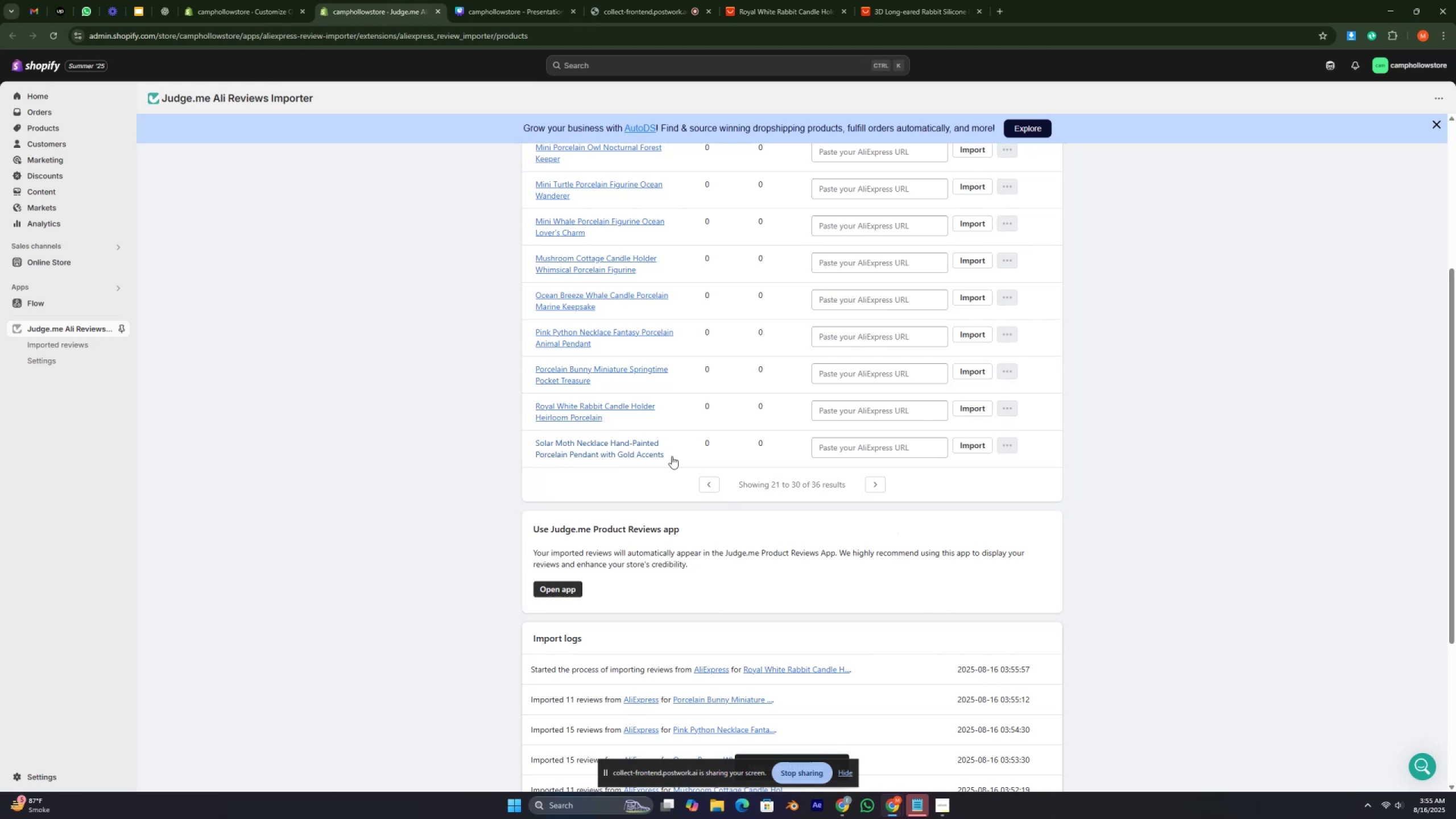 
wait(6.41)
 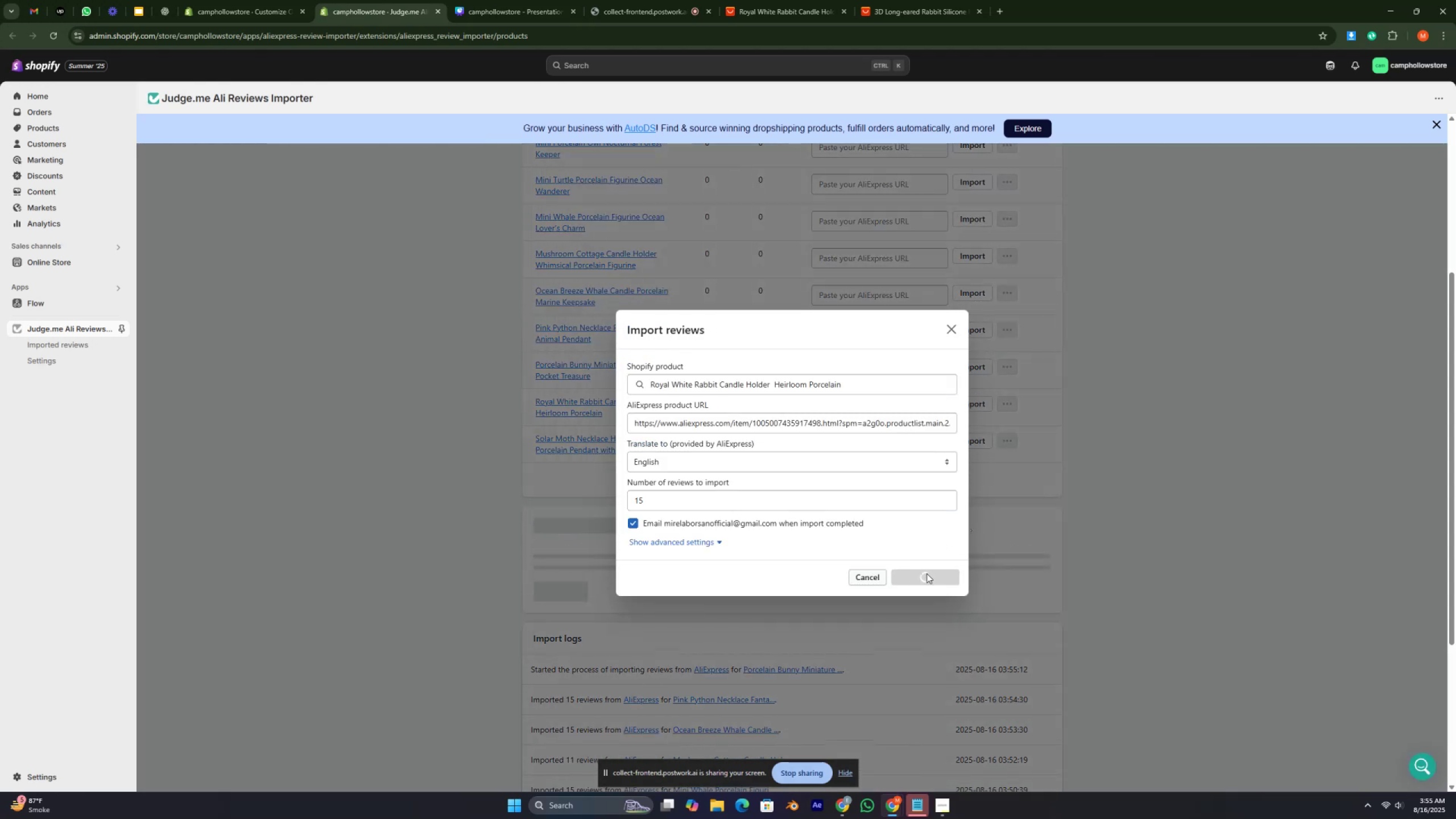 
left_click([970, 452])
 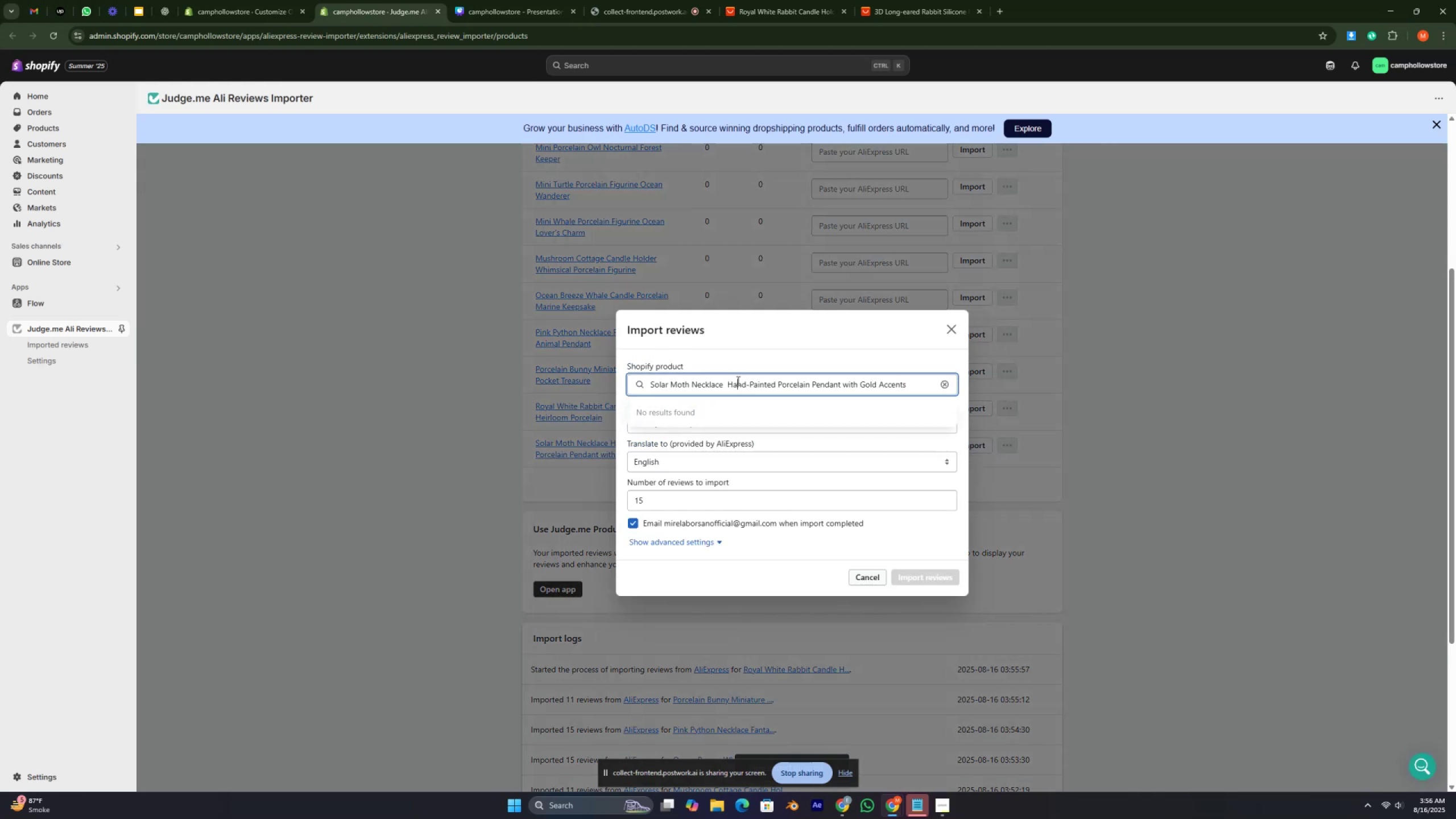 
double_click([737, 380])
 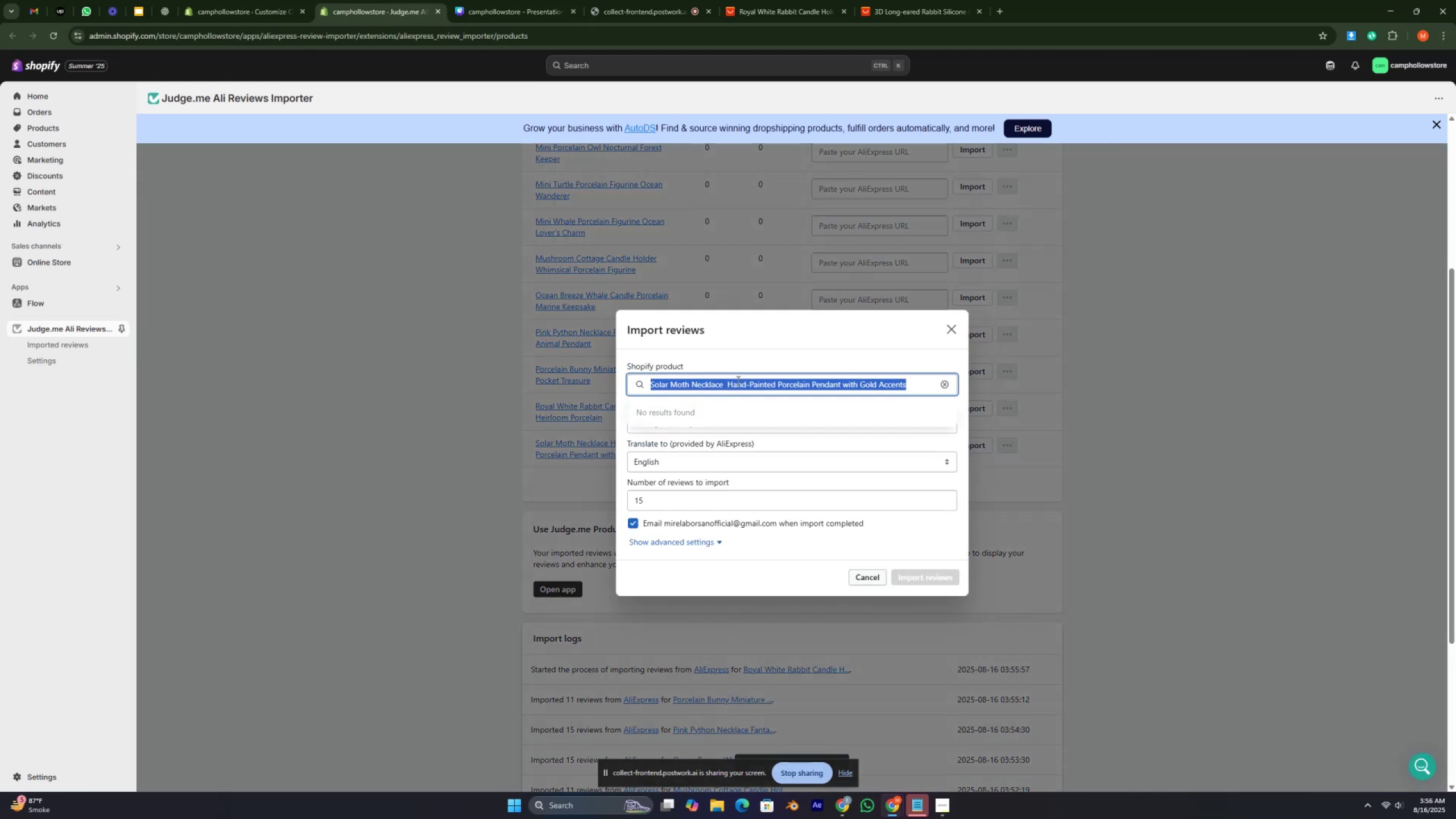 
triple_click([737, 380])
 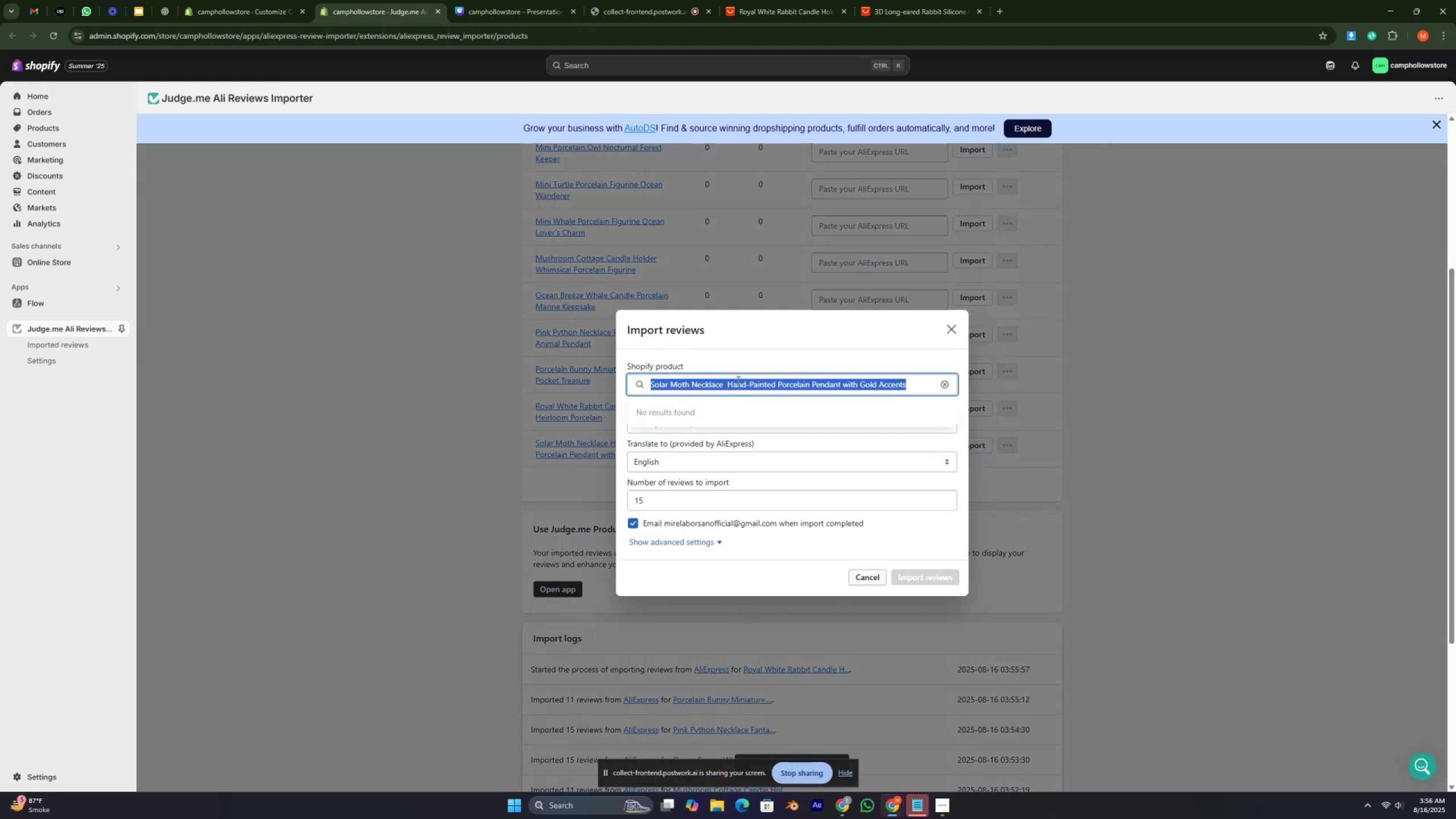 
key(Control+C)
 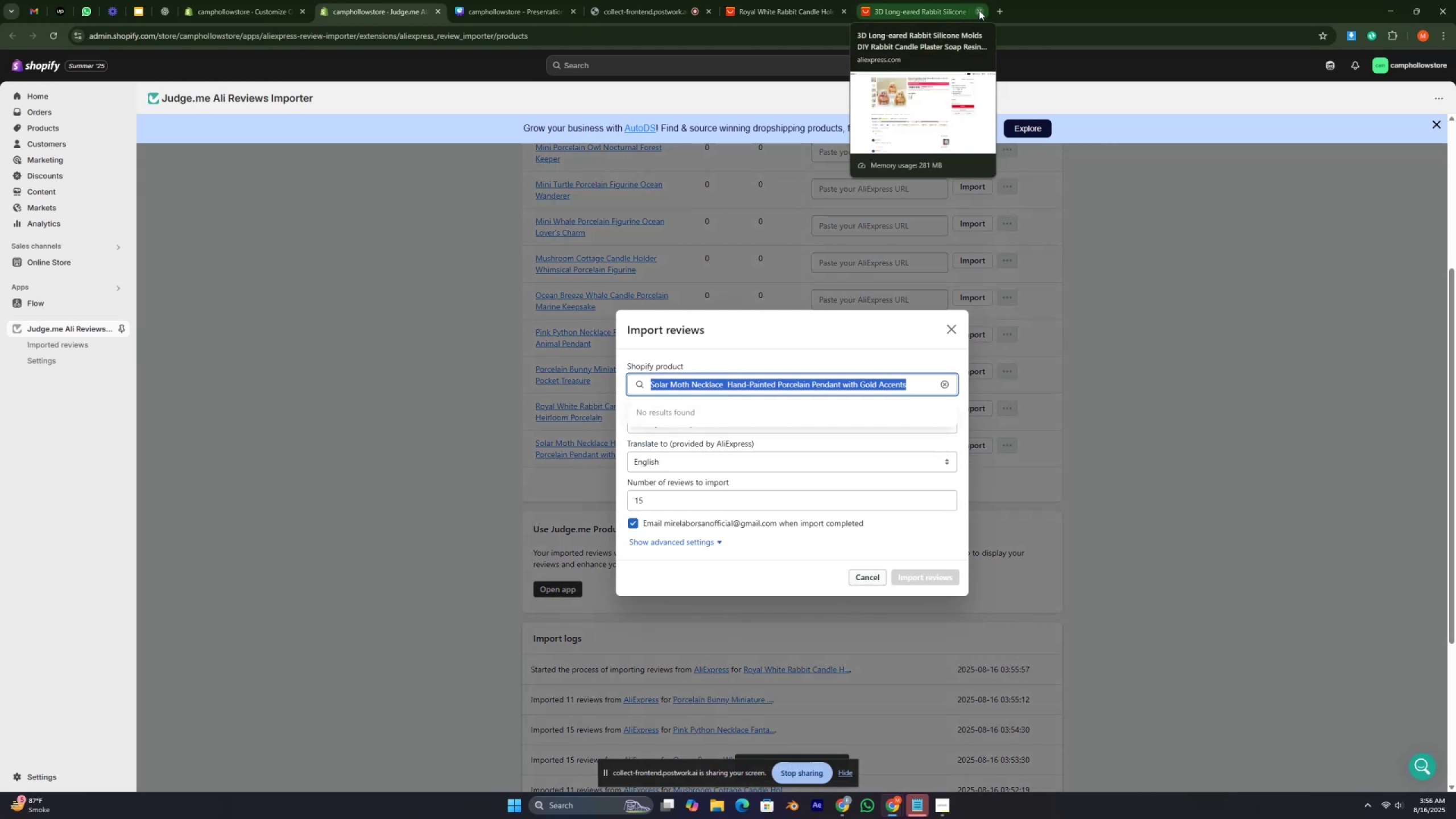 
left_click([979, 10])
 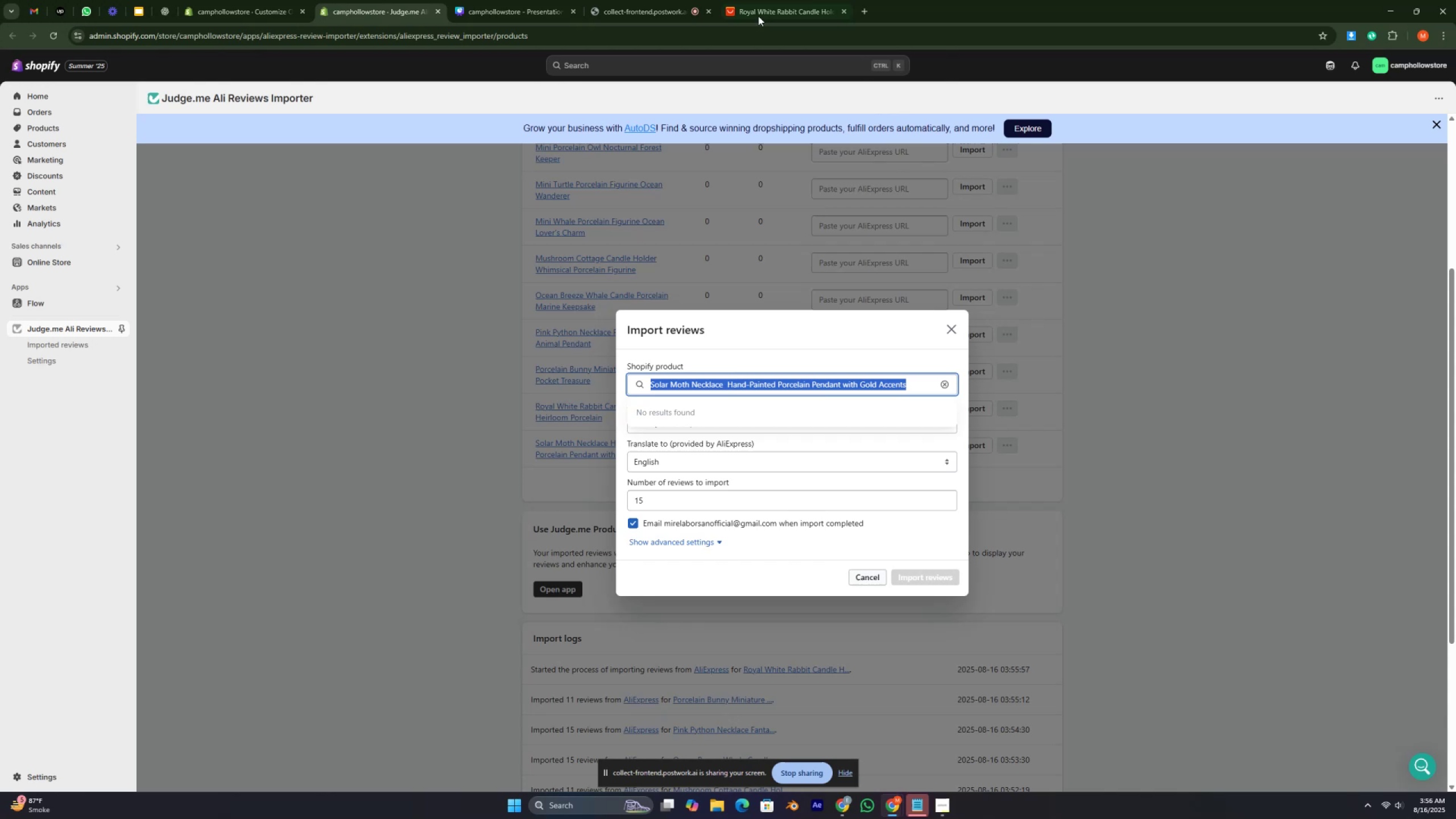 
left_click([756, 3])
 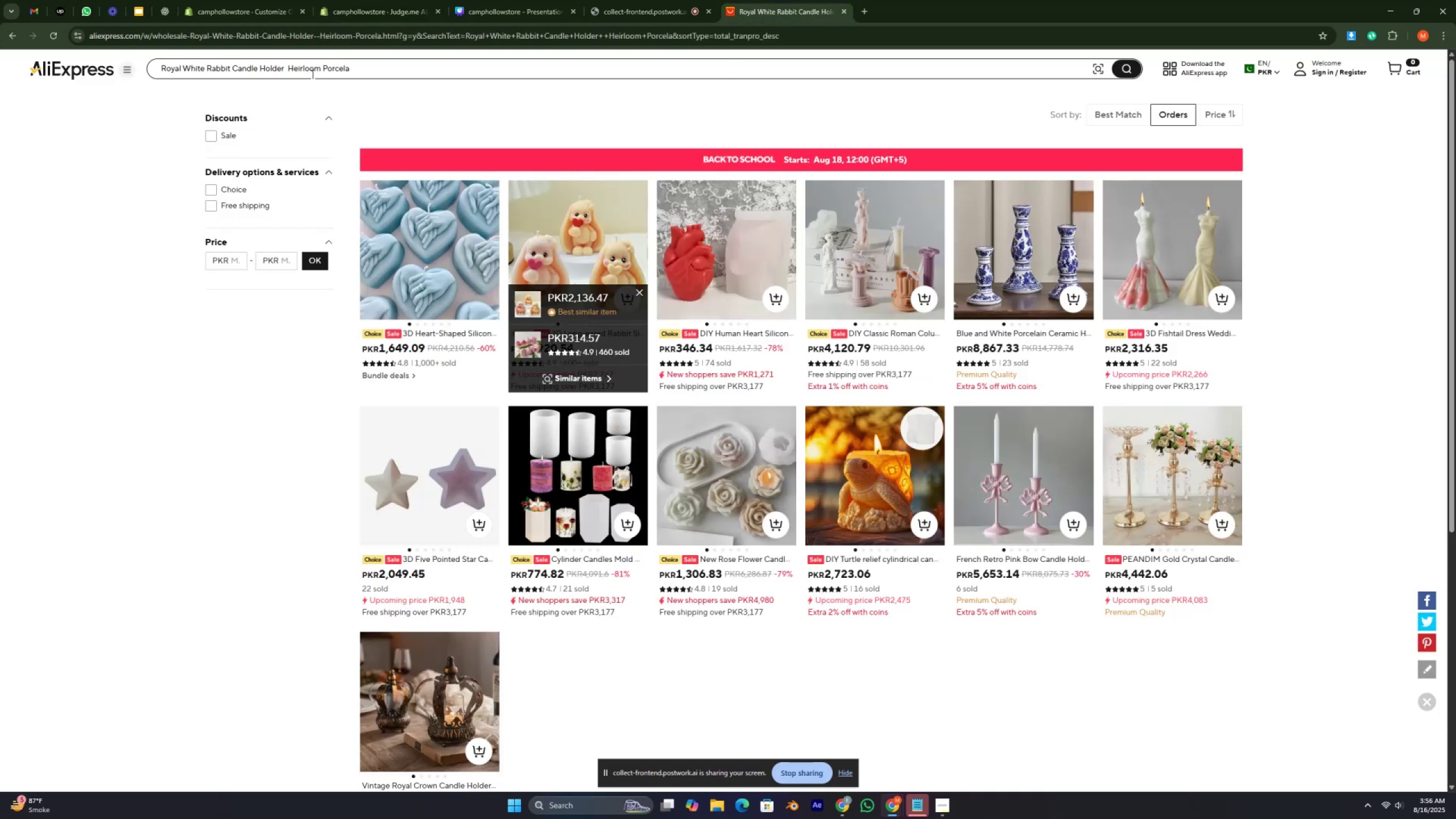 
double_click([305, 68])
 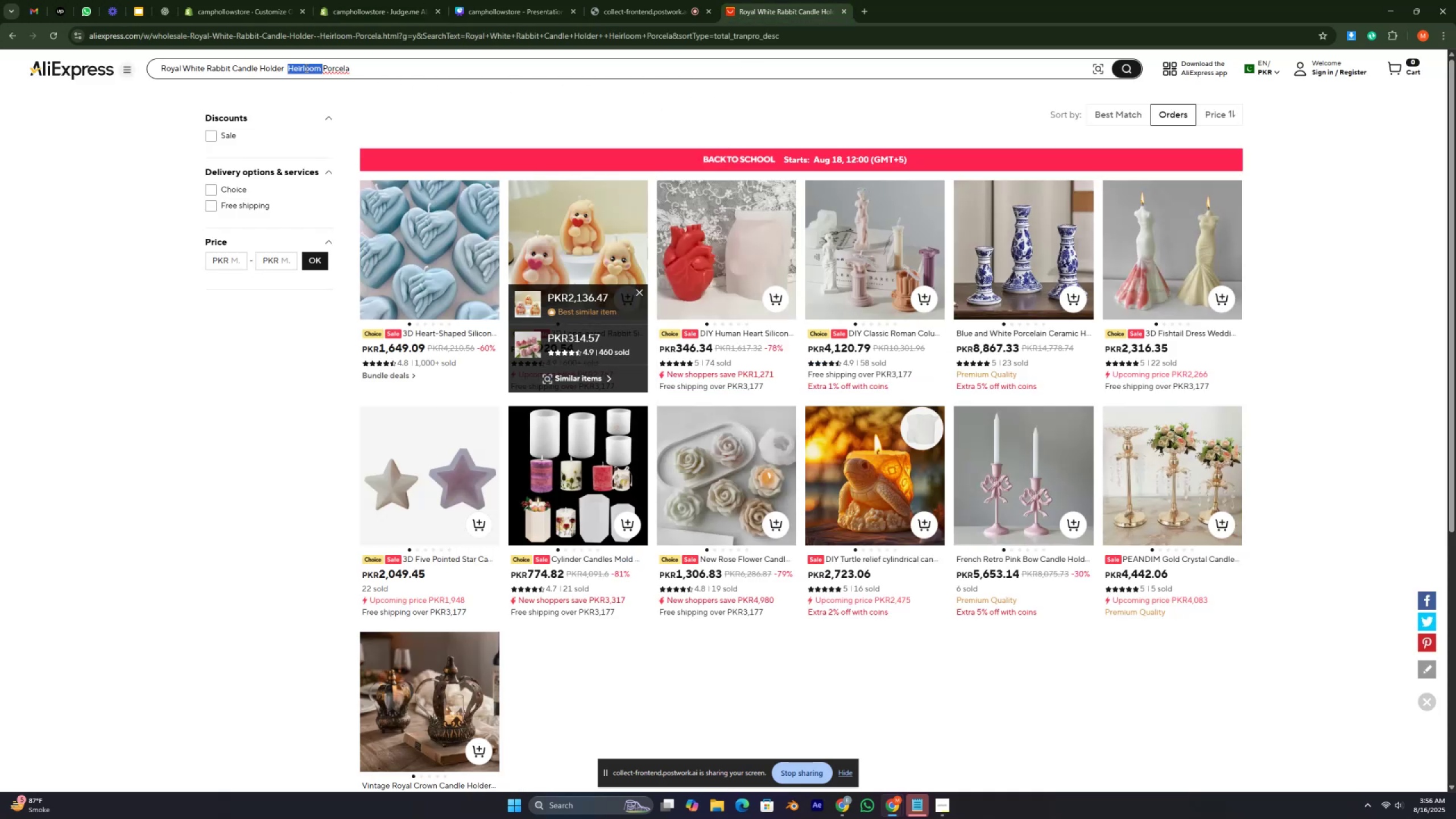 
triple_click([305, 68])
 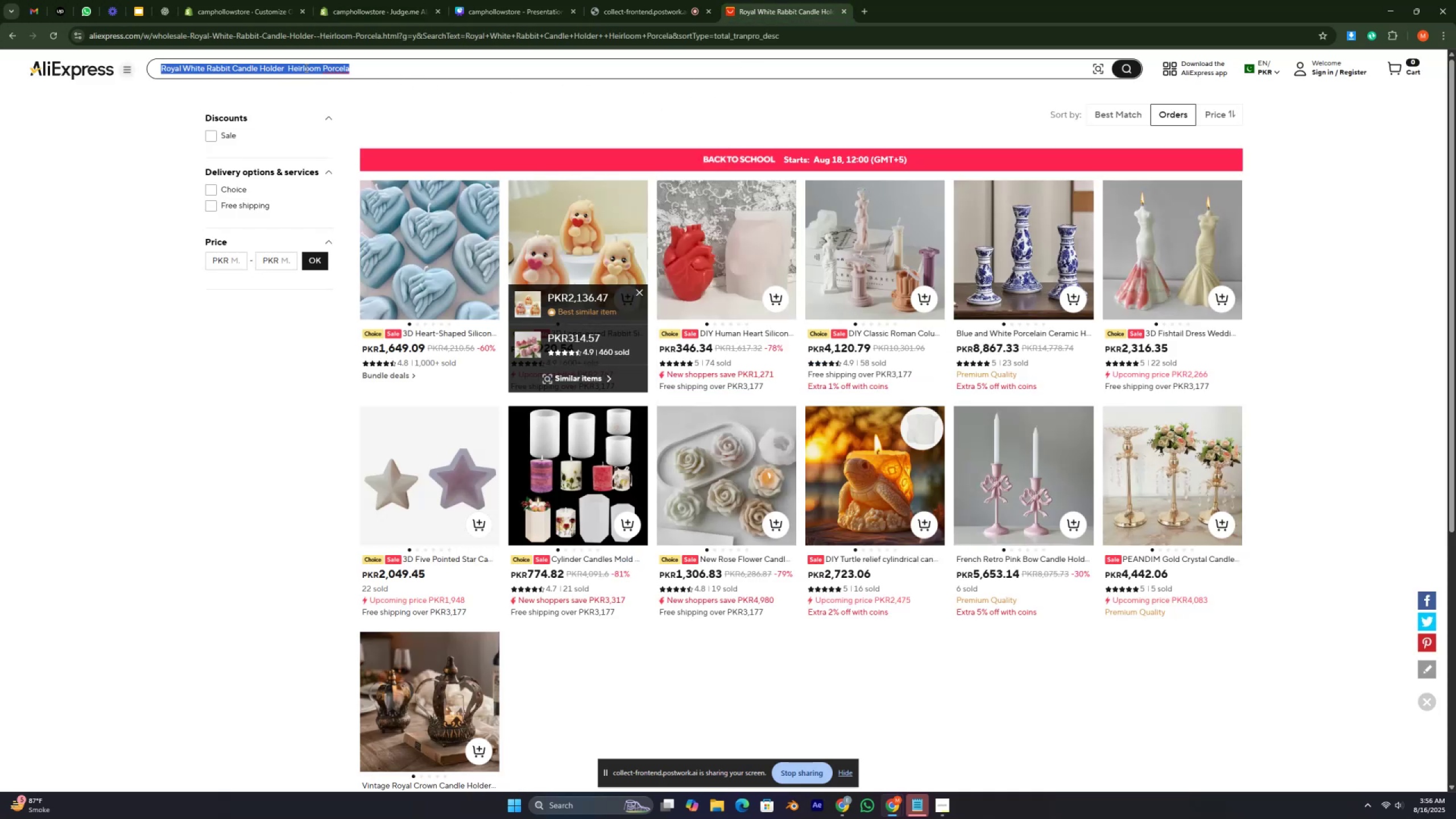 
triple_click([305, 68])
 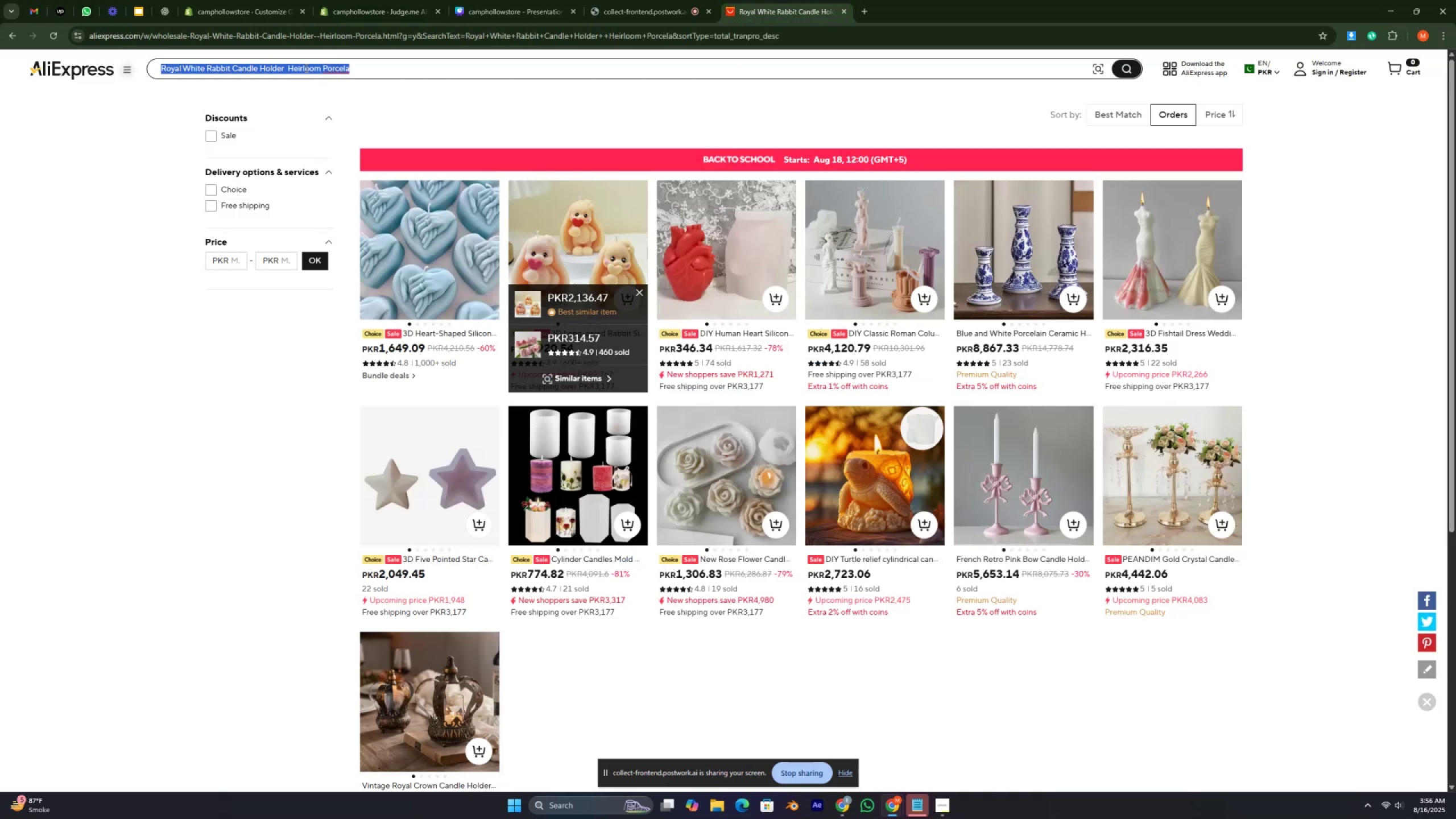 
key(Control+V)
 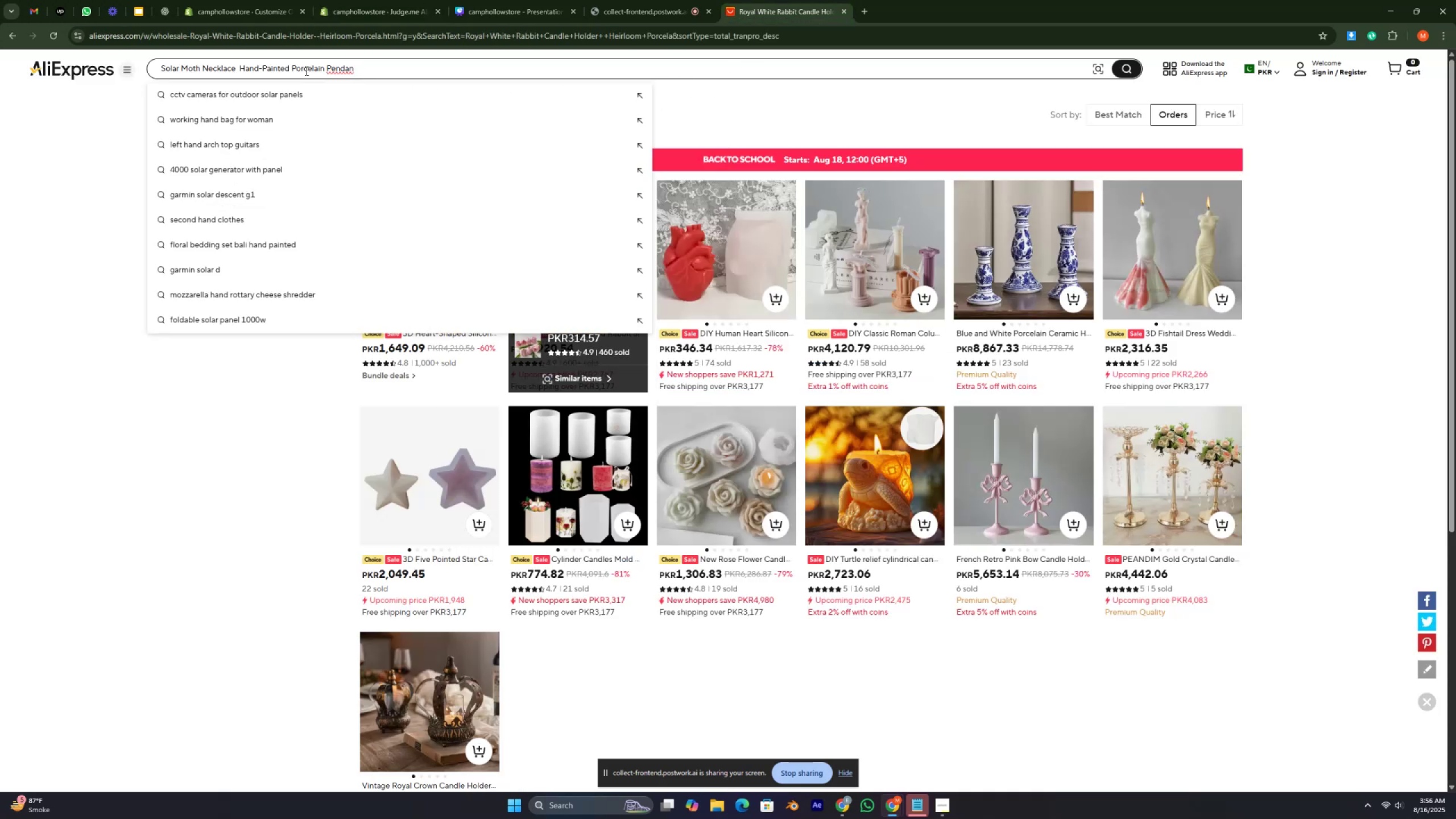 
key(Enter)
 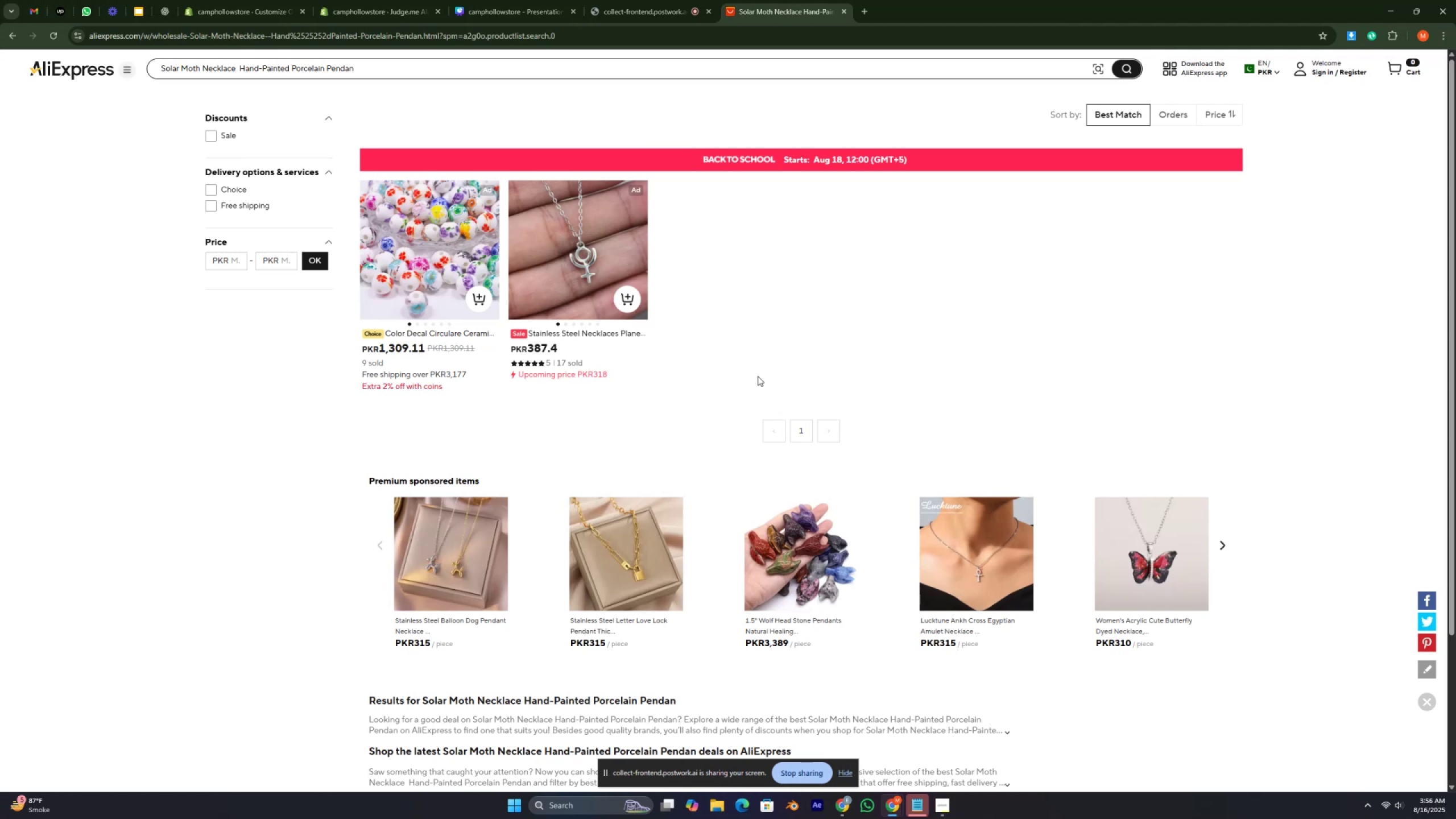 
wait(27.92)
 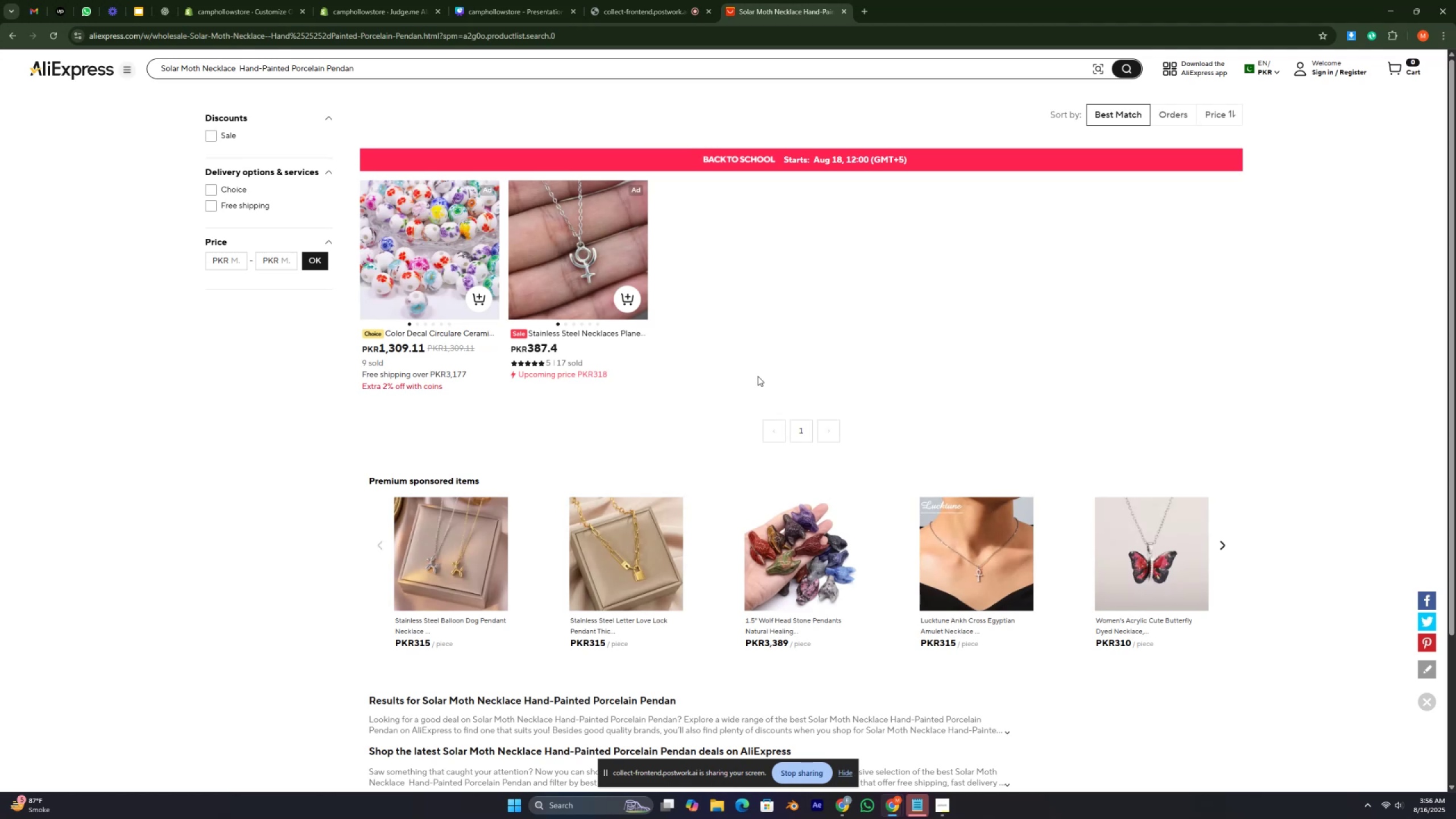 
scroll: coordinate [797, 363], scroll_direction: down, amount: 1.0
 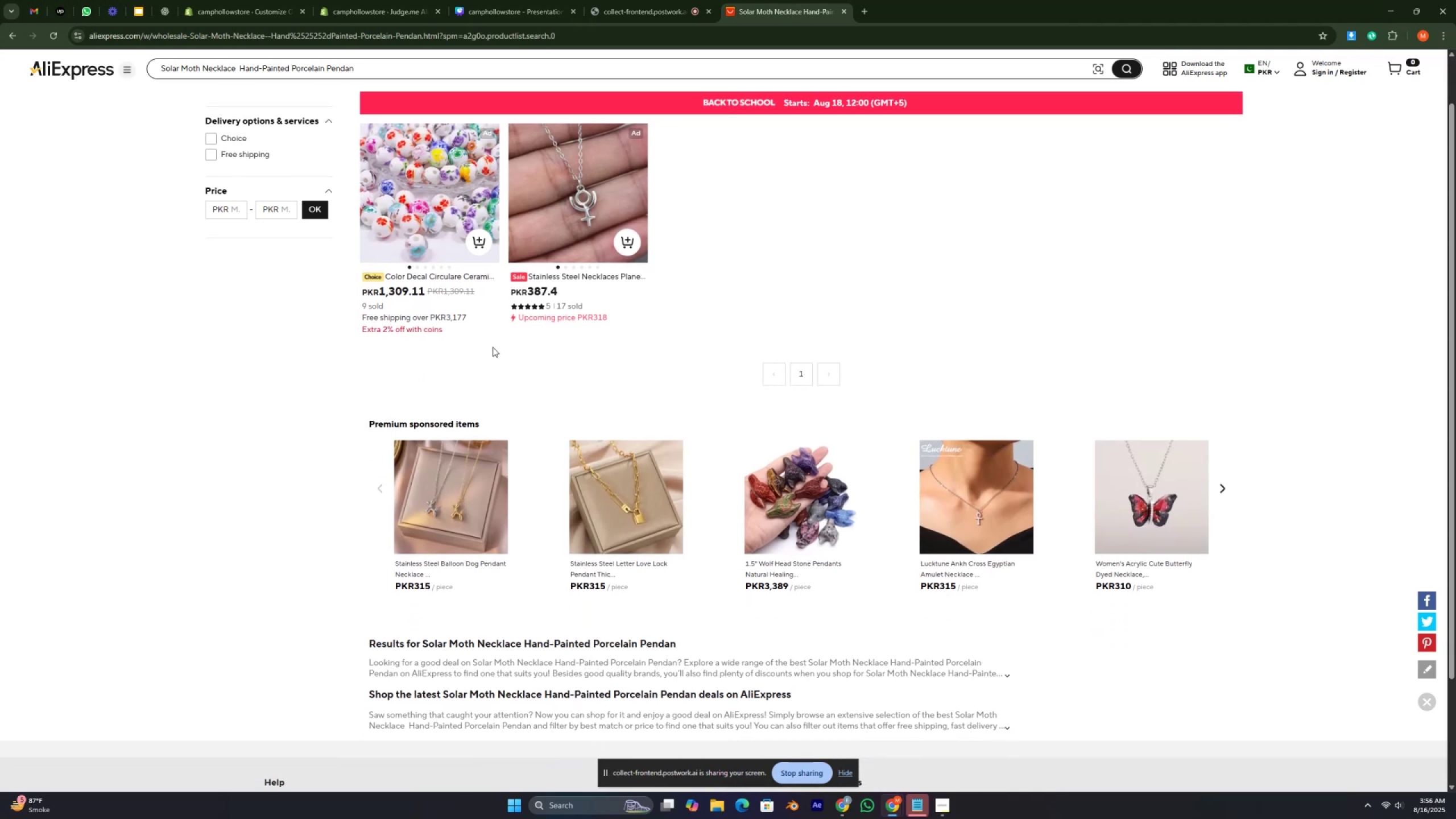 
scroll: coordinate [1035, 177], scroll_direction: up, amount: 4.0
 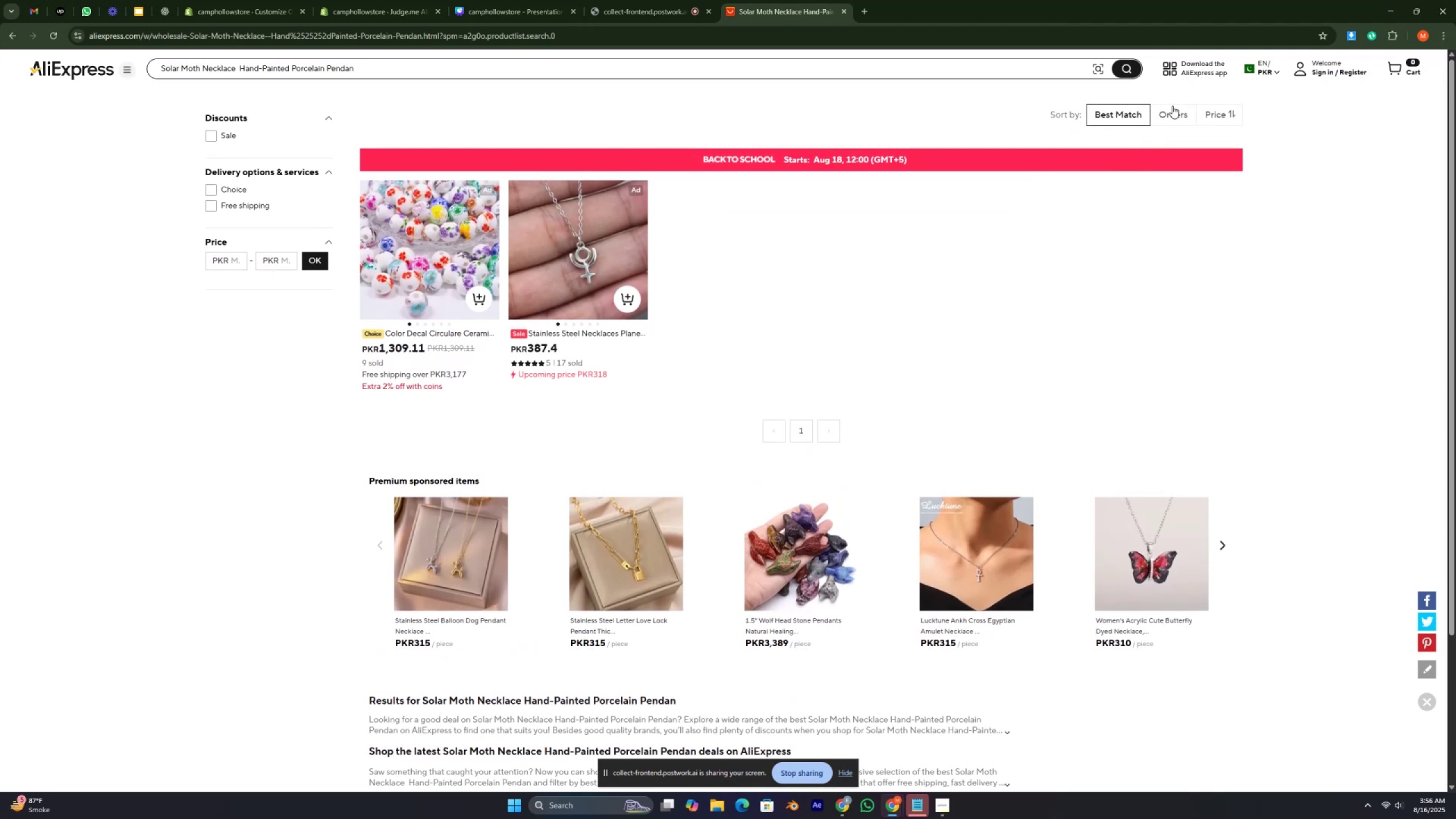 
left_click([1170, 123])
 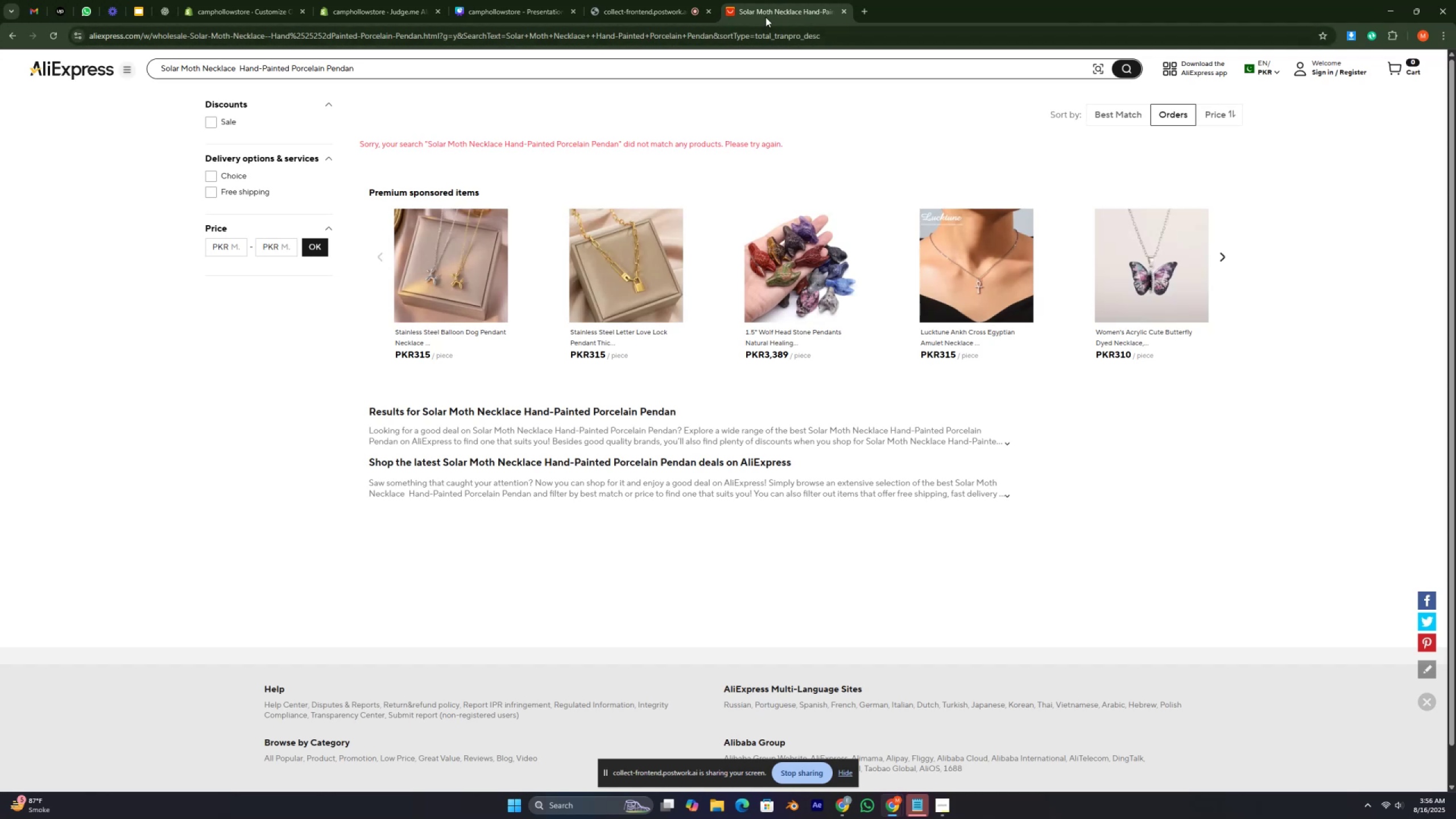 
left_click([367, 16])
 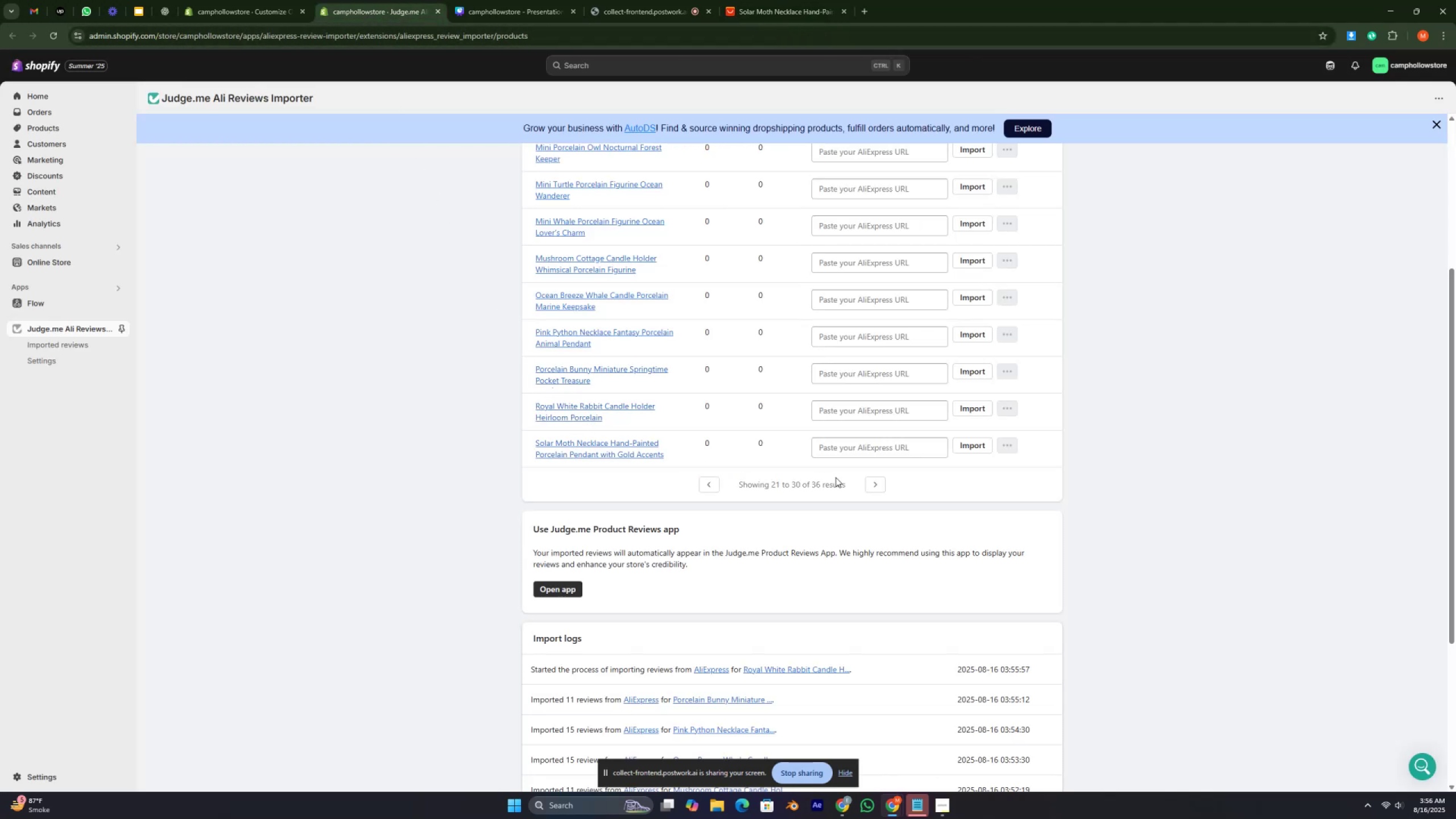 
wait(5.92)
 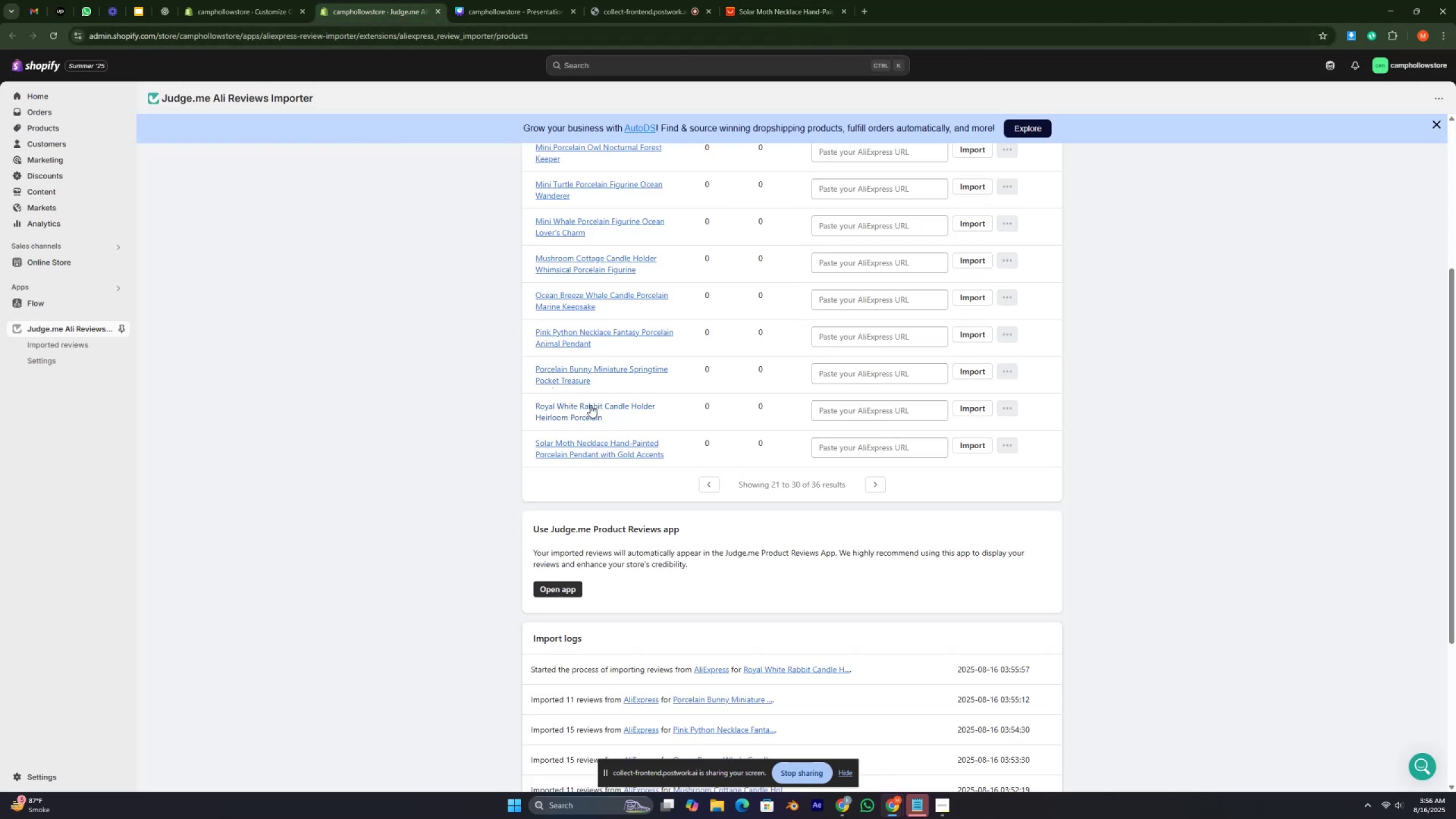 
left_click([883, 485])
 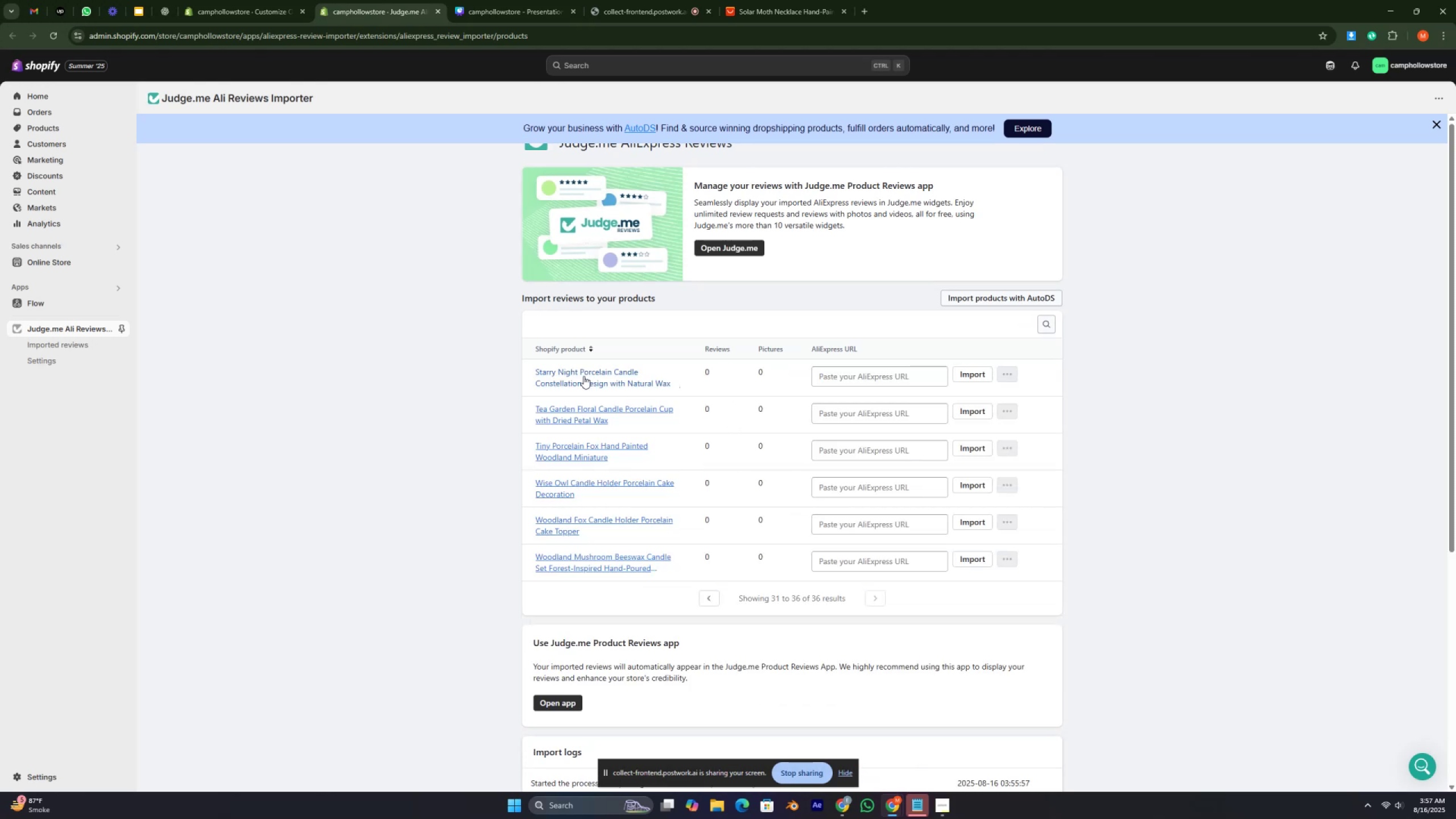 
wait(5.01)
 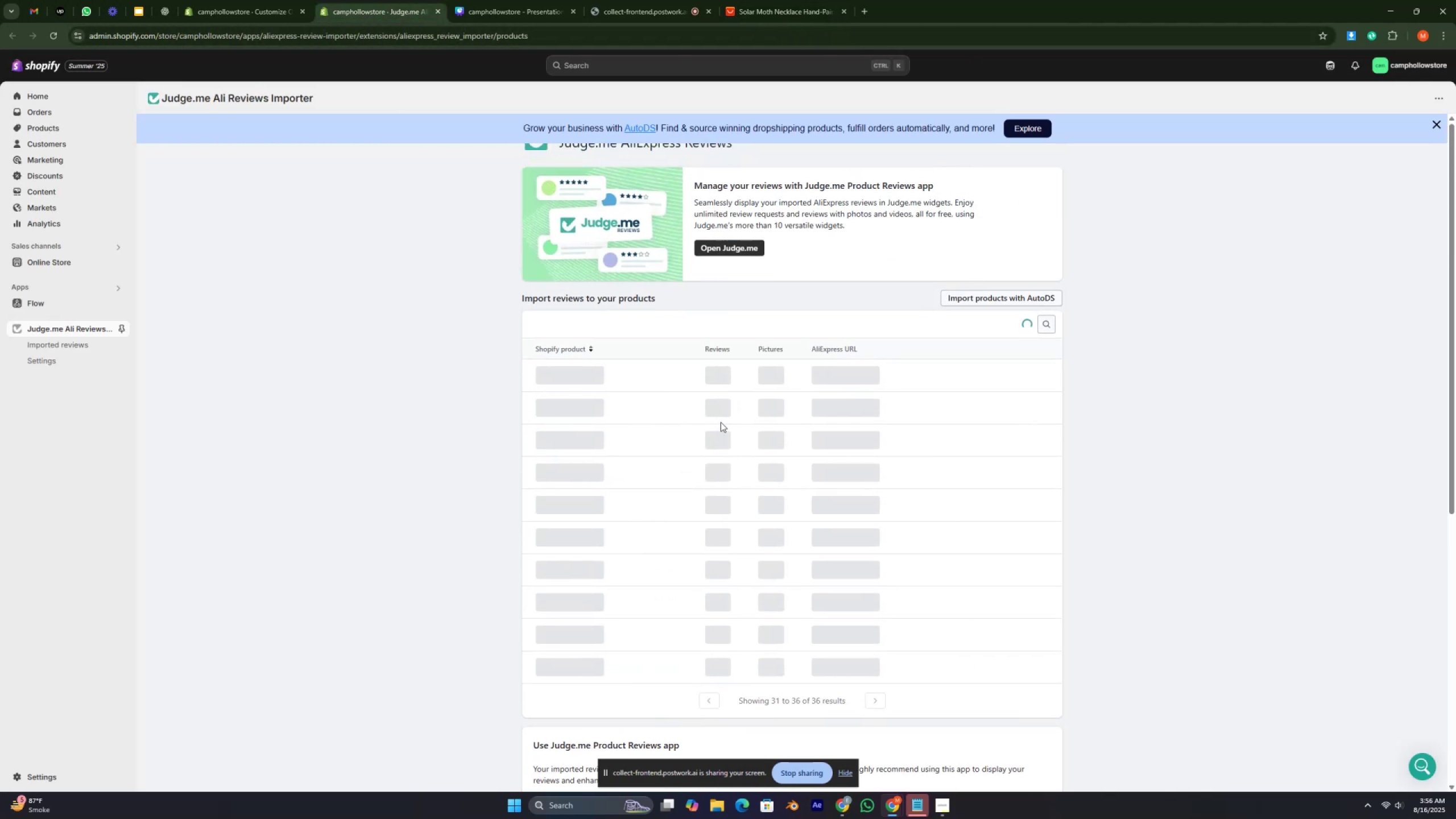 
left_click([976, 370])
 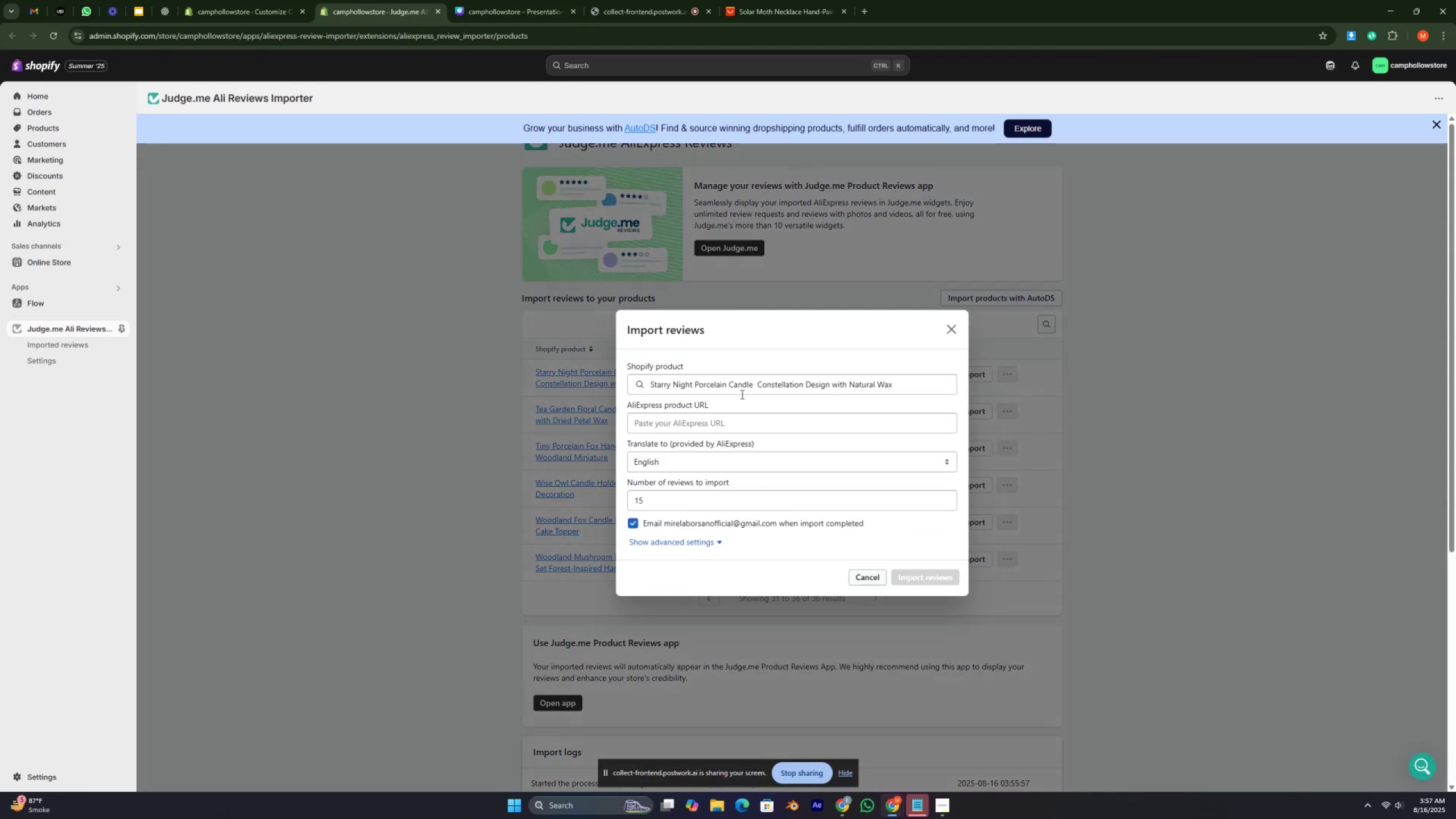 
left_click([741, 394])
 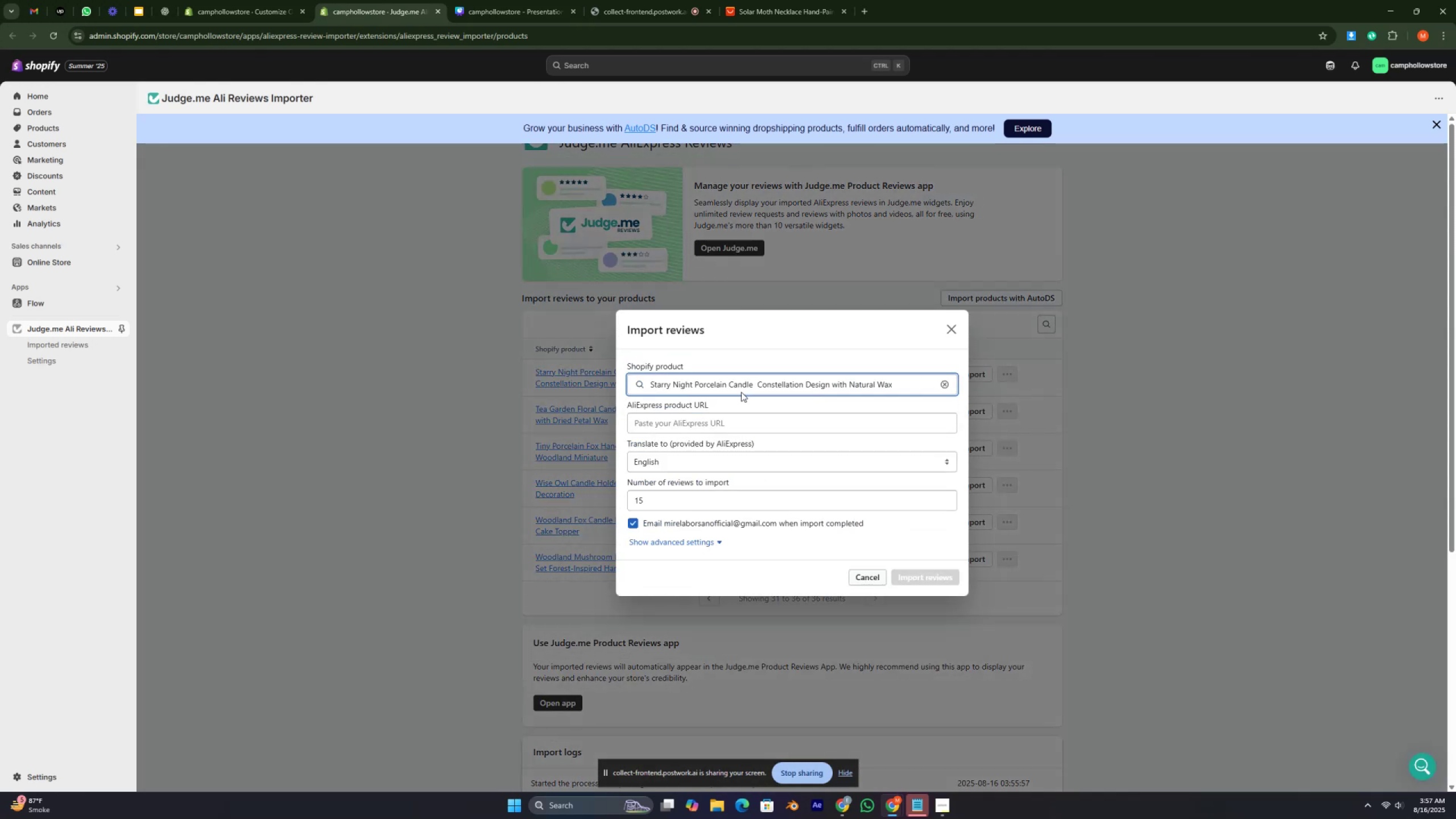 
double_click([741, 390])
 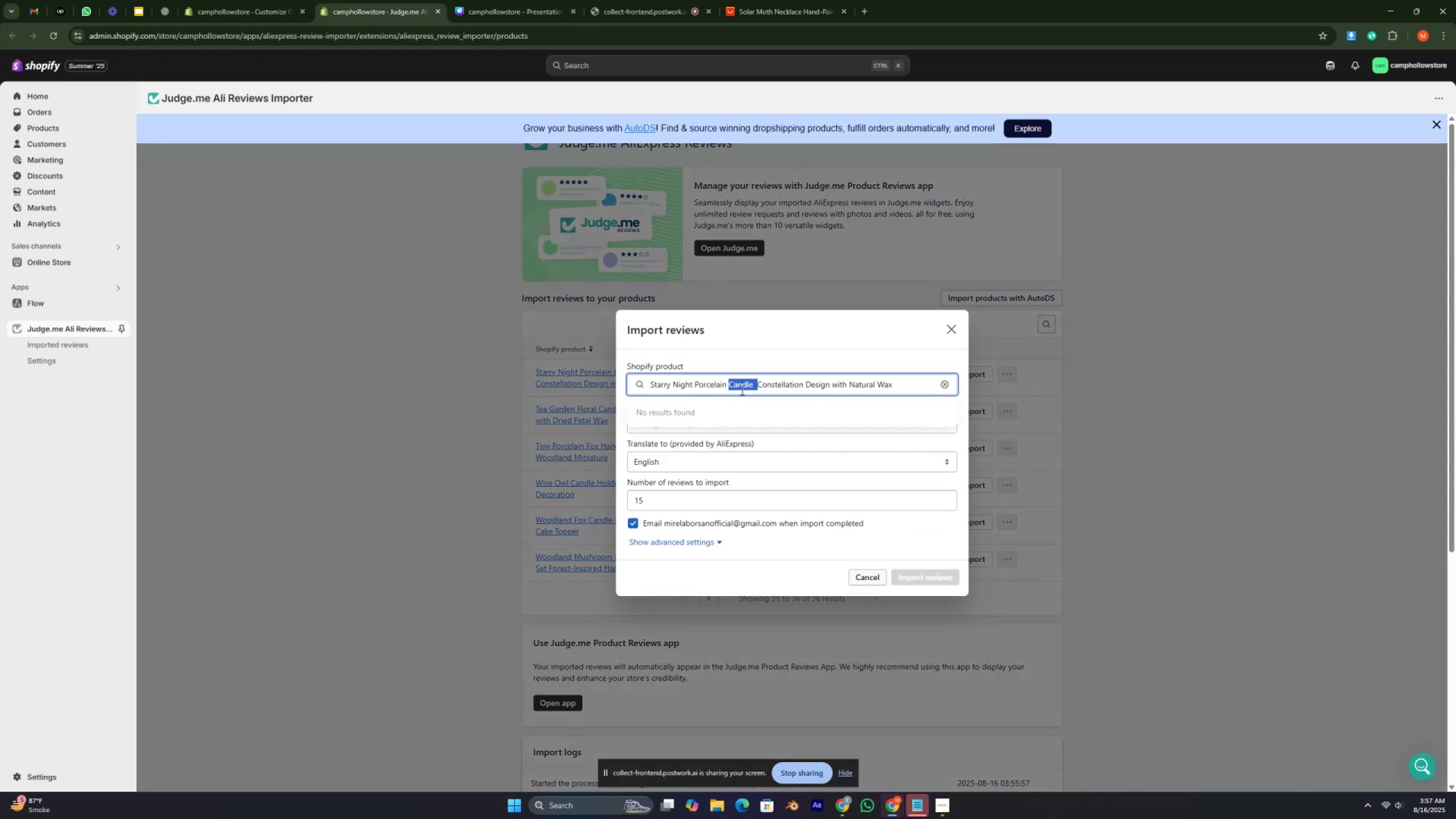 
triple_click([741, 390])
 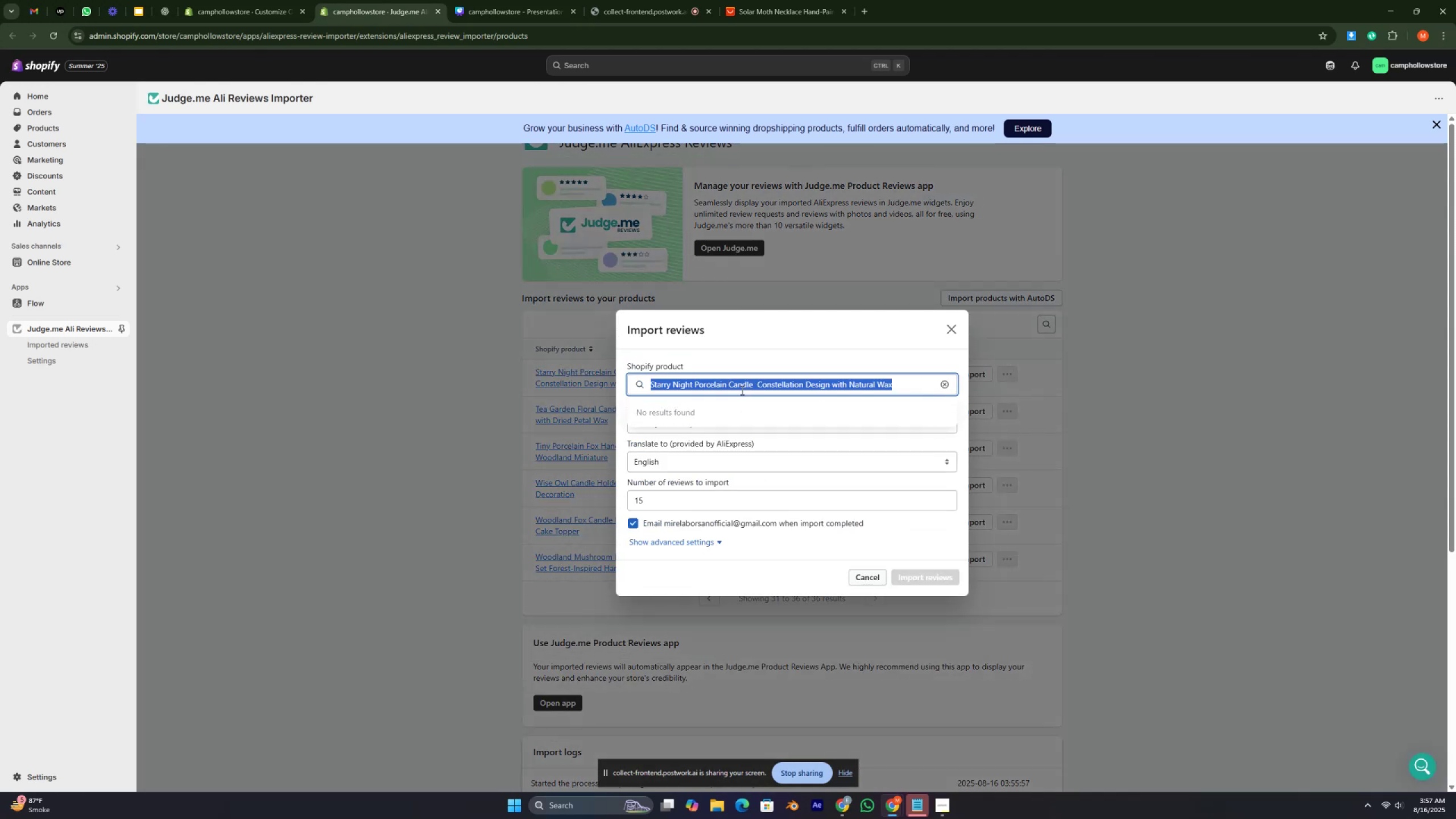 
triple_click([741, 390])
 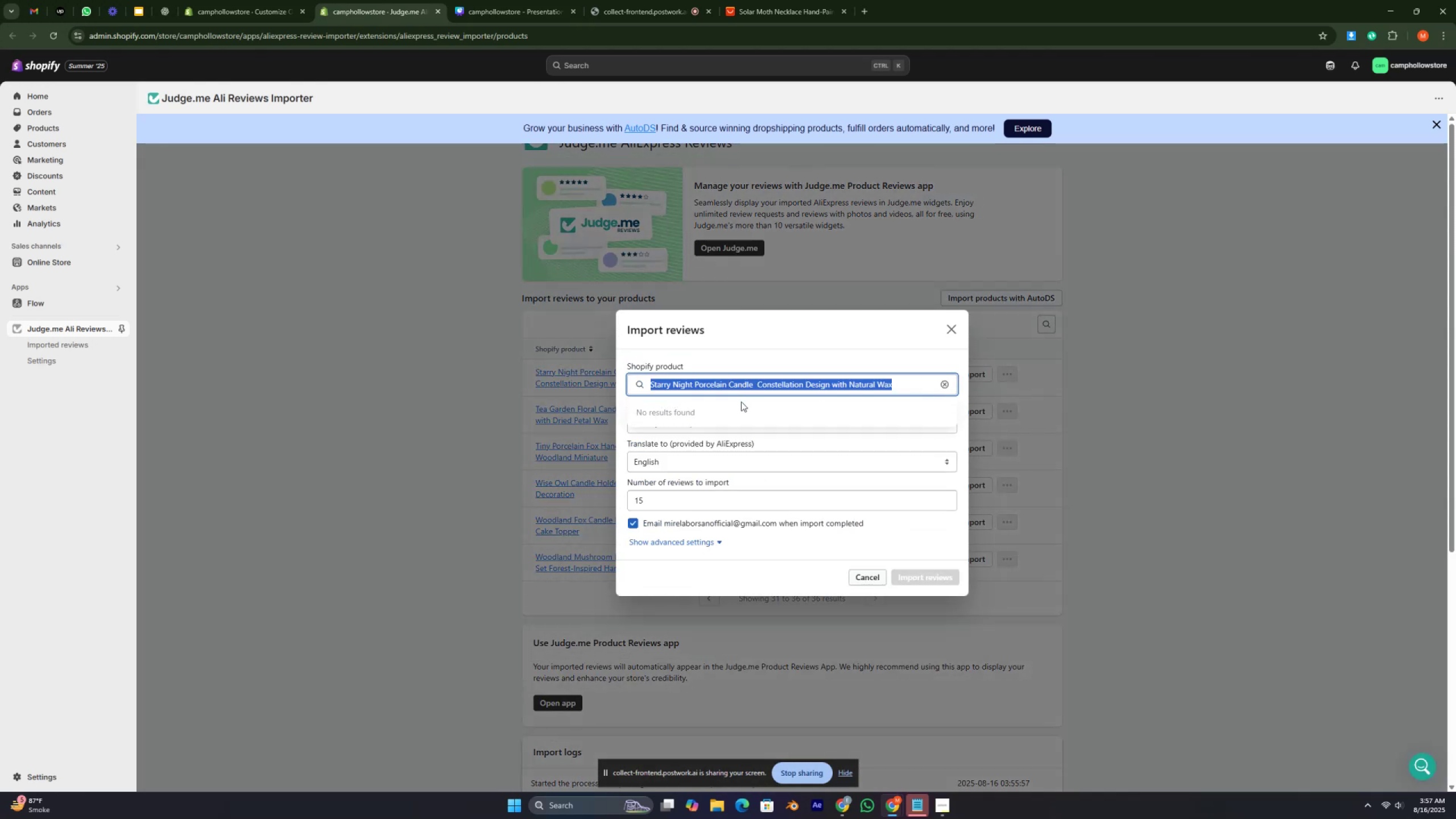 
key(Control+C)
 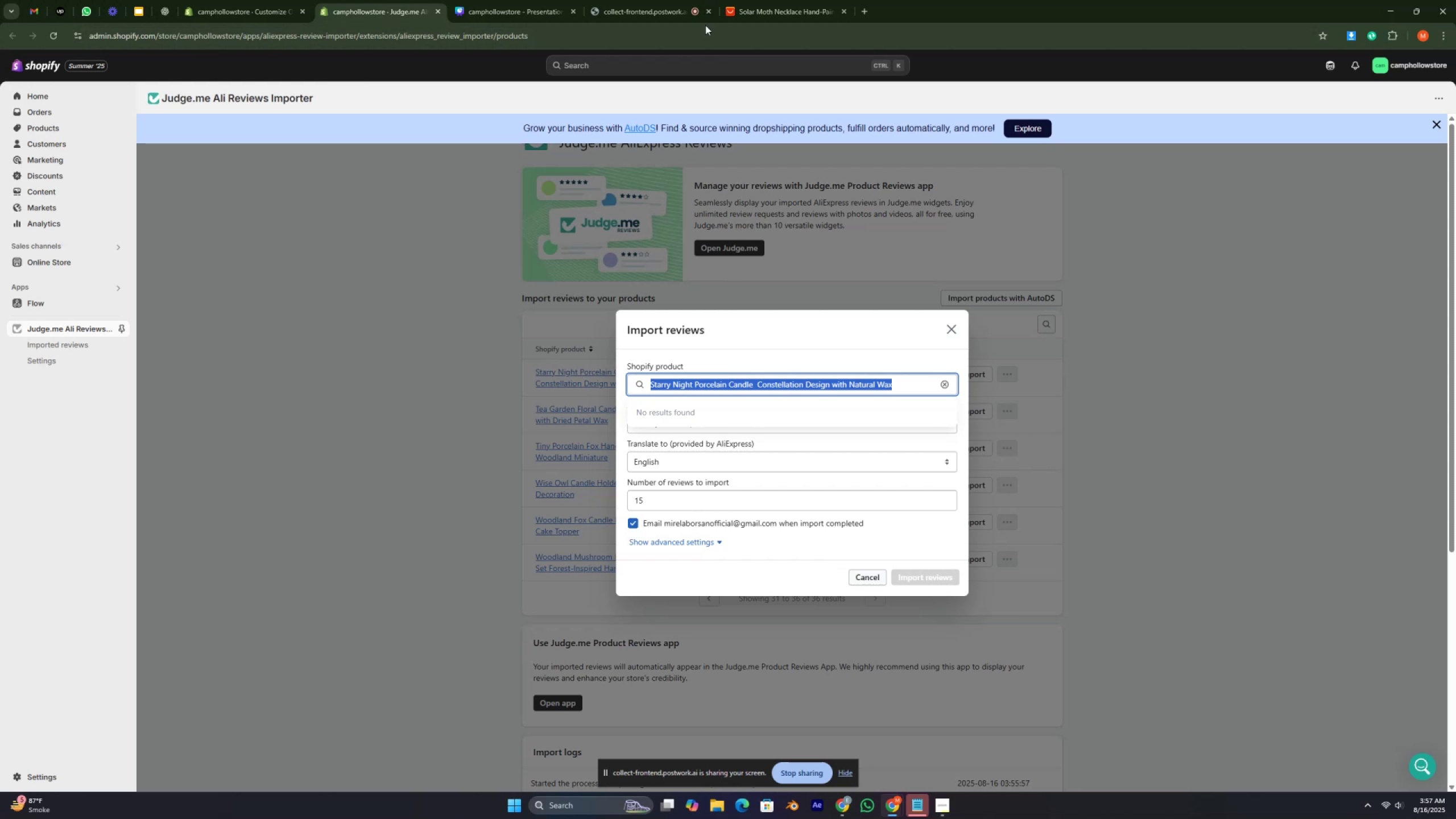 
left_click([748, 12])
 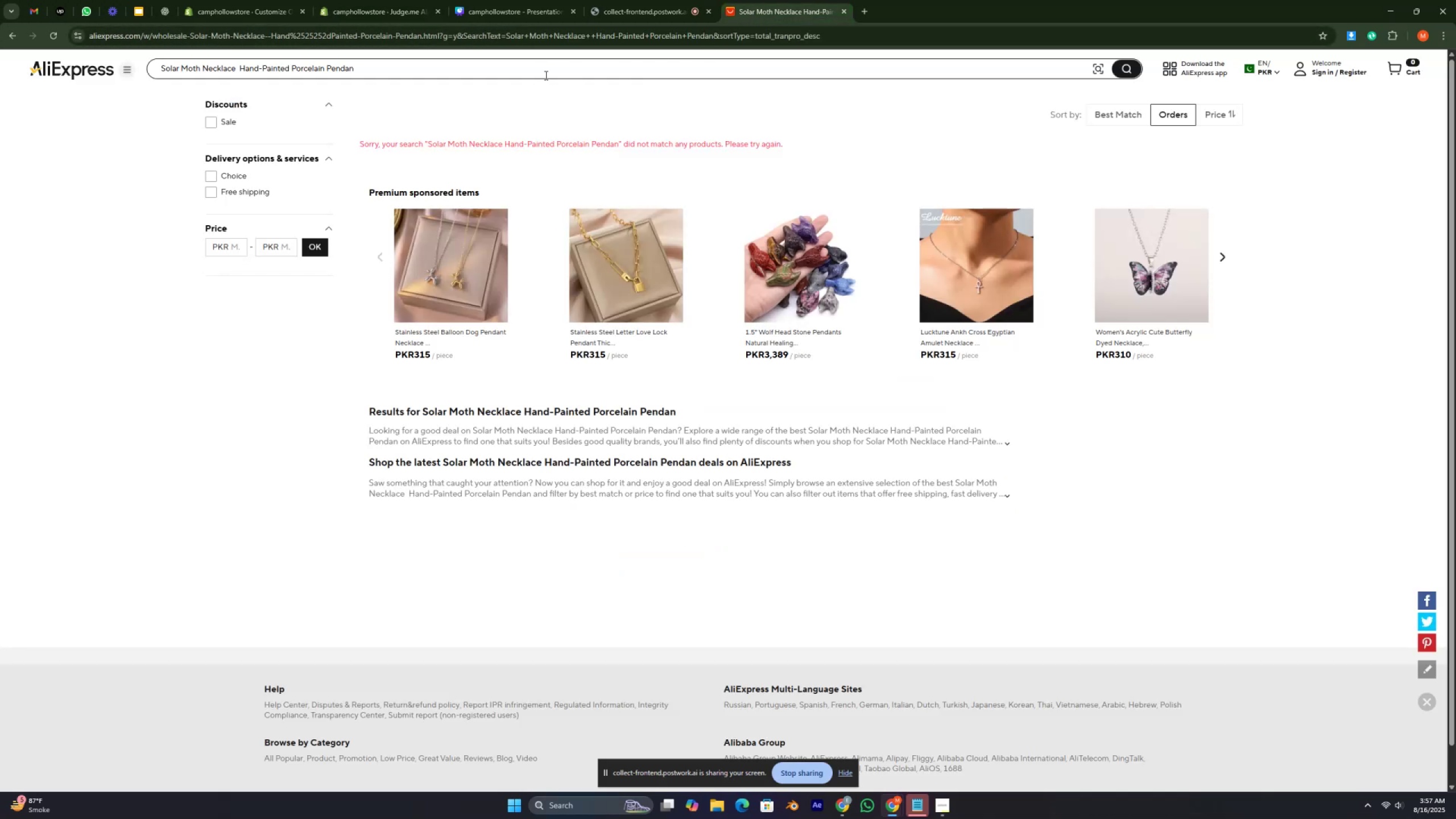 
left_click_drag(start_coordinate=[538, 73], to_coordinate=[531, 63])
 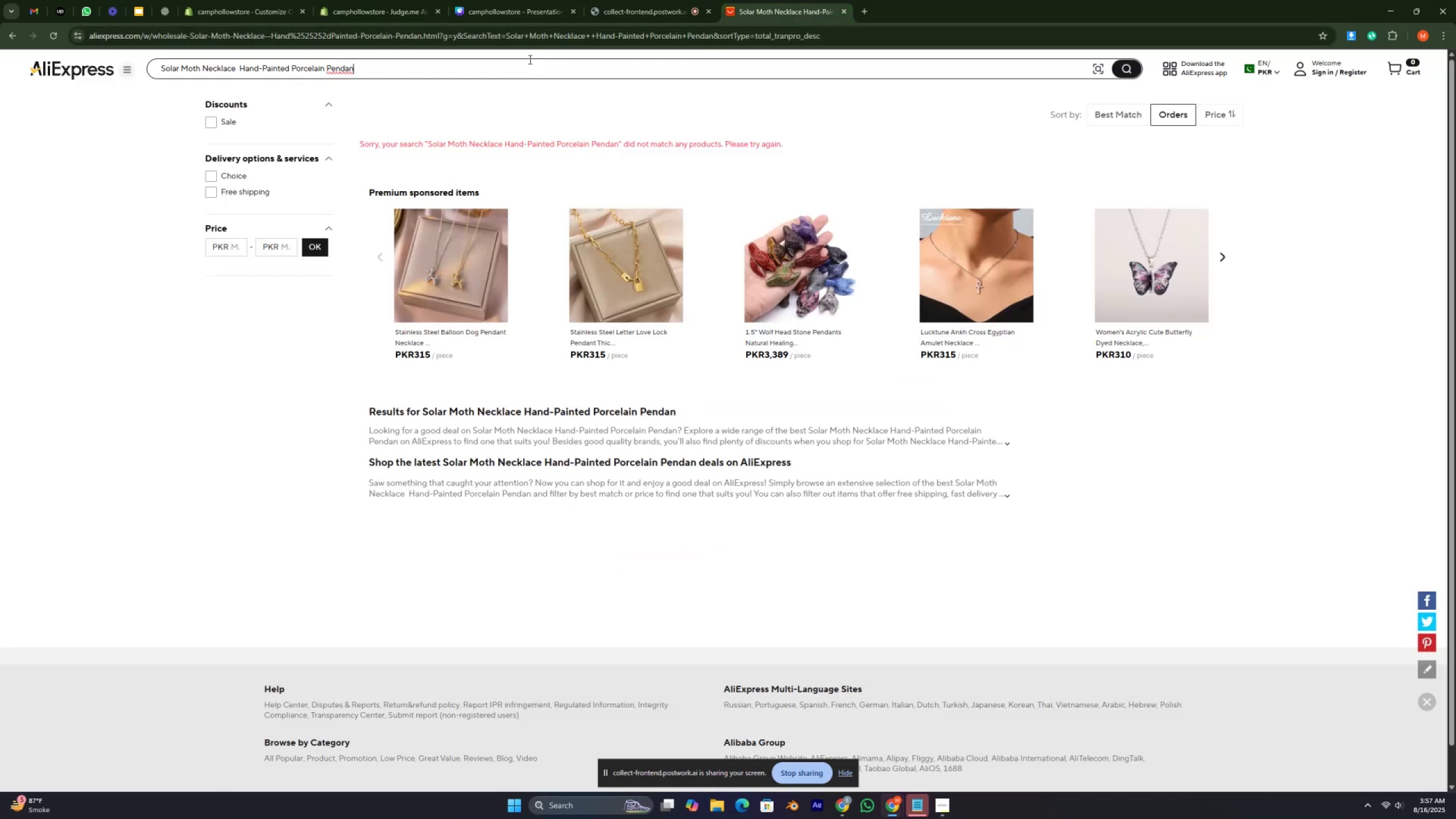 
double_click([529, 59])
 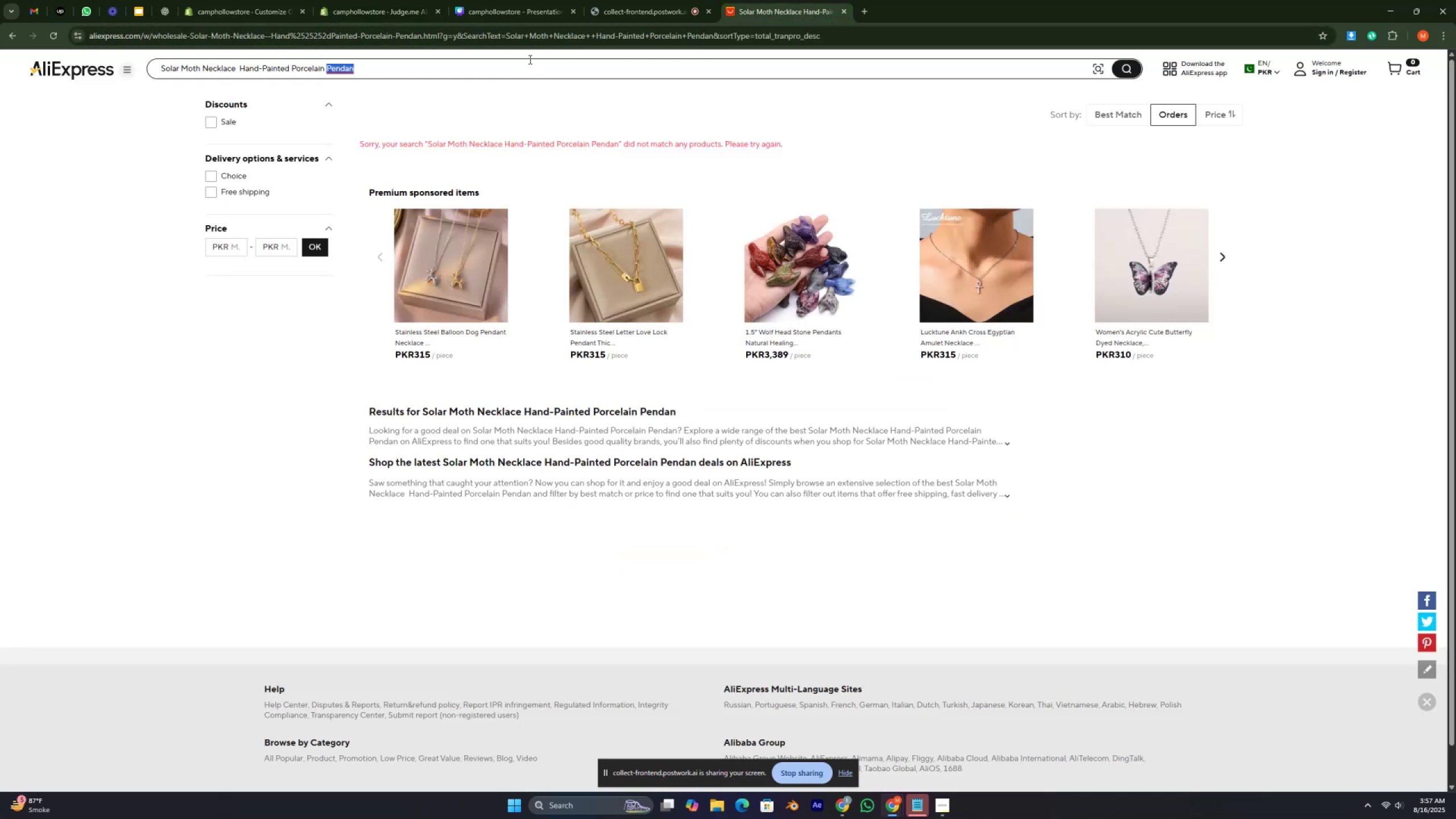 
triple_click([529, 59])
 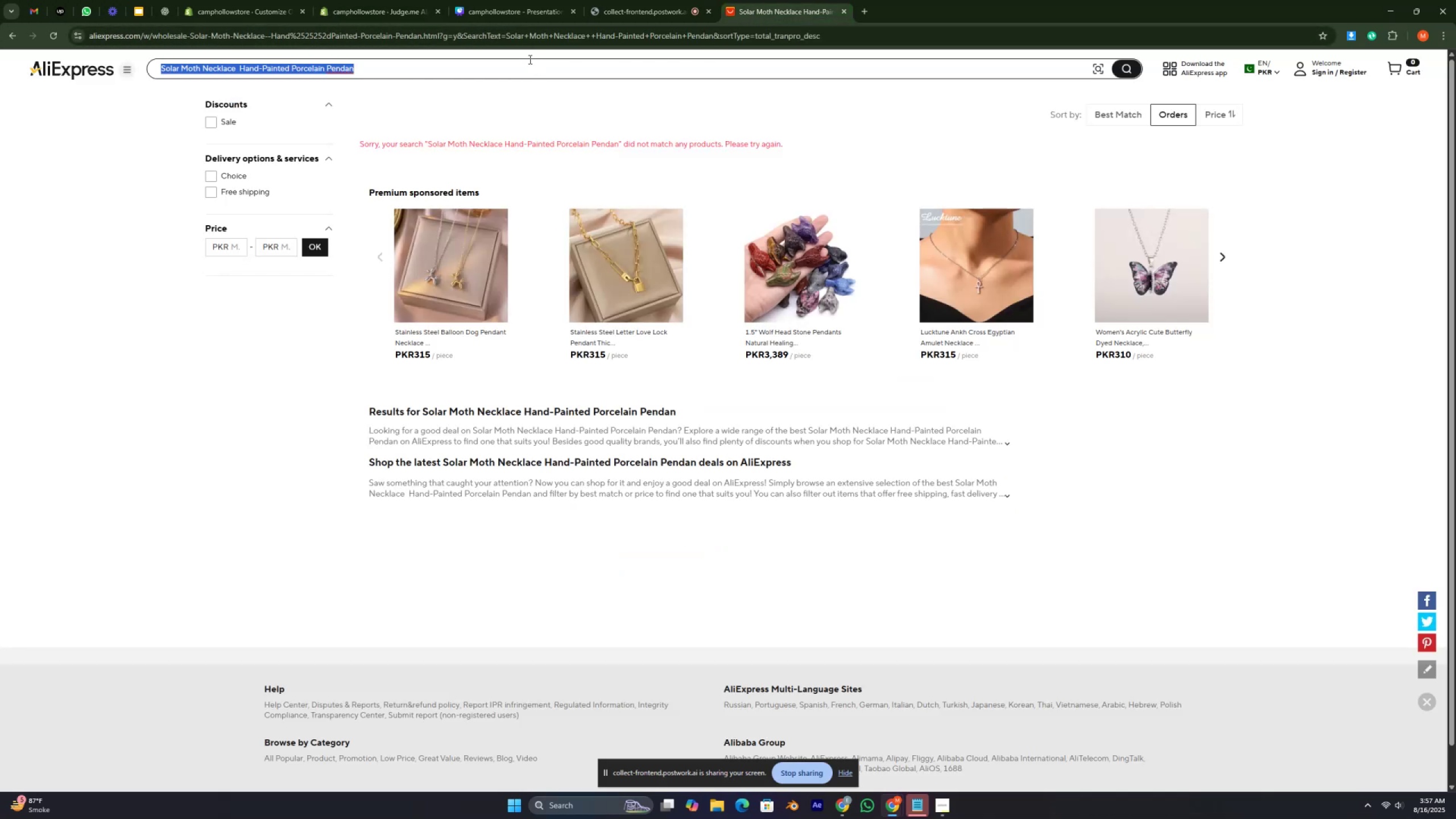 
triple_click([529, 59])
 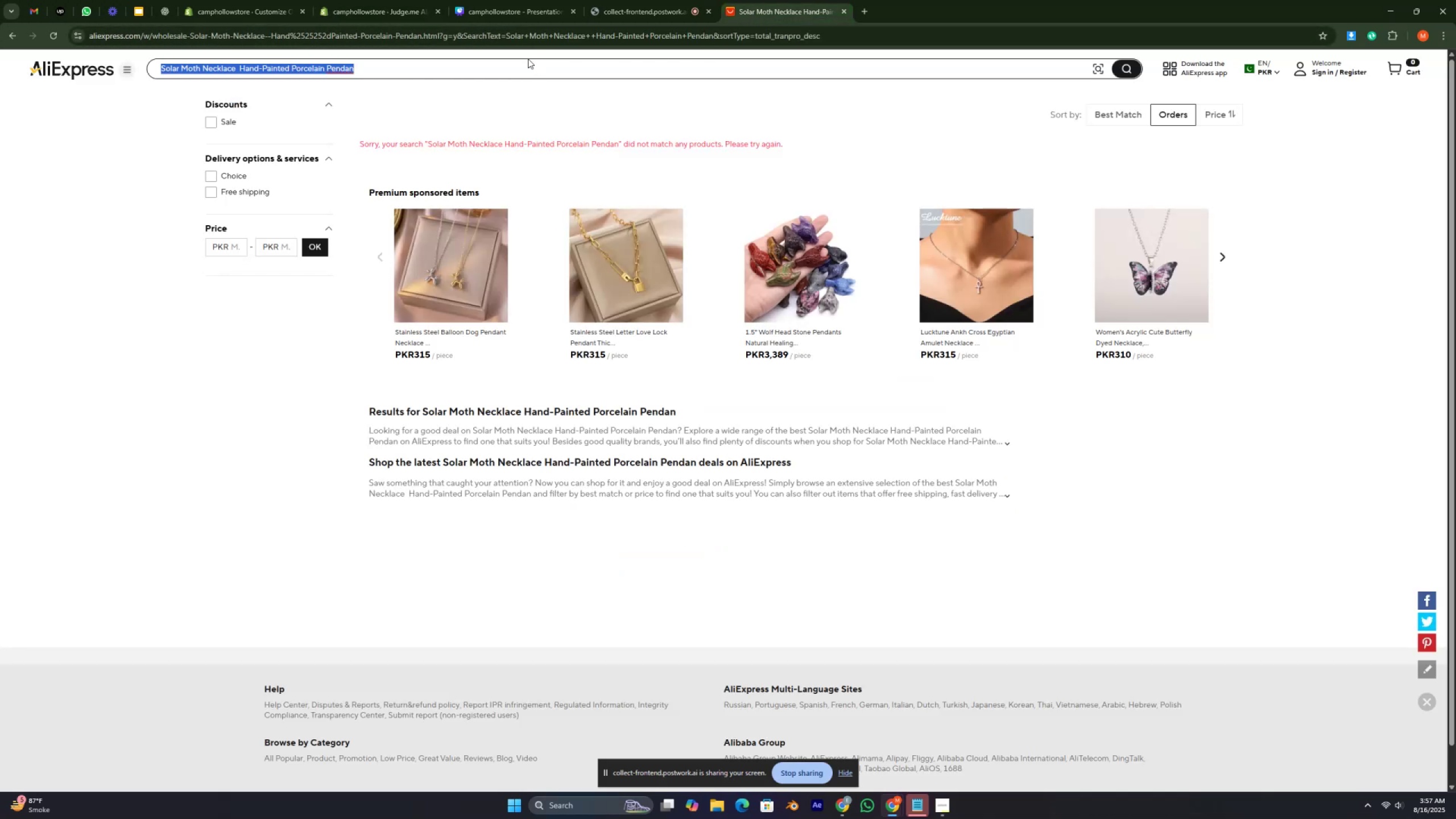 
key(Control+V)
 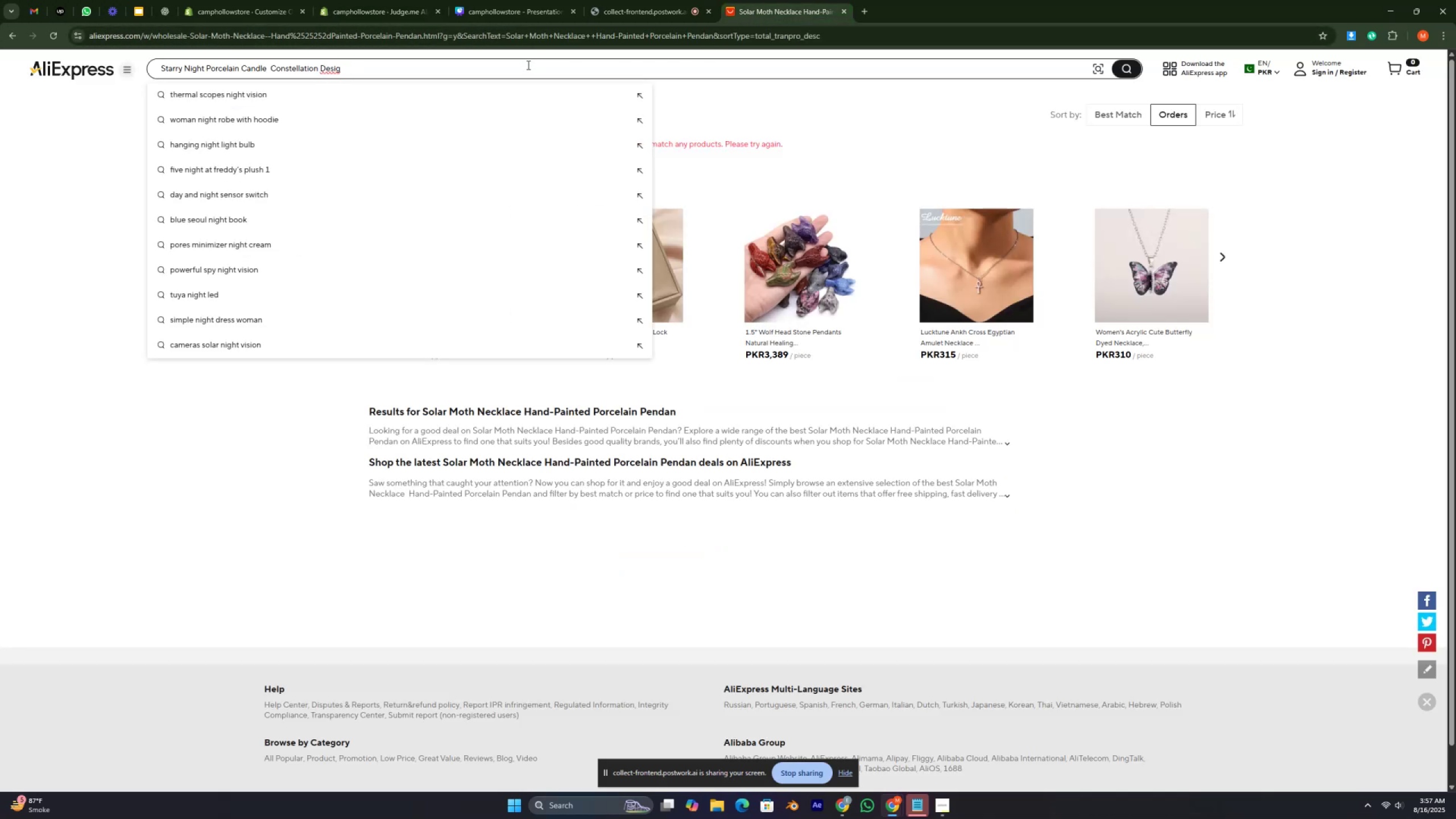 
key(Enter)
 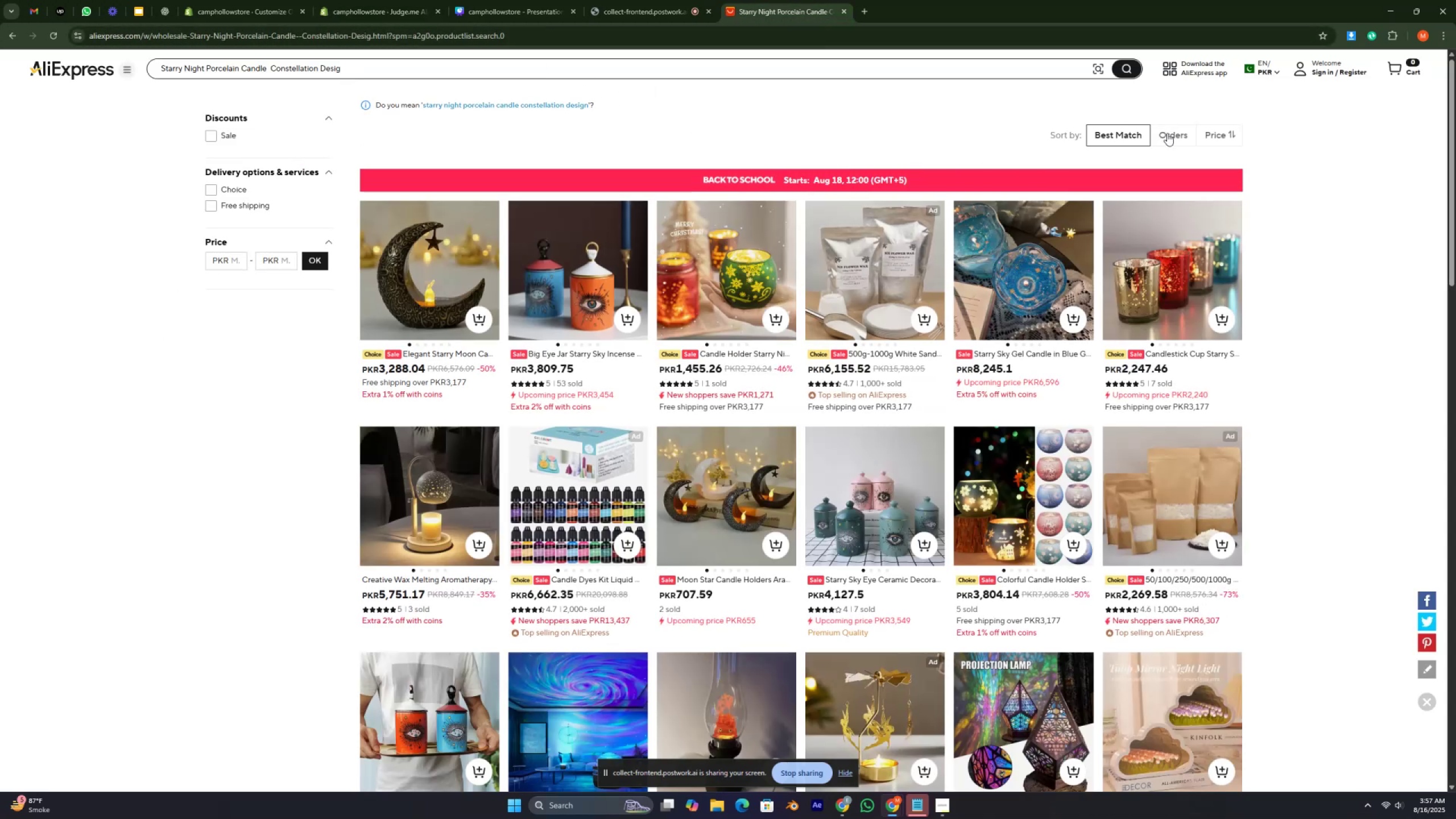 
left_click([1168, 135])
 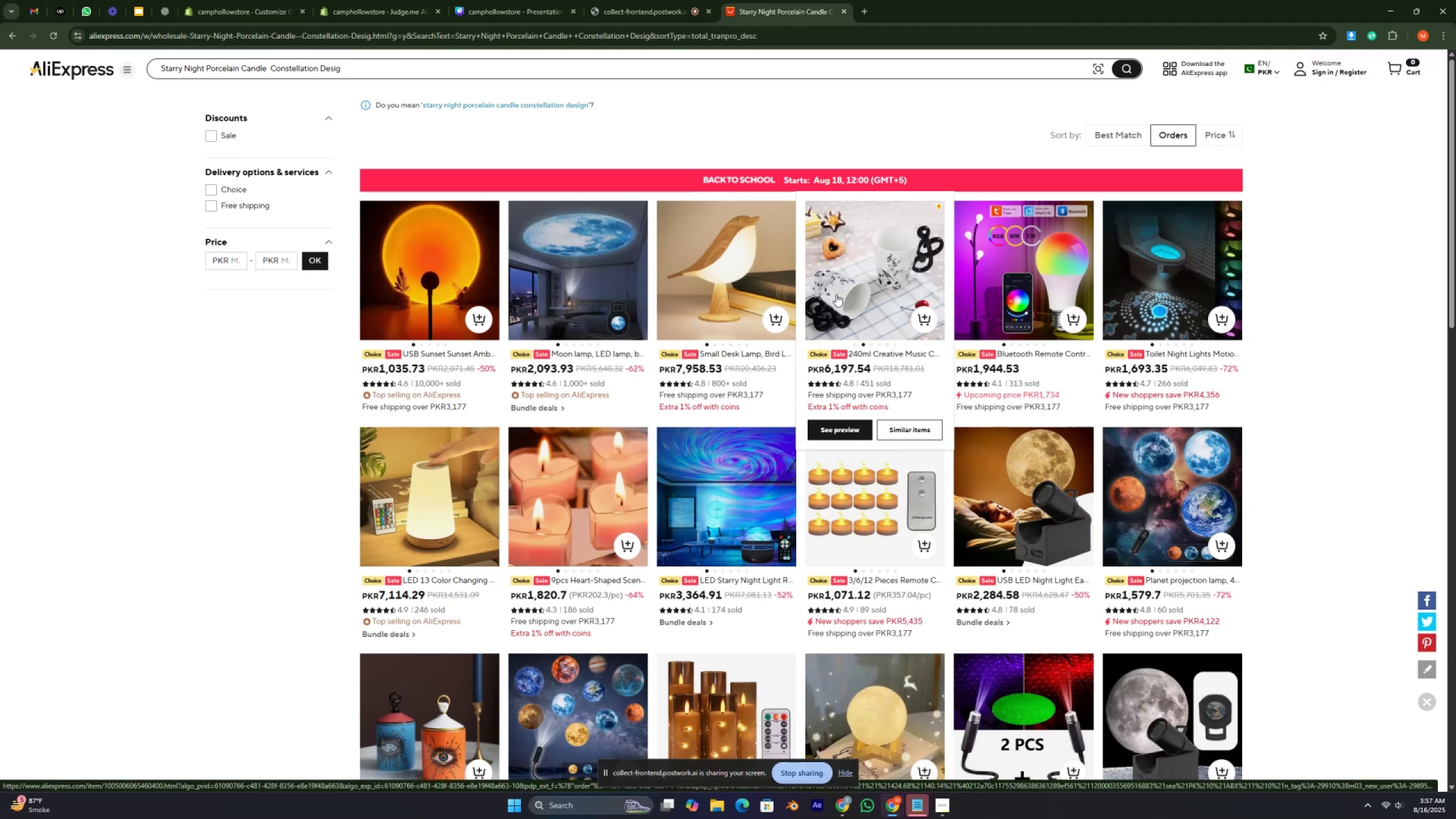 
wait(29.46)
 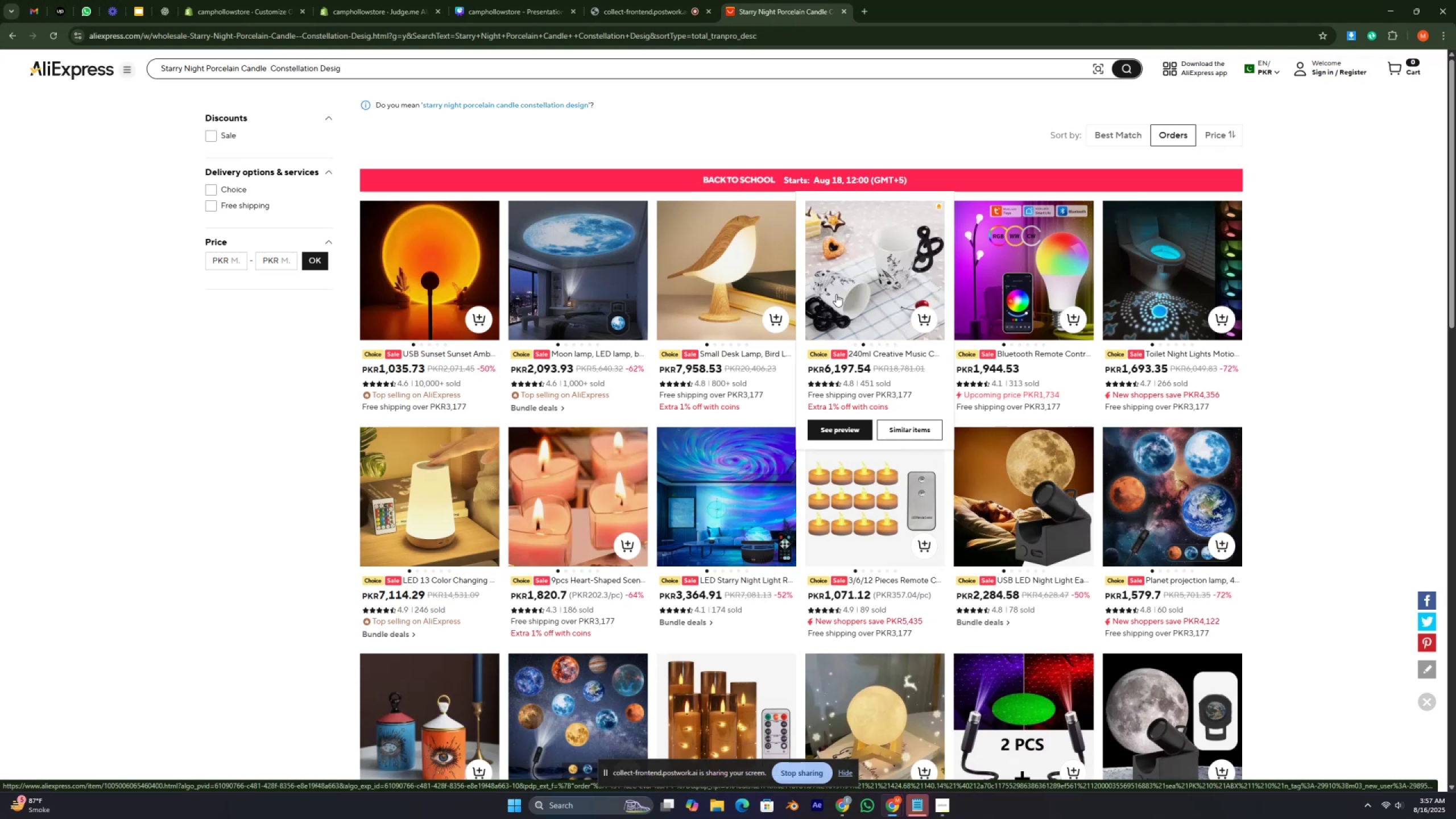 
left_click([1093, 142])
 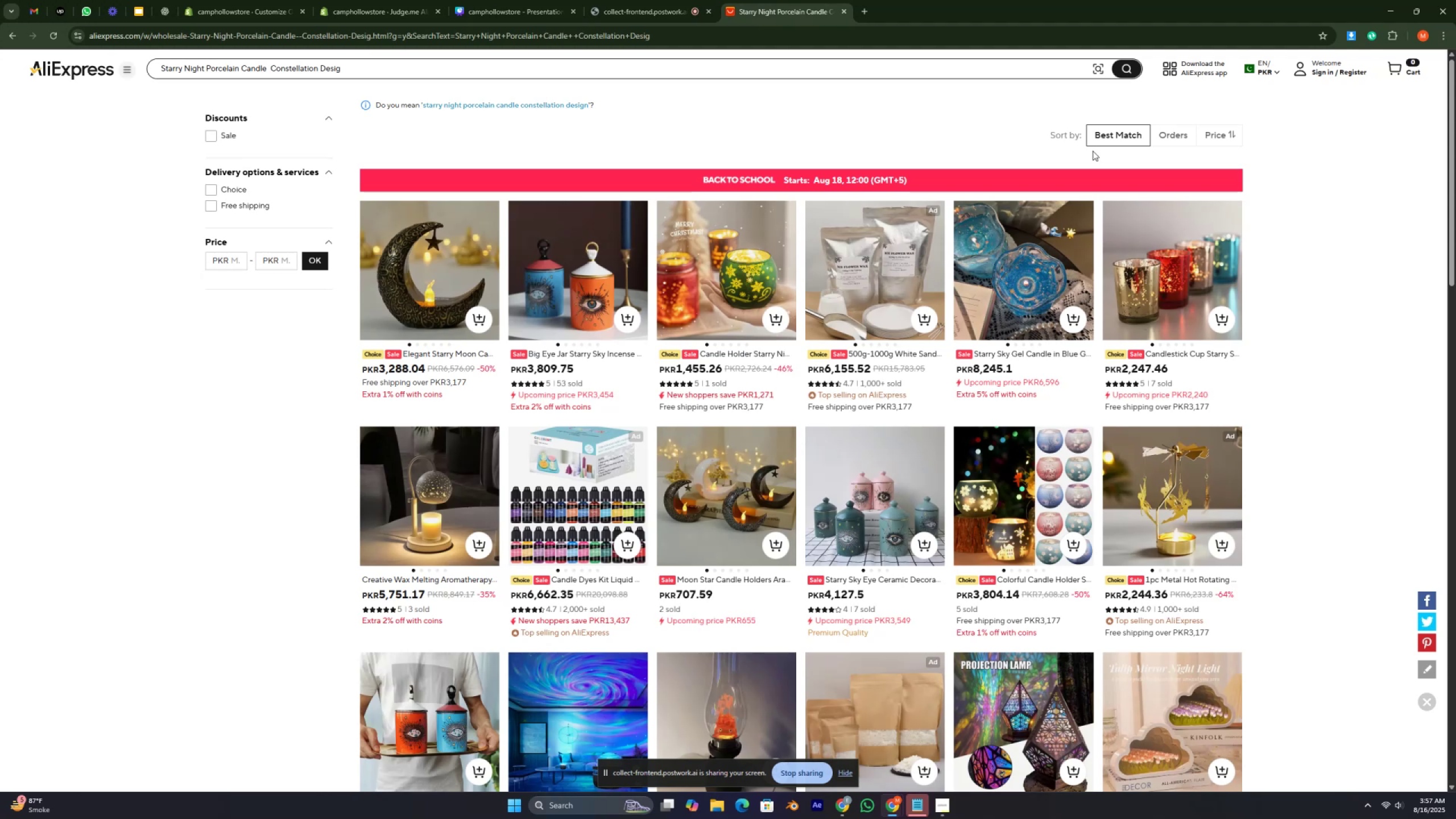 
wait(16.82)
 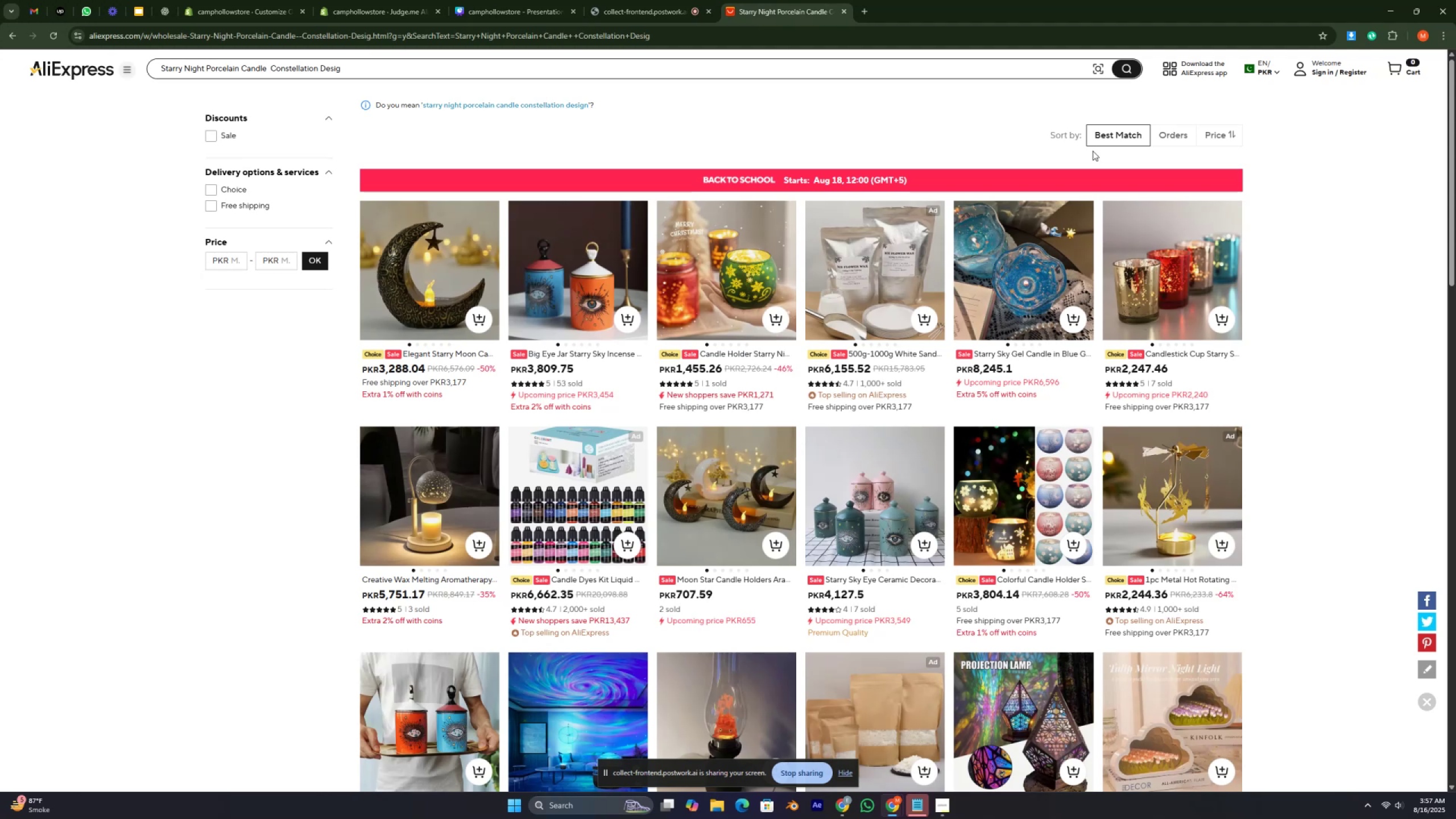 
scroll: coordinate [842, 392], scroll_direction: down, amount: 1.0
 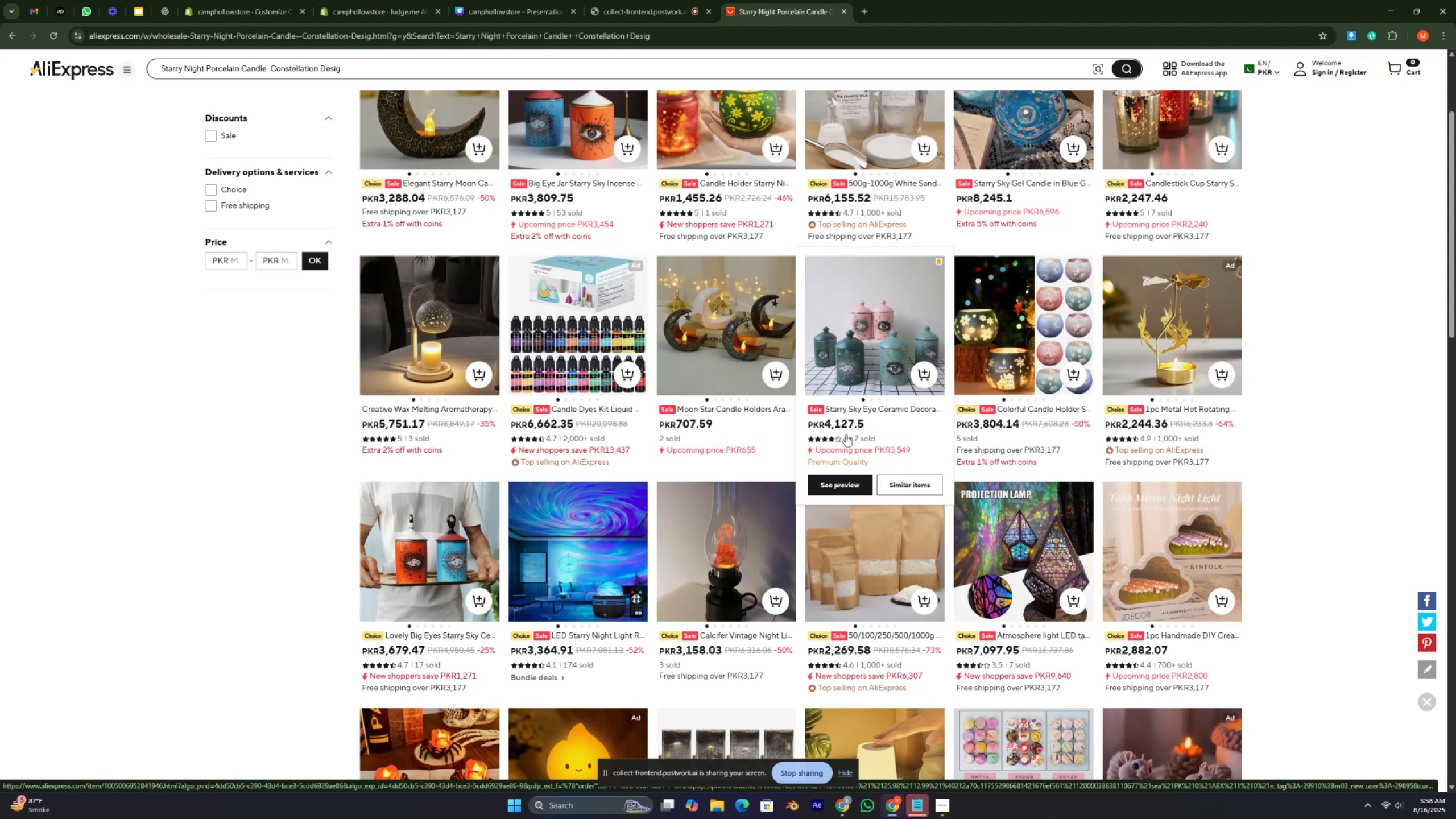 
wait(6.96)
 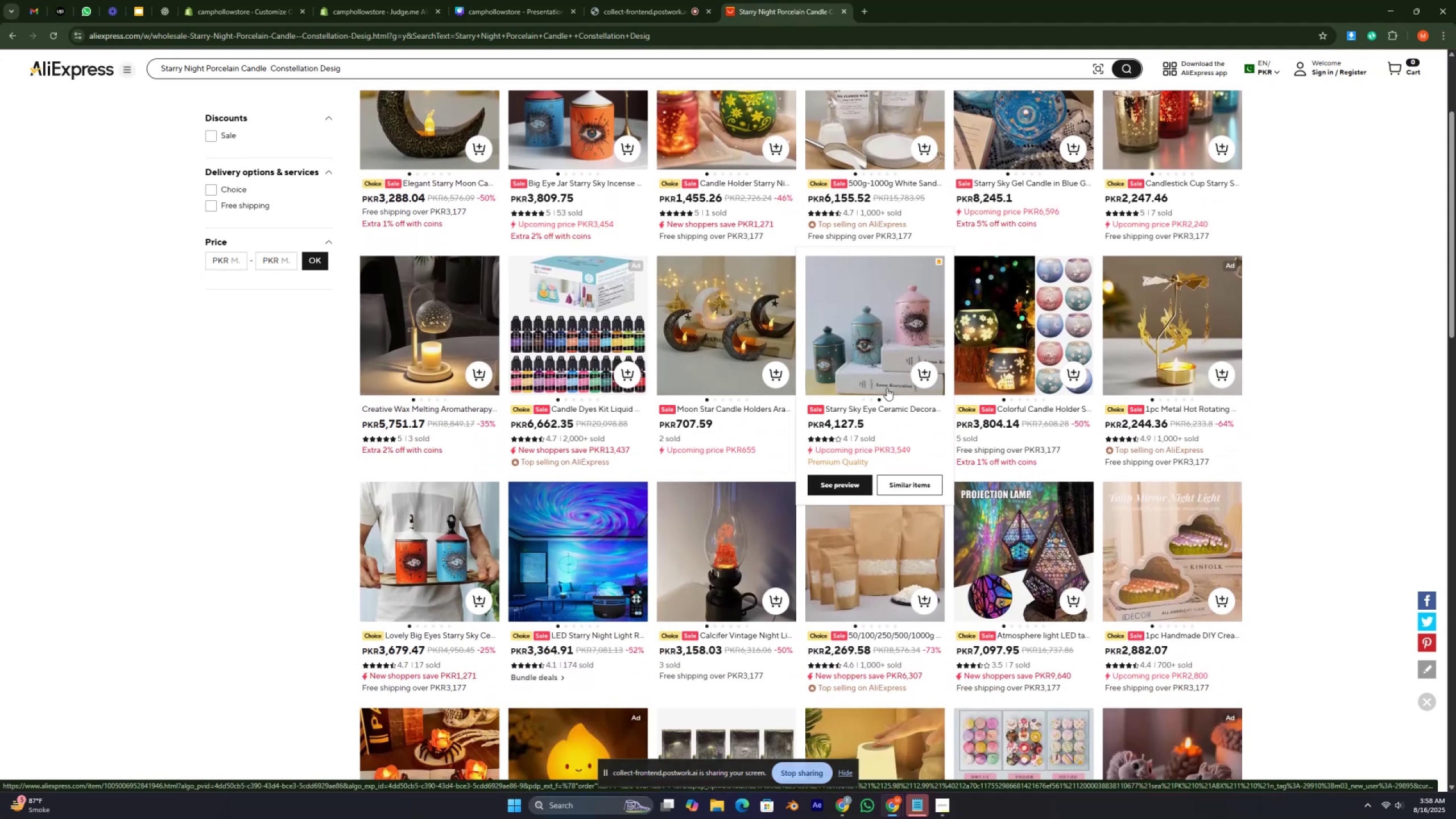 
scroll: coordinate [902, 513], scroll_direction: down, amount: 2.0
 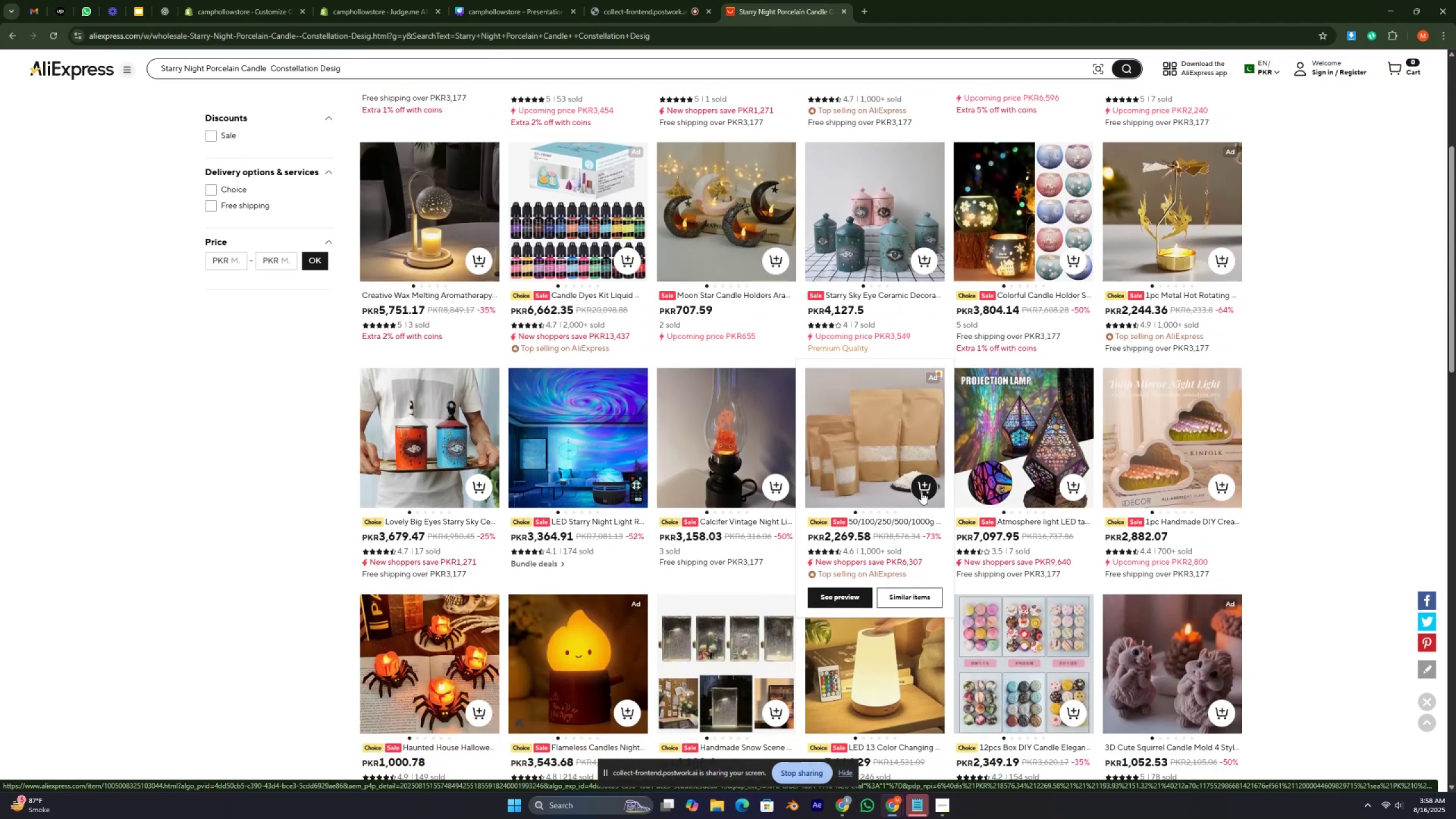 
scroll: coordinate [921, 492], scroll_direction: up, amount: 3.0
 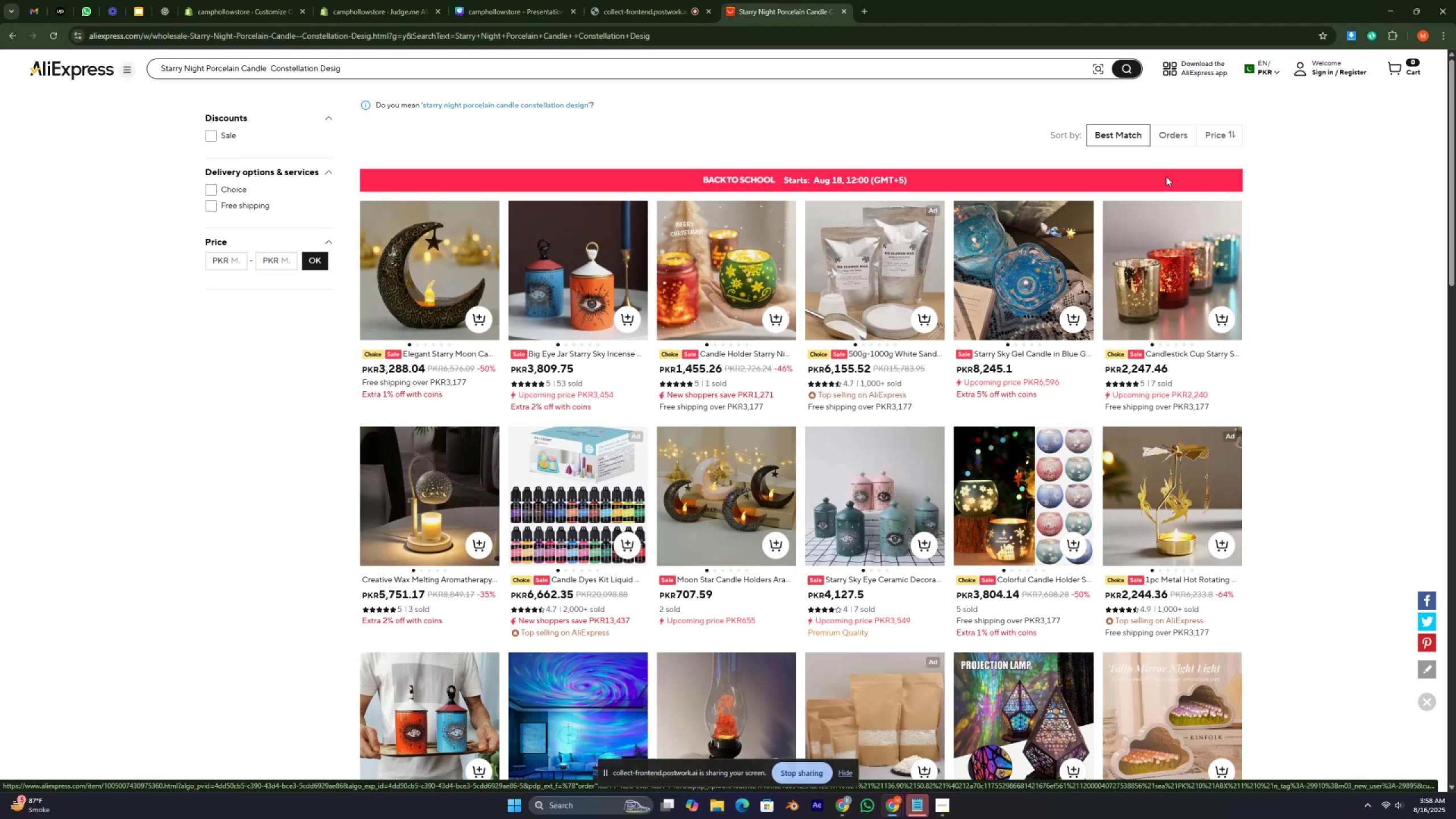 
left_click([1168, 141])
 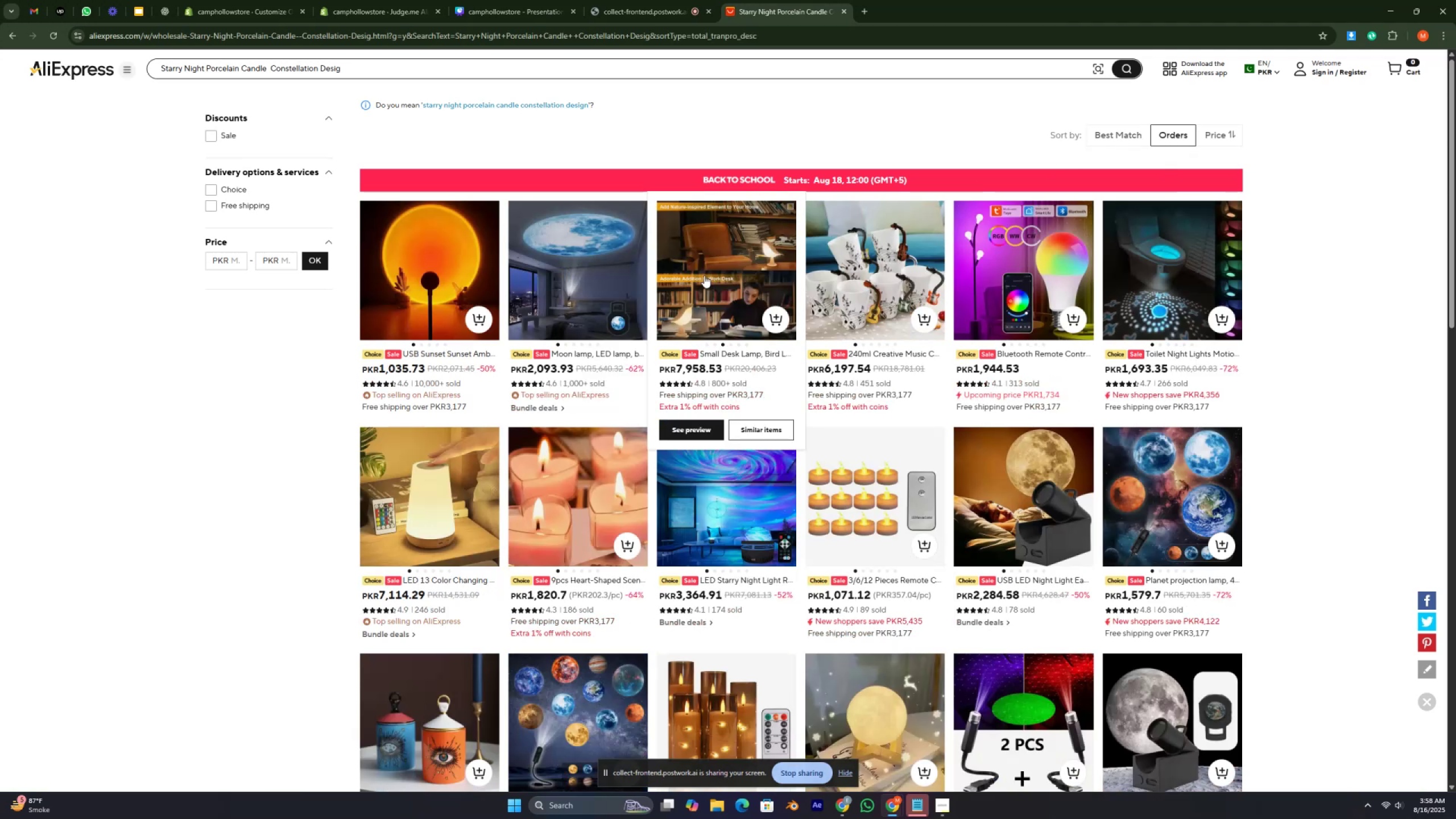 
wait(5.75)
 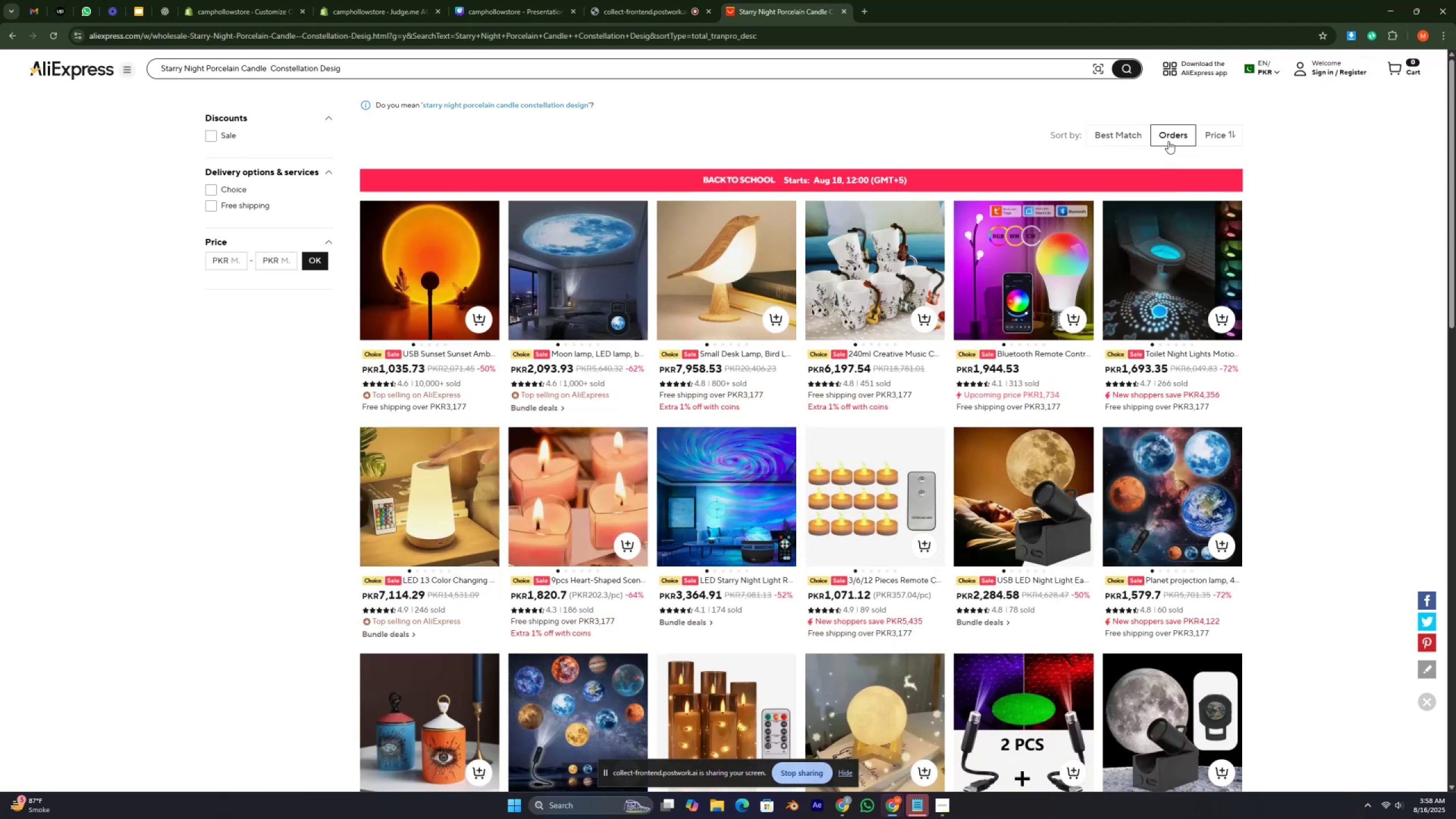 
left_click([709, 264])
 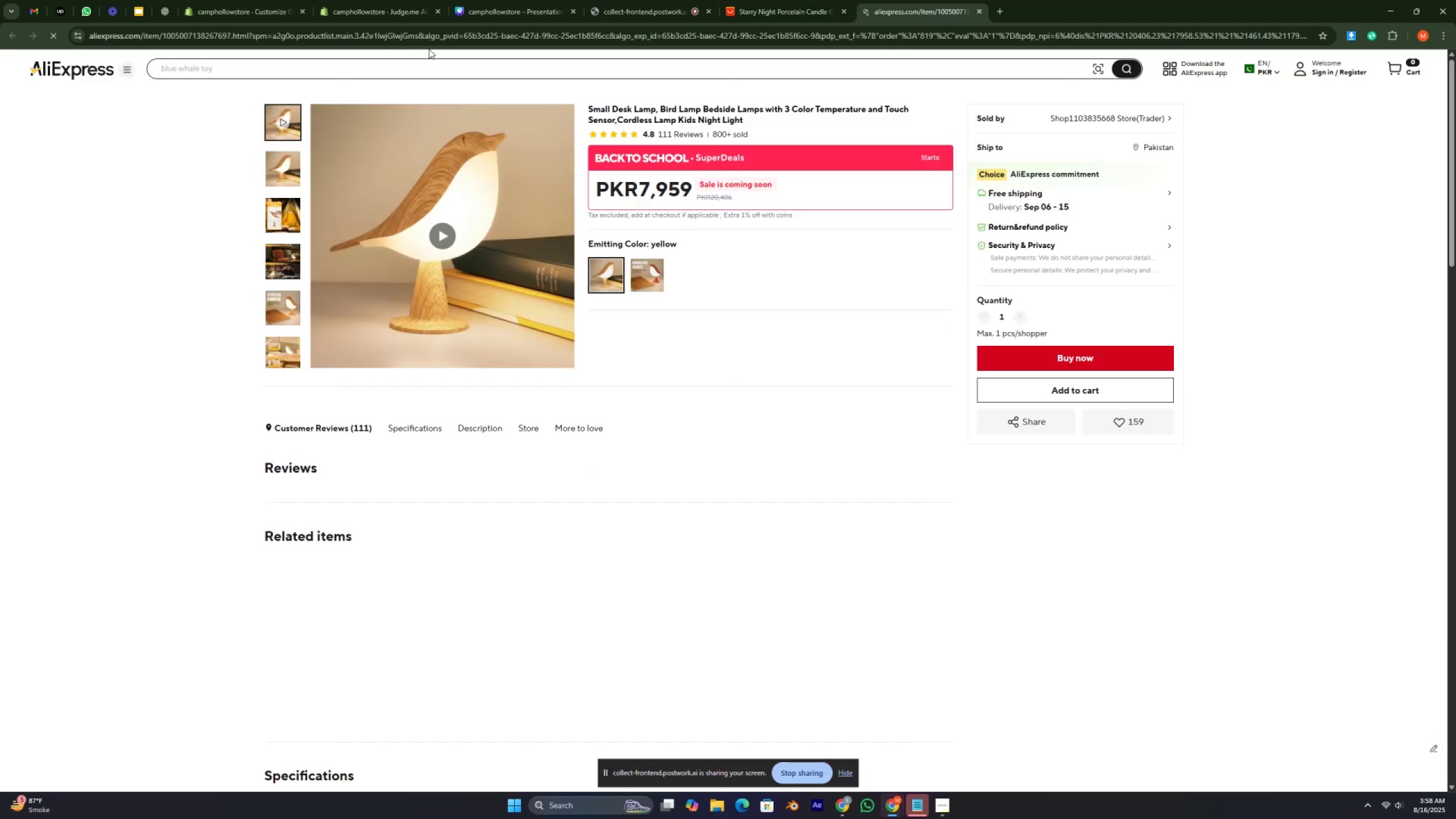 
left_click([437, 36])
 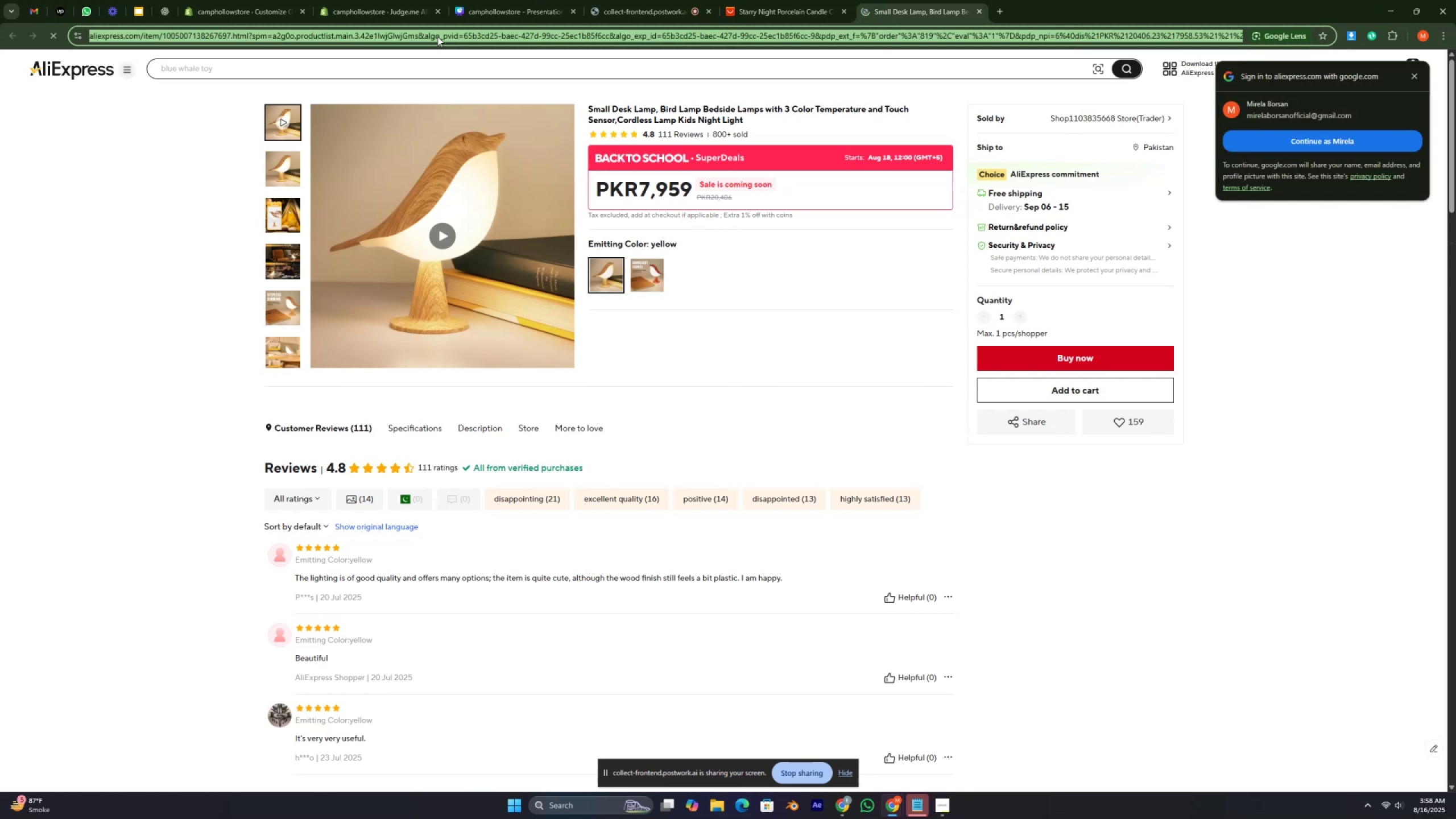 
double_click([437, 36])
 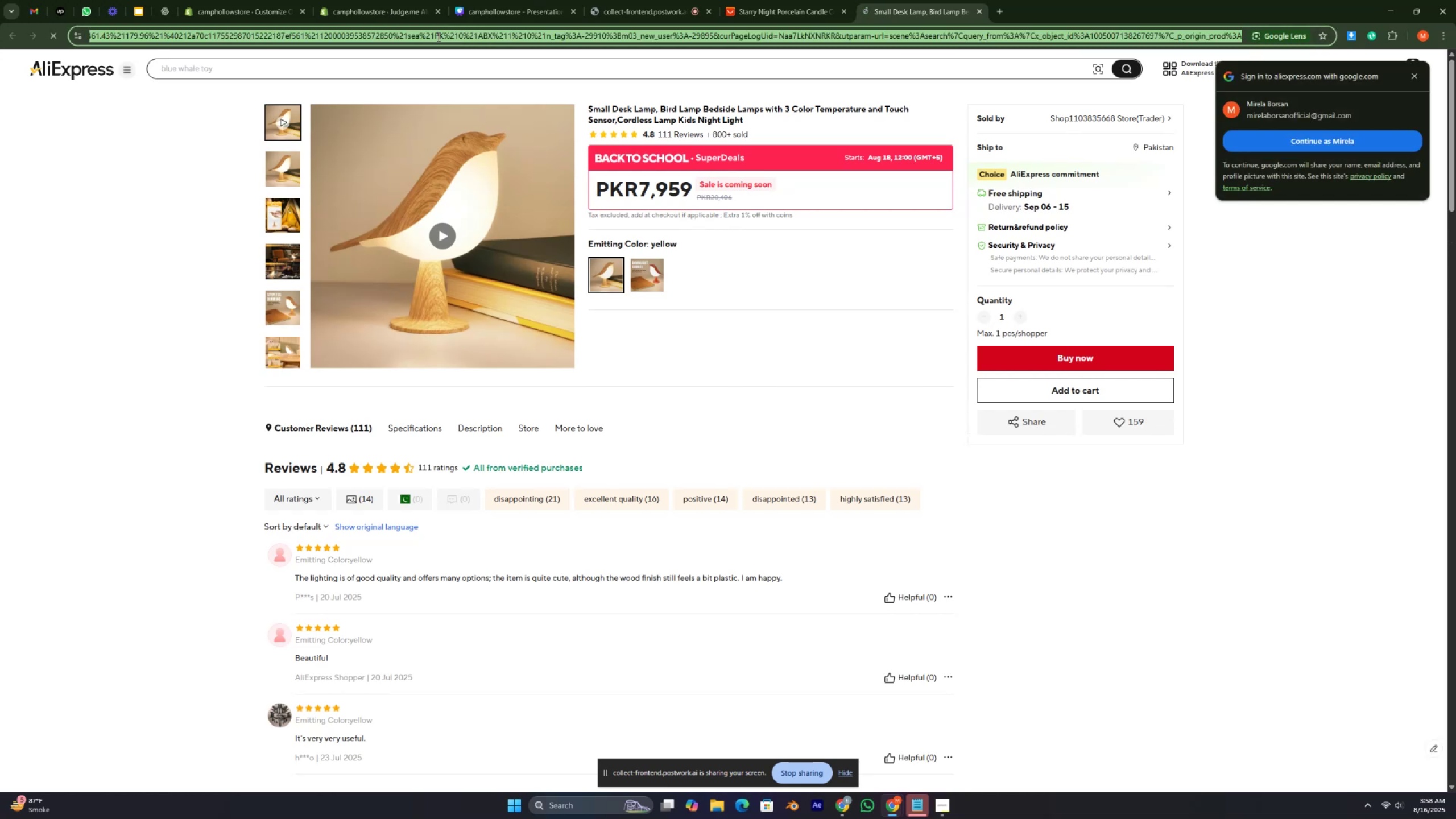 
triple_click([437, 36])
 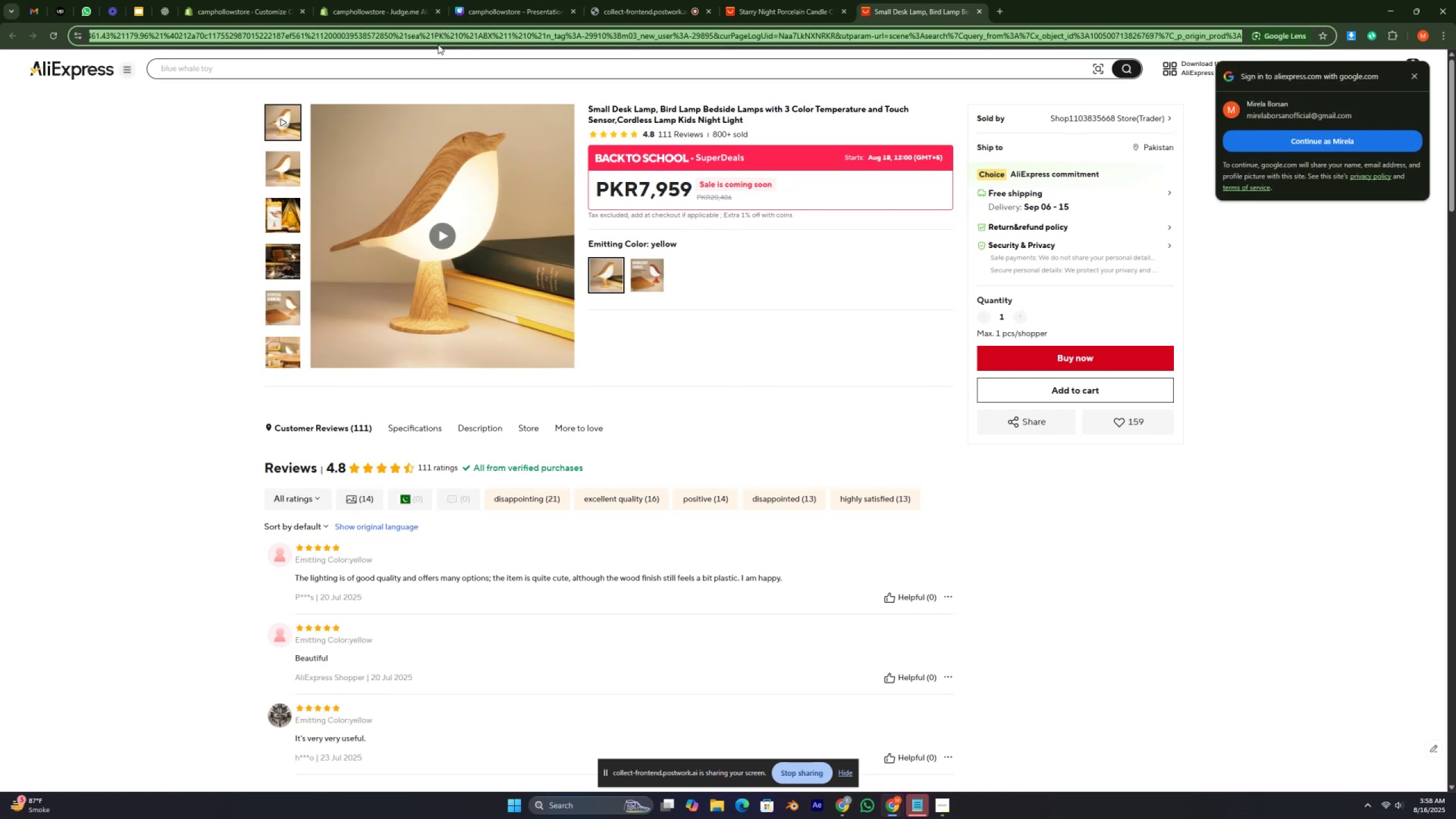 
key(Control+C)
 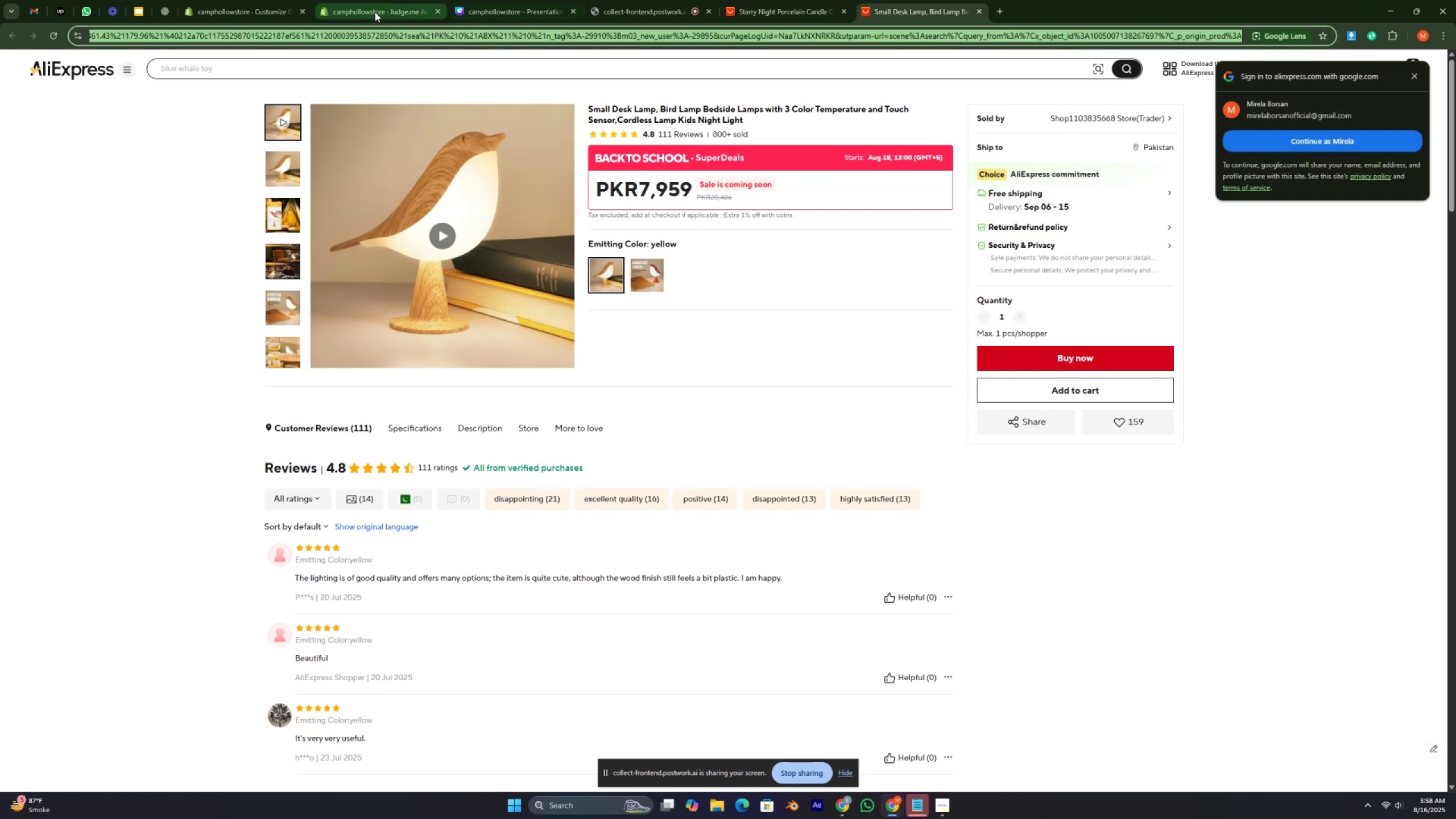 
left_click([370, 12])
 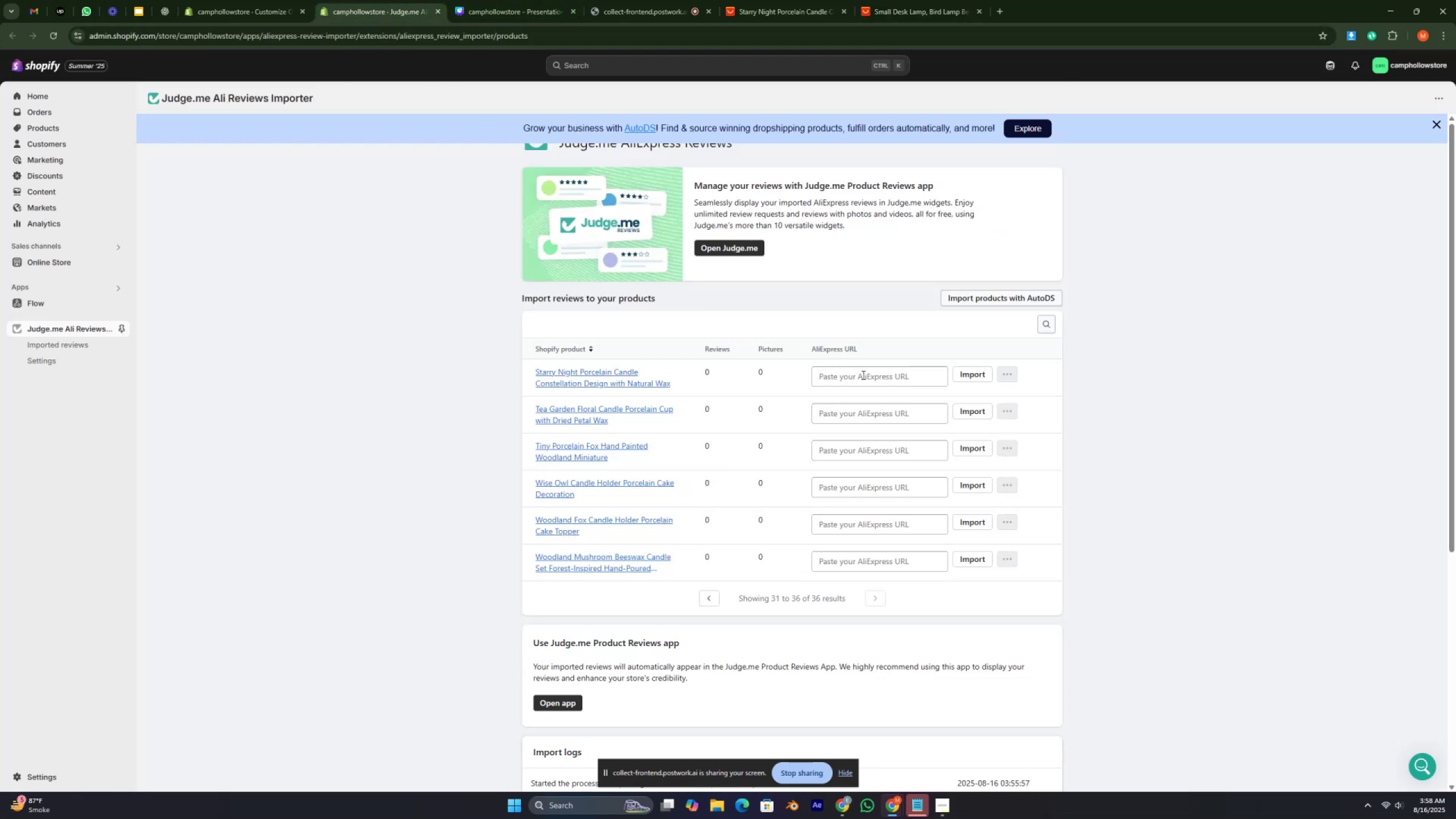 
left_click([862, 375])
 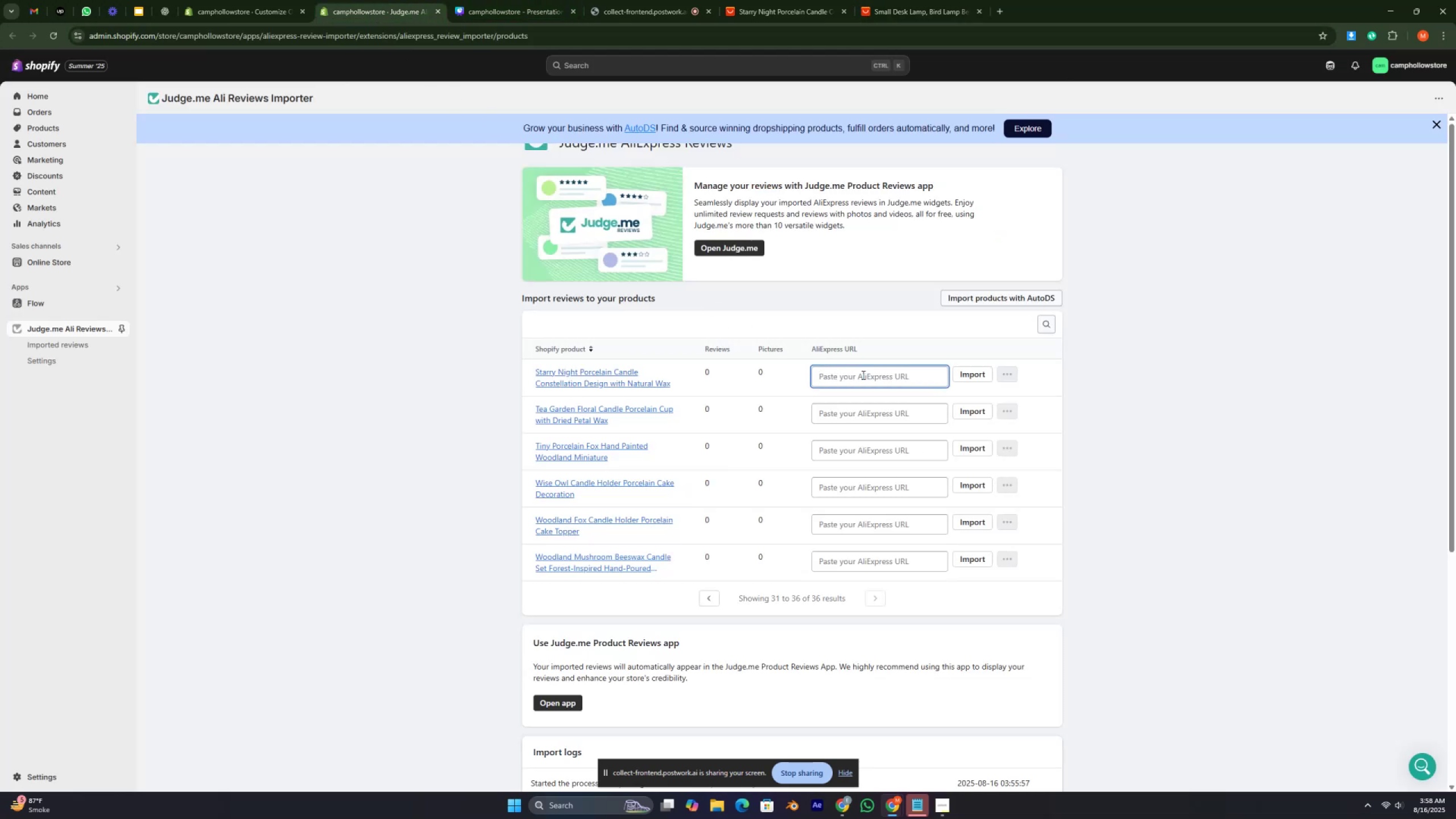 
key(Control+V)
 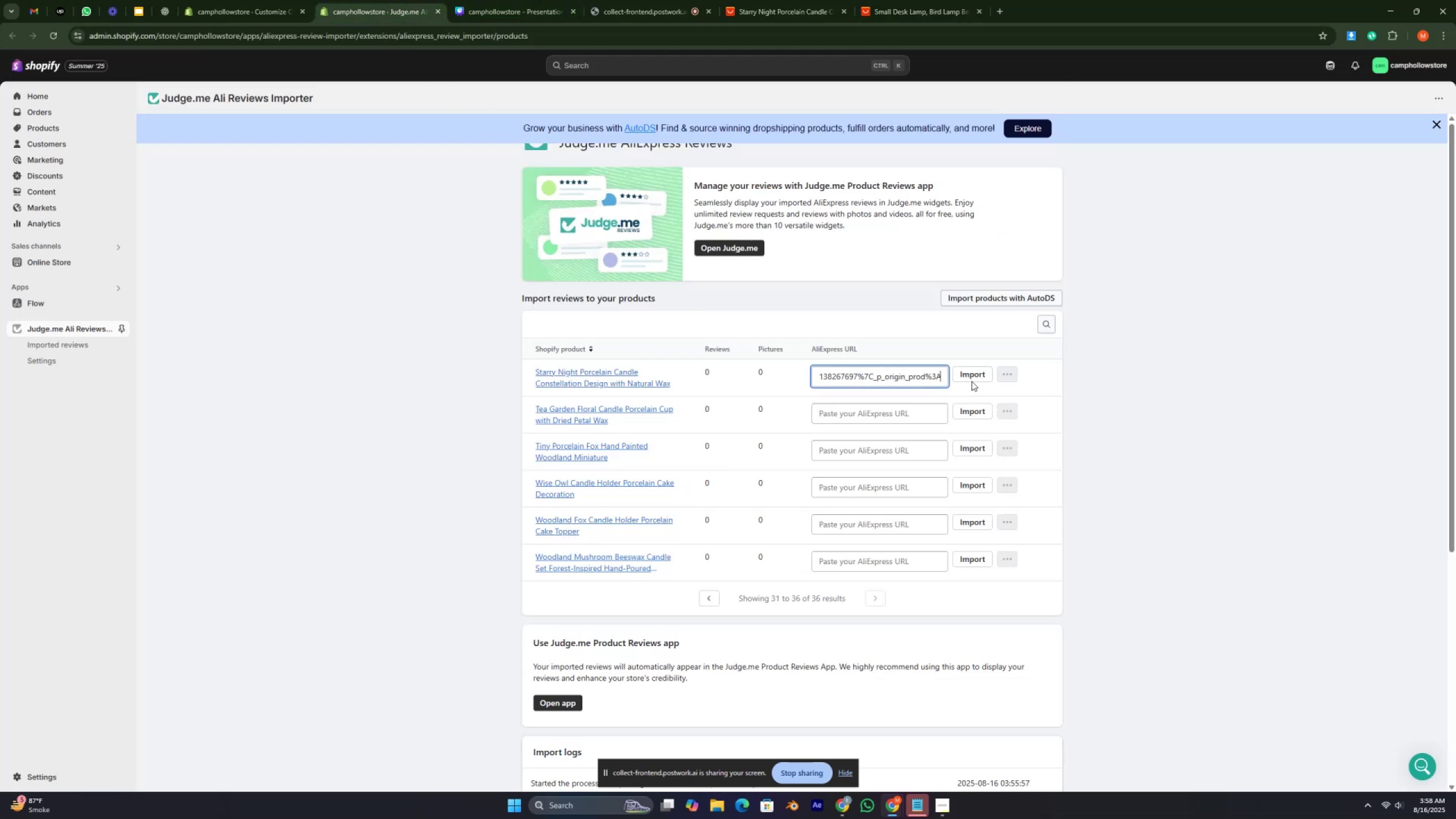 
left_click([971, 380])
 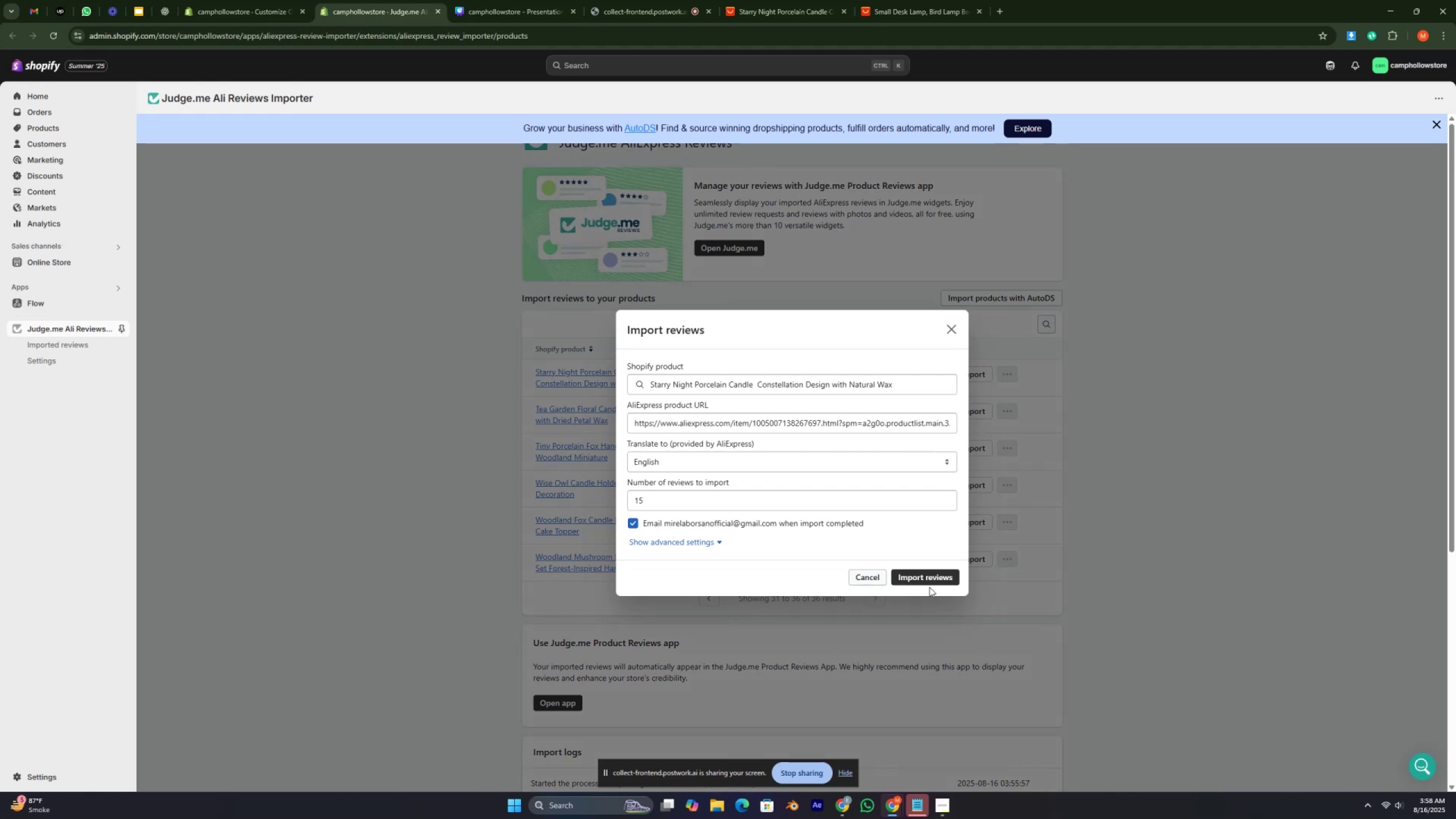 
left_click([927, 580])
 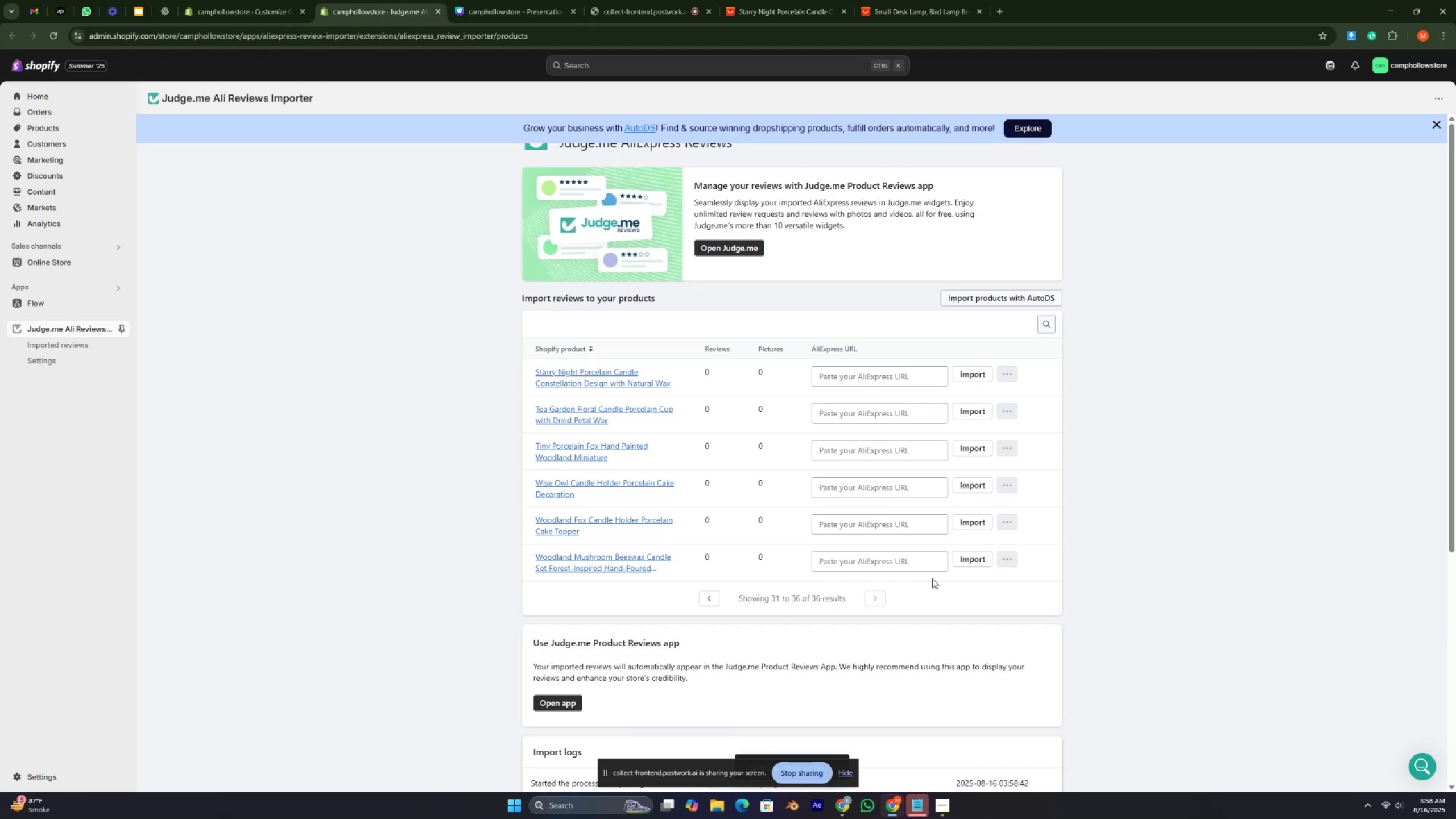 
wait(14.54)
 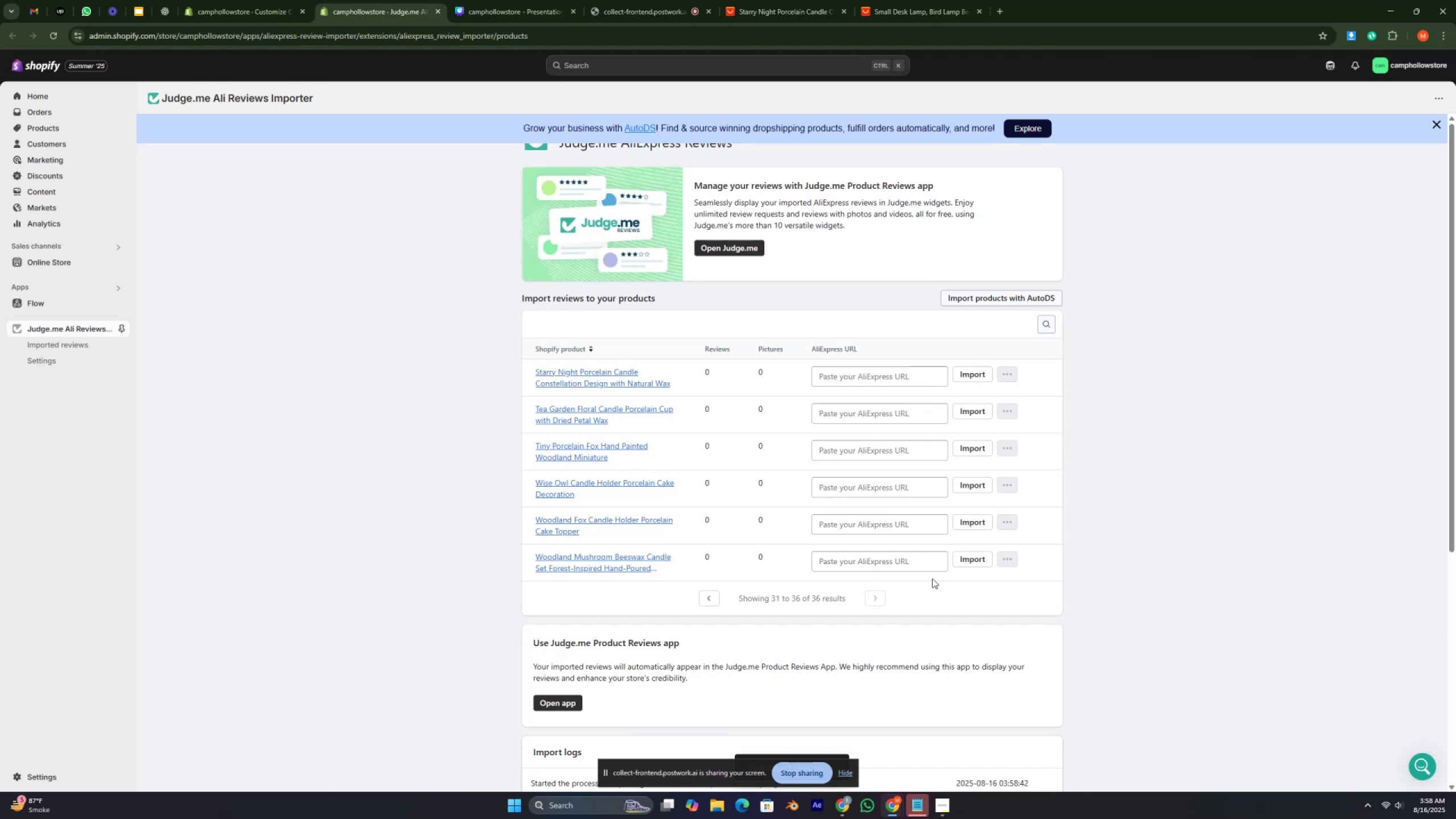 
left_click([975, 416])
 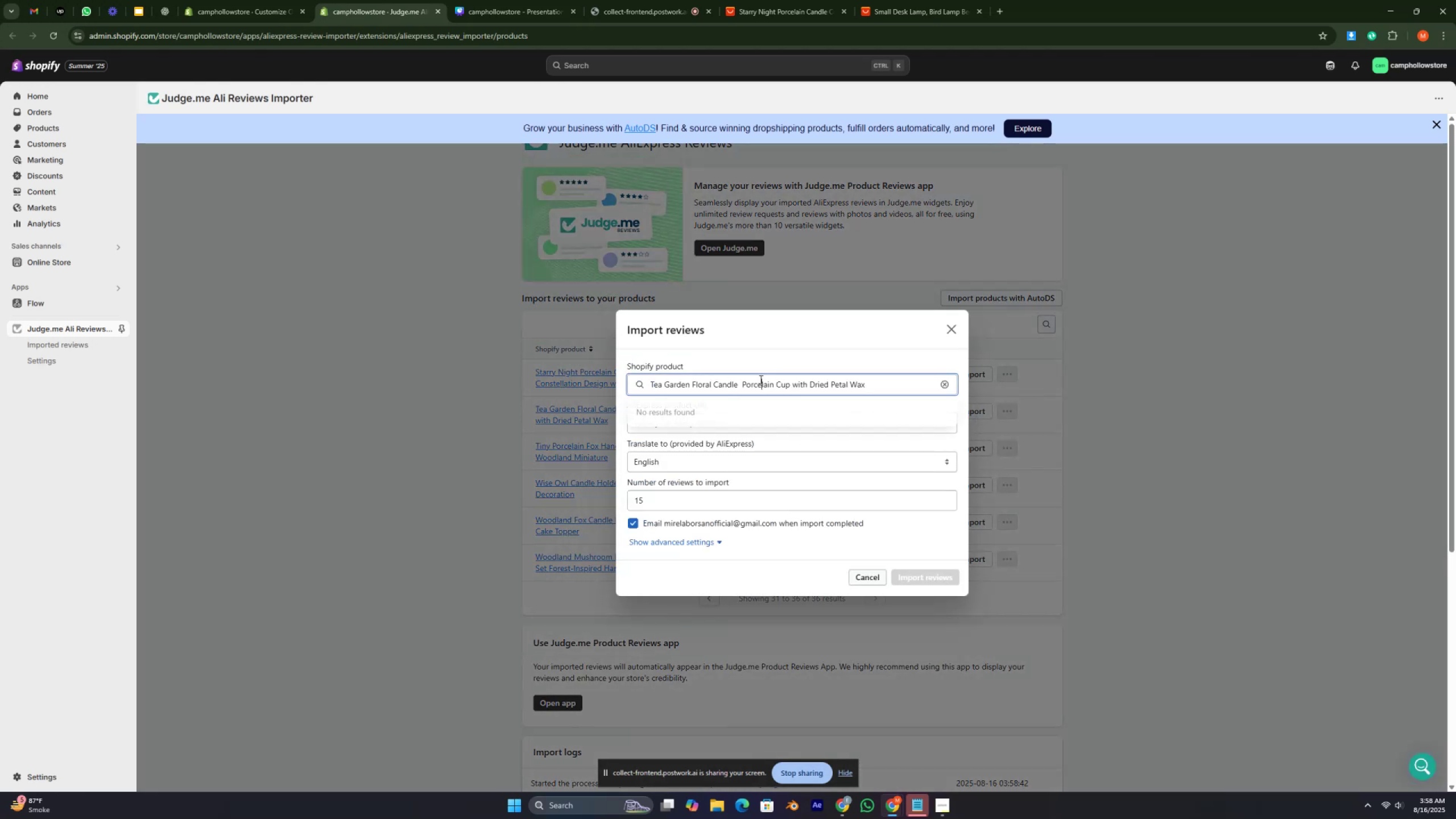 
double_click([760, 379])
 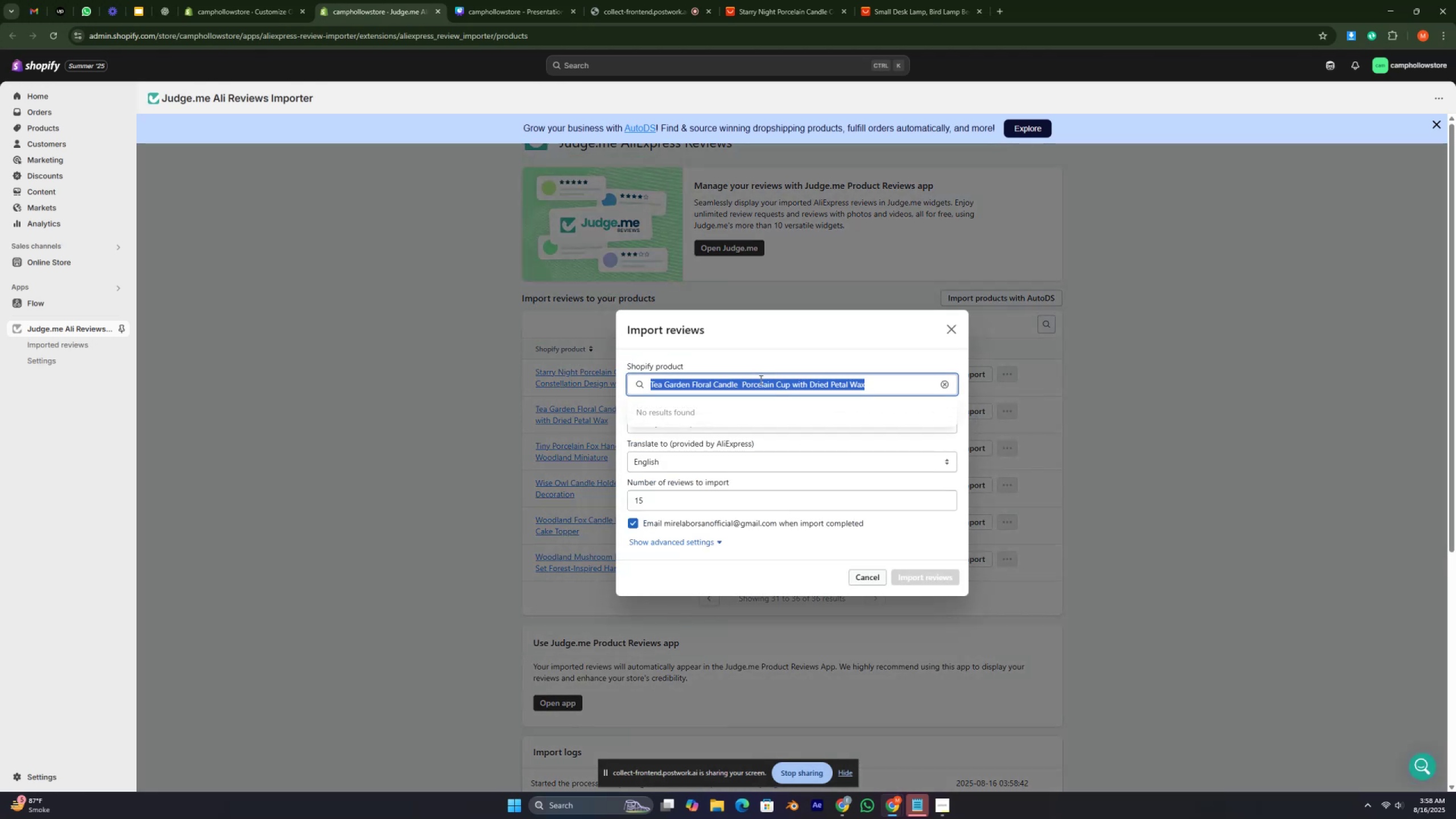 
triple_click([760, 379])
 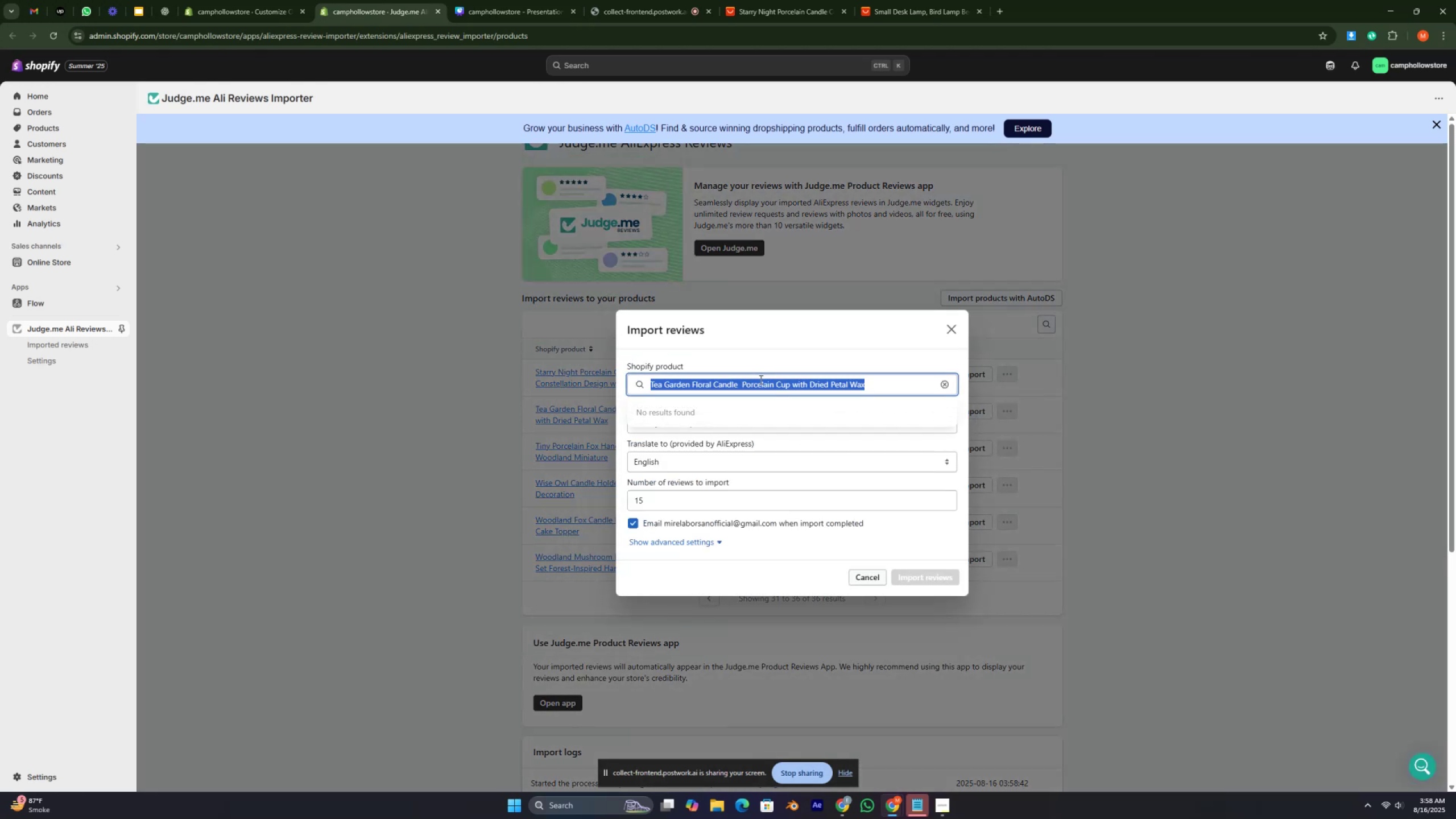 
key(Control+C)
 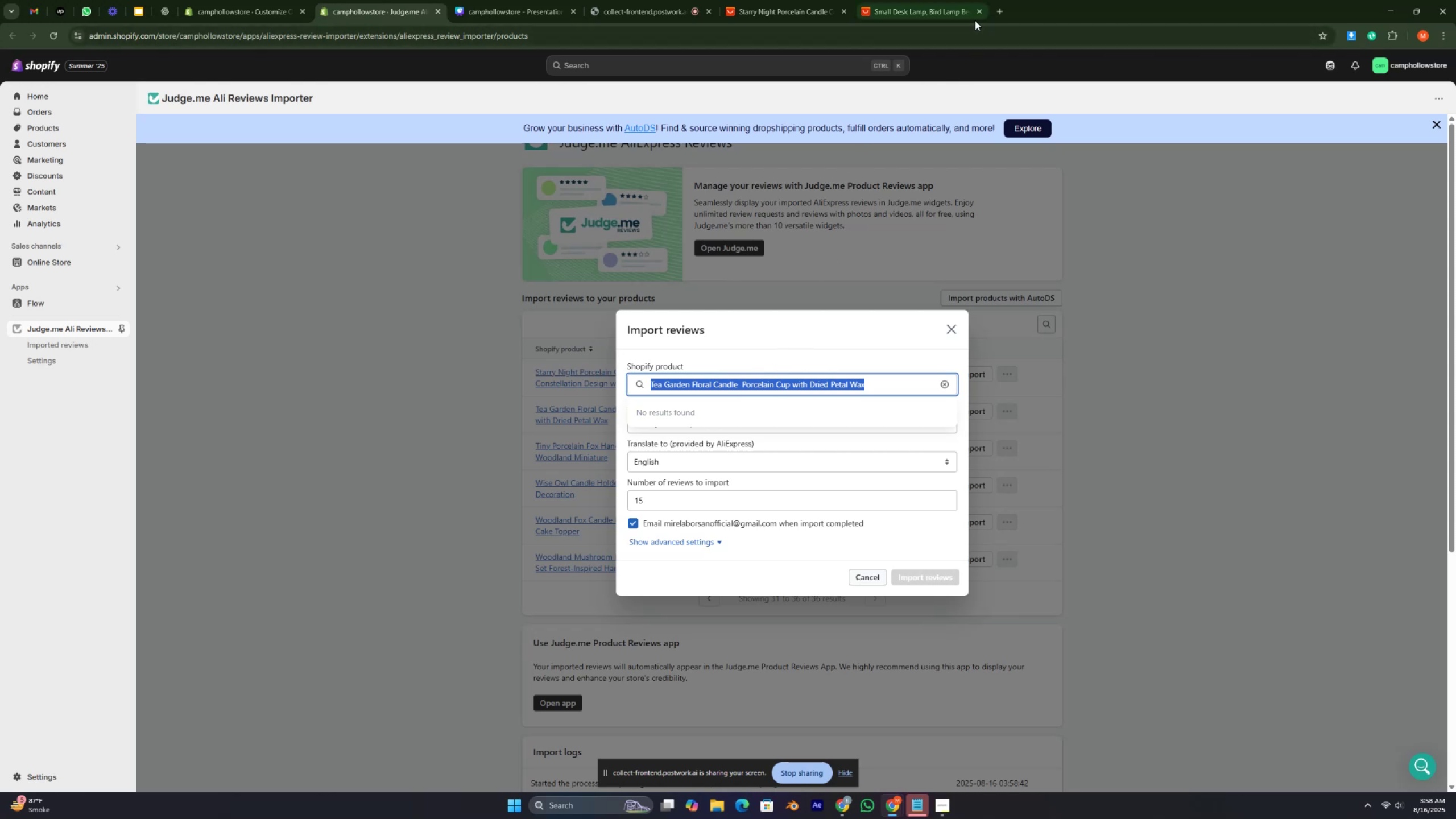 
left_click([978, 9])
 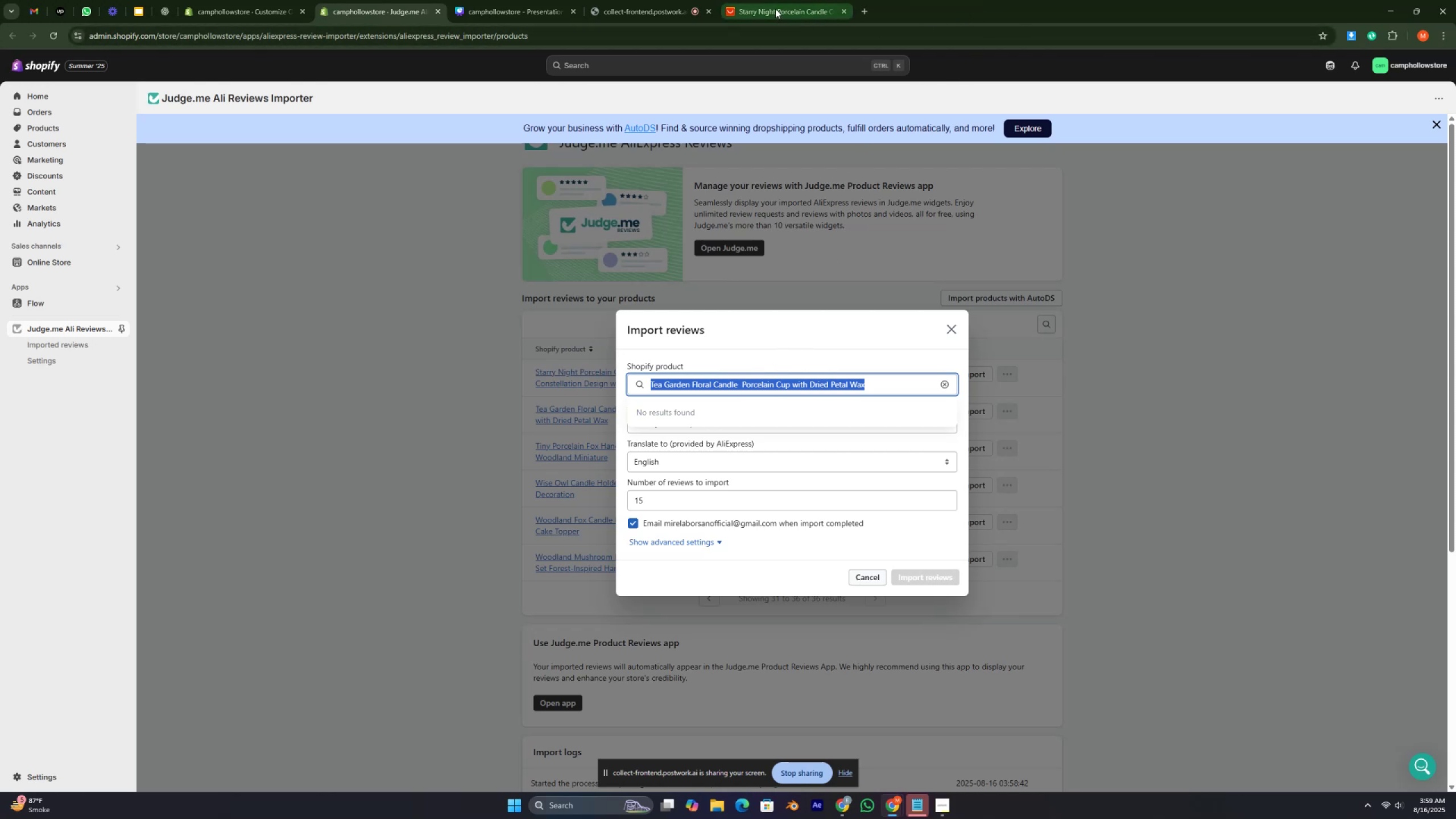 
left_click([775, 9])
 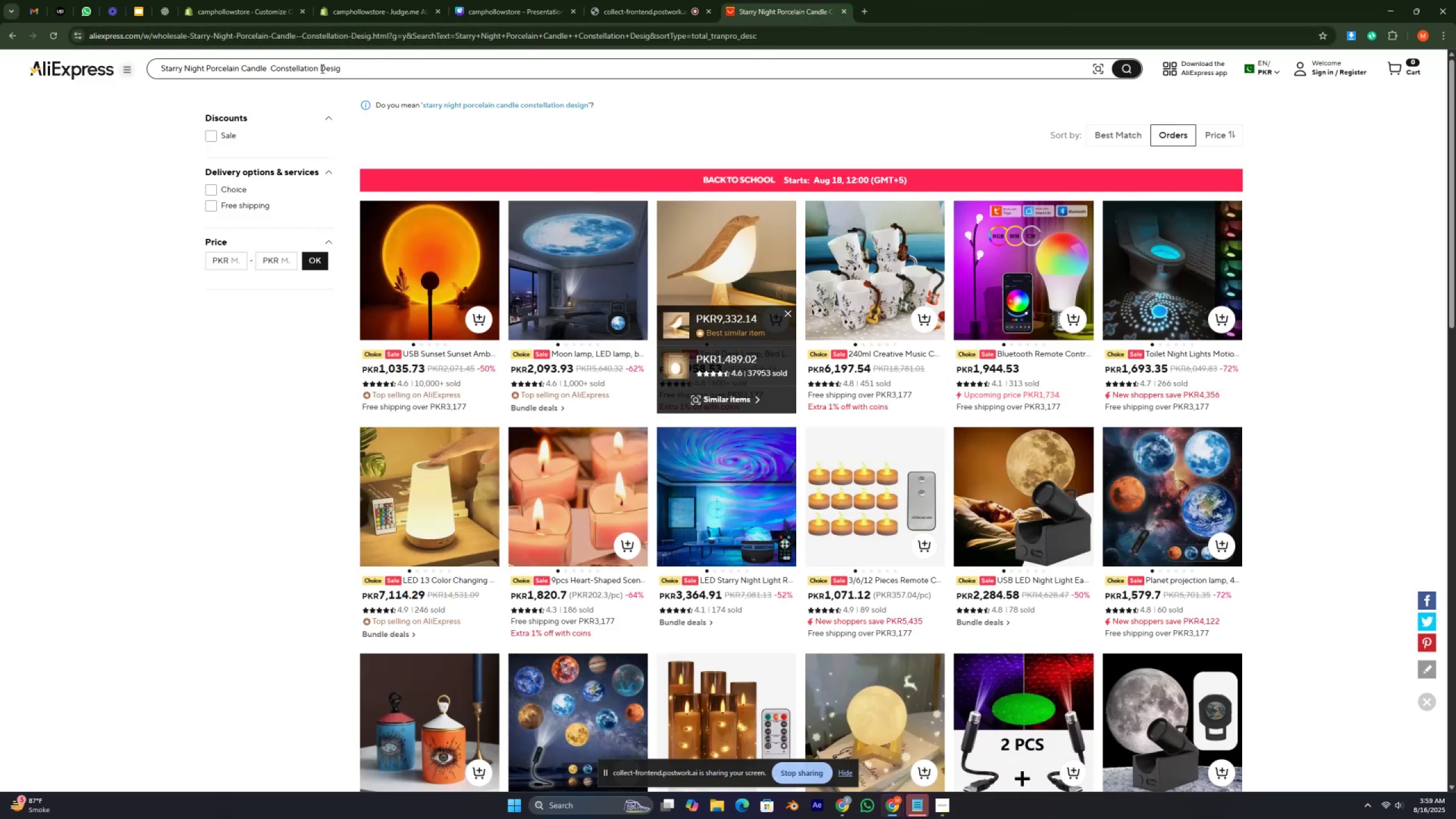 
double_click([315, 67])
 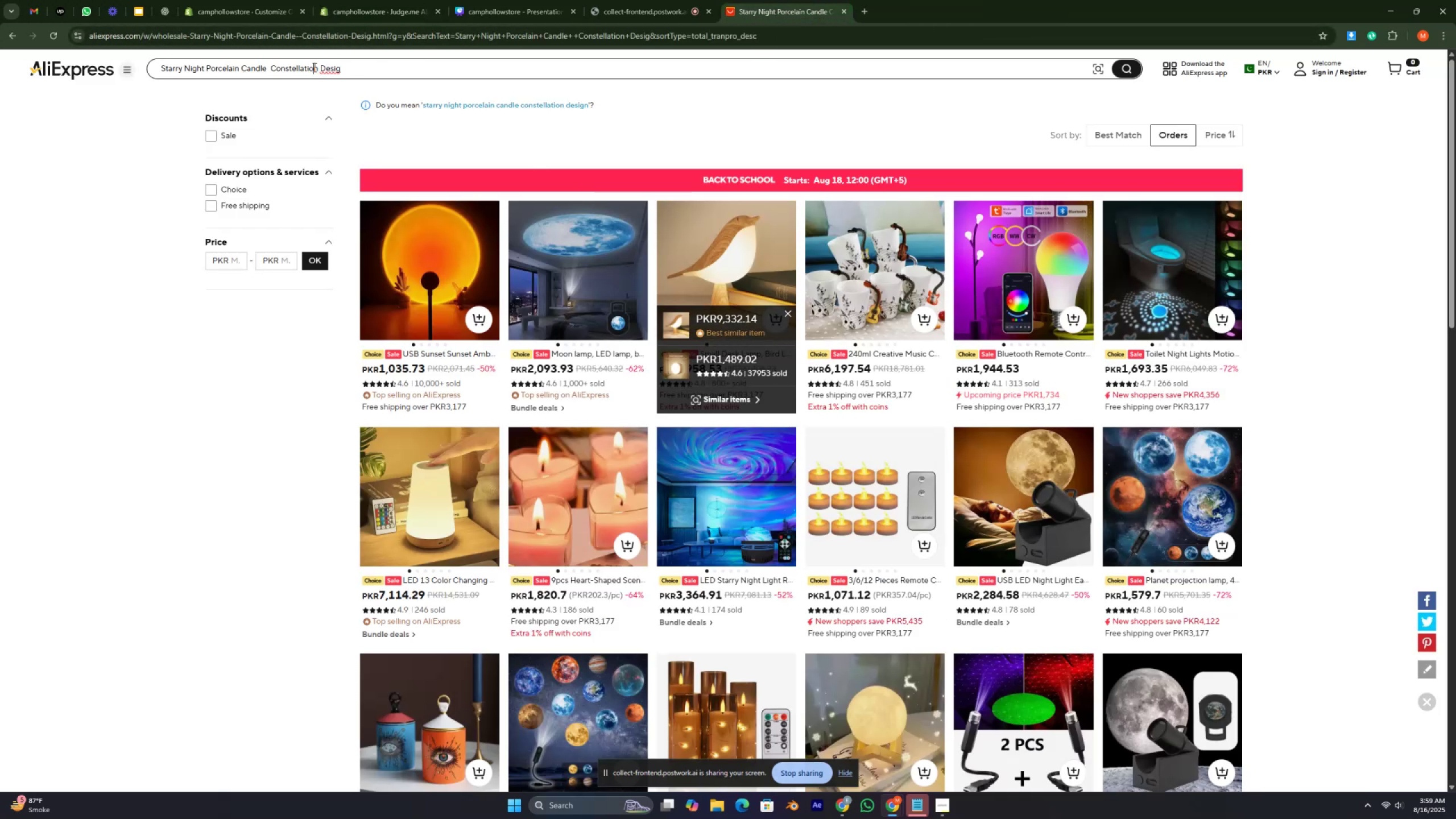 
triple_click([313, 67])
 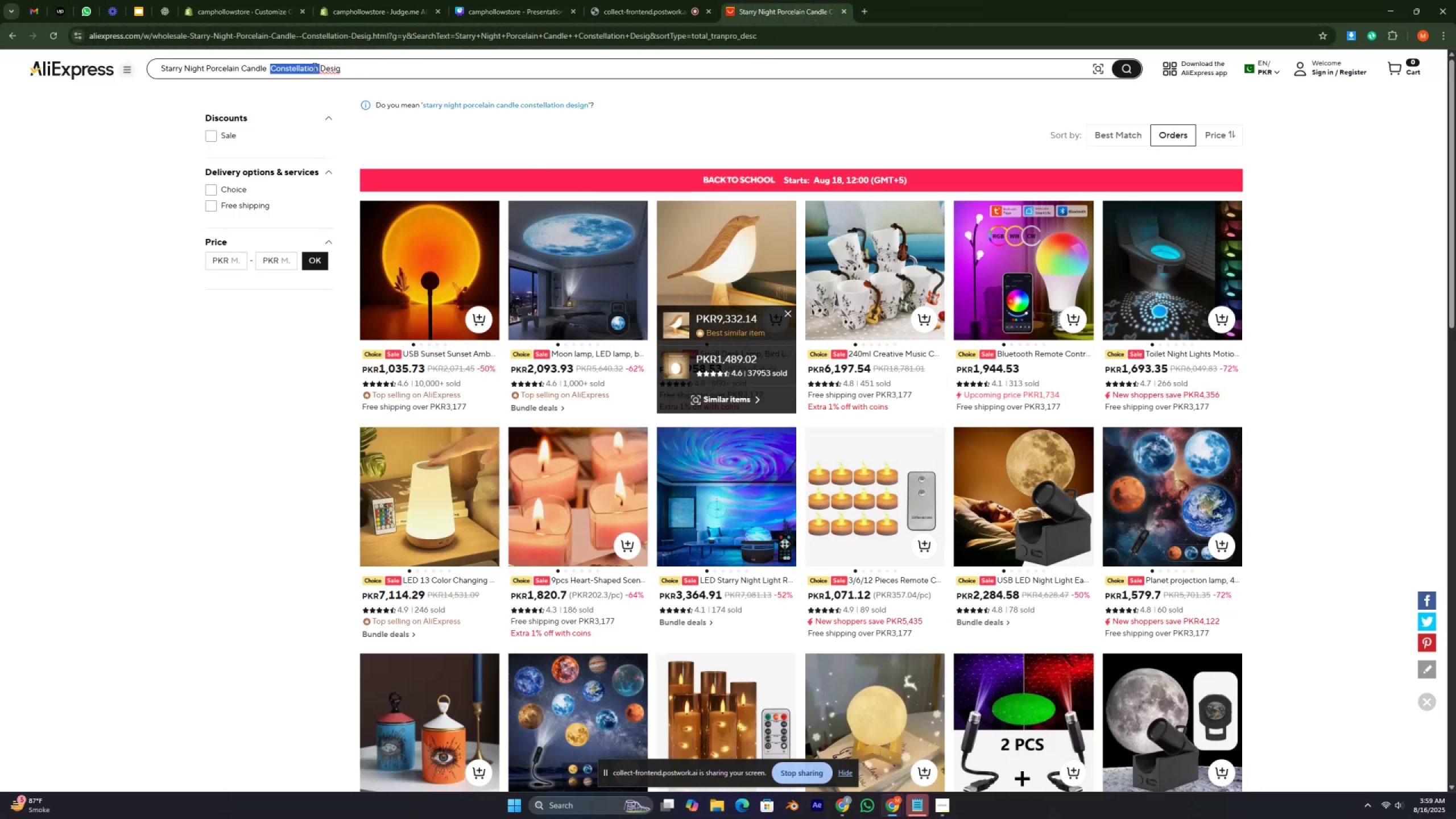 
triple_click([313, 67])
 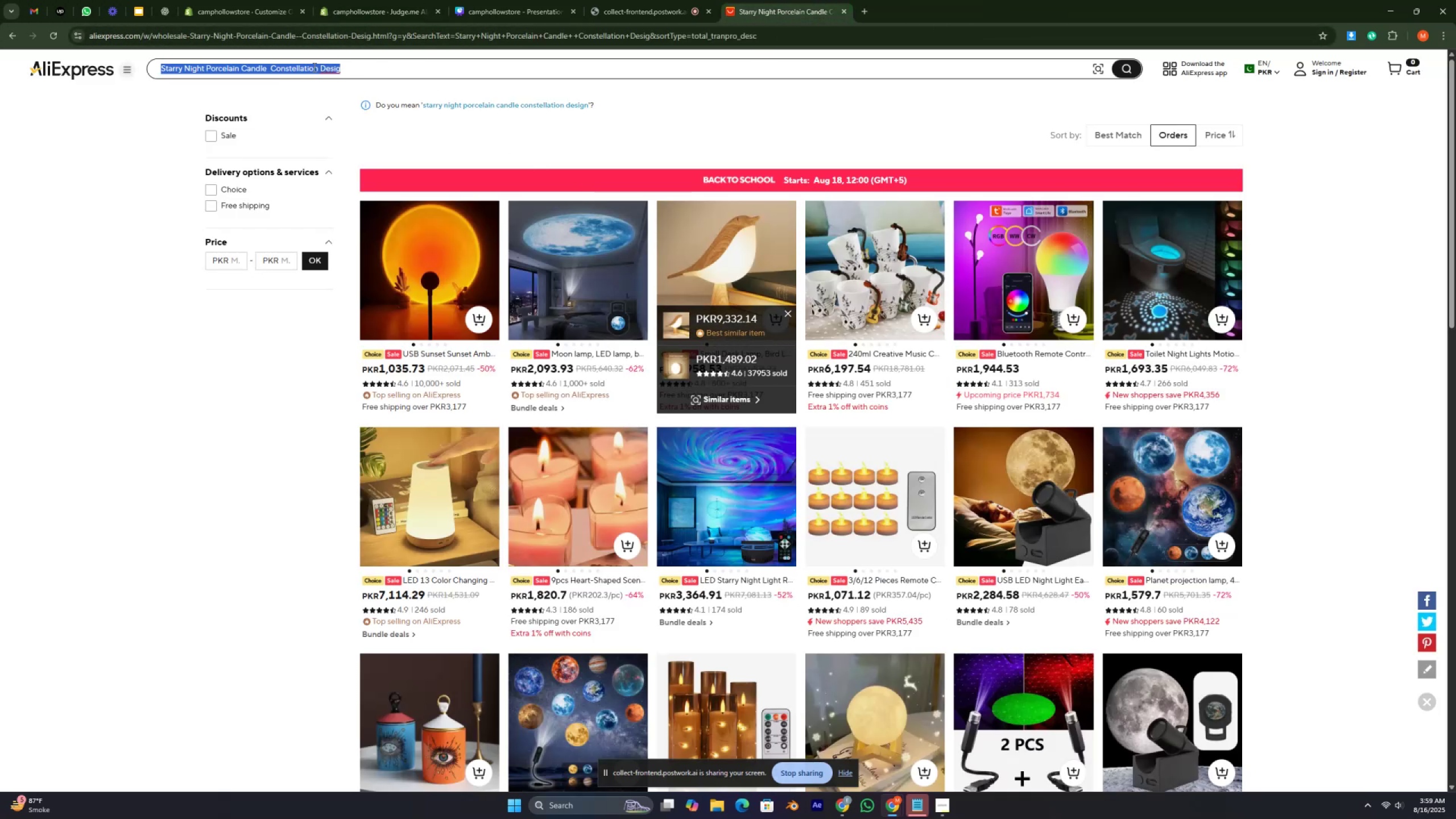 
triple_click([313, 67])
 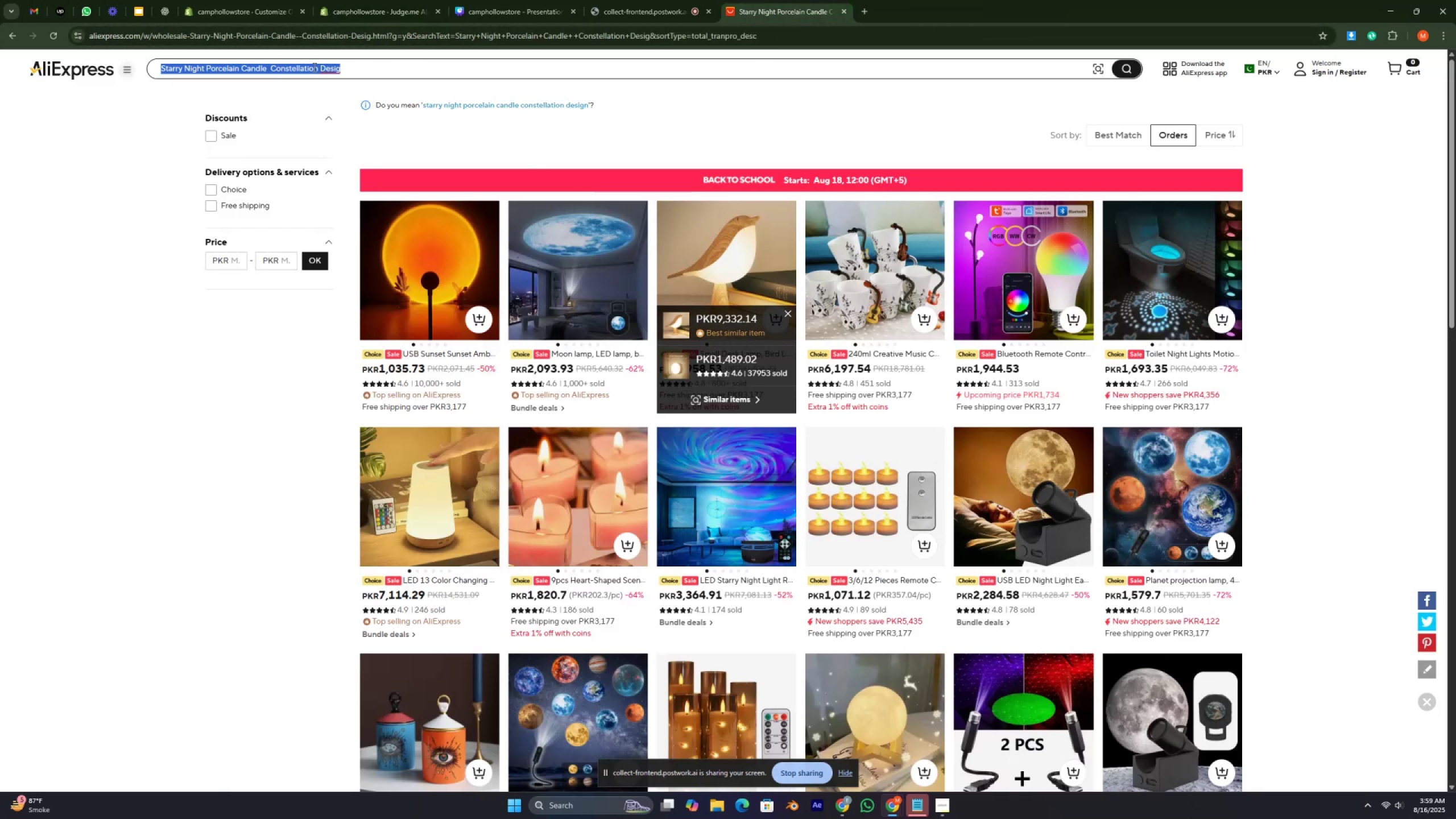 
key(Control+V)
 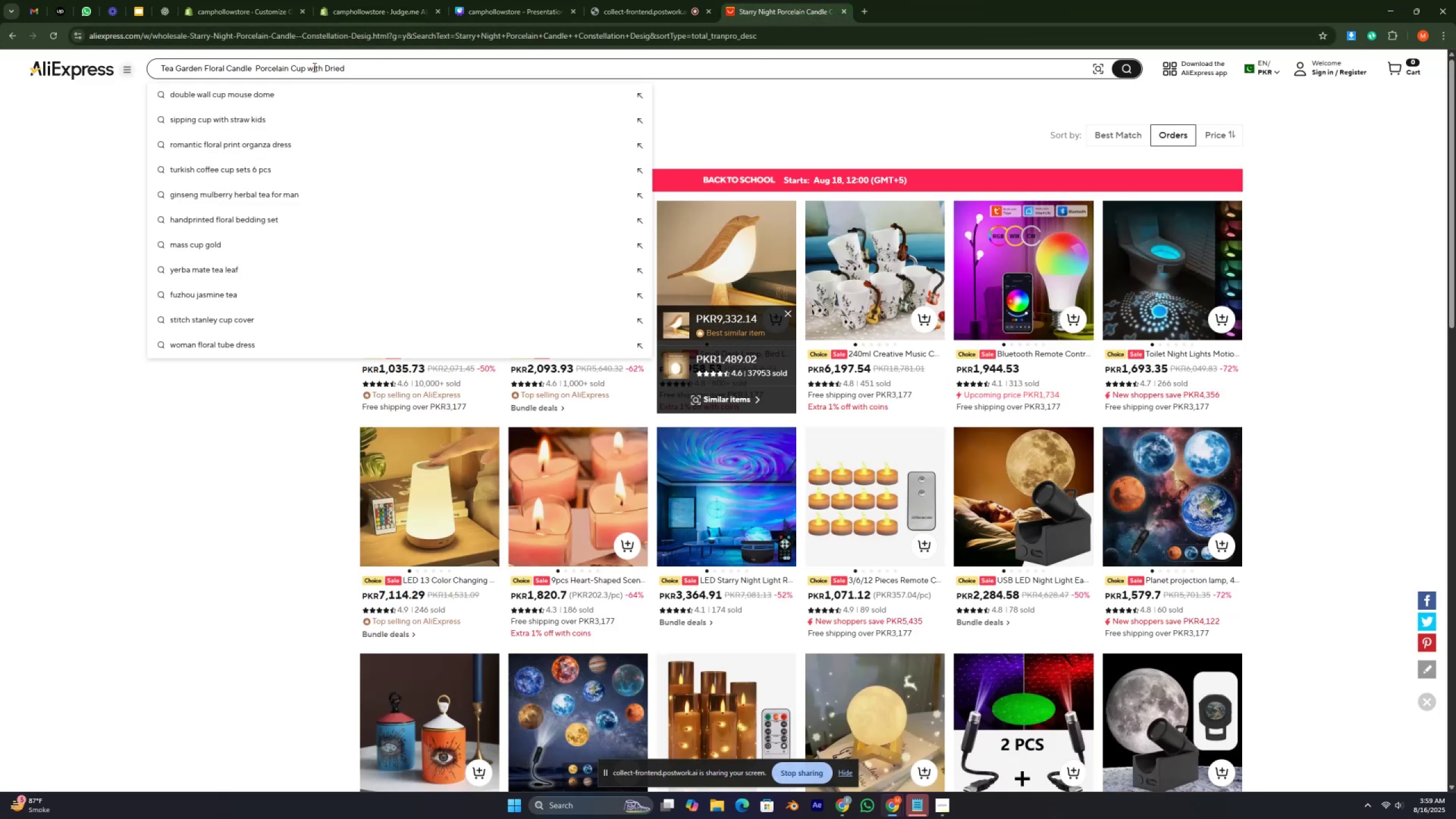 
key(Enter)
 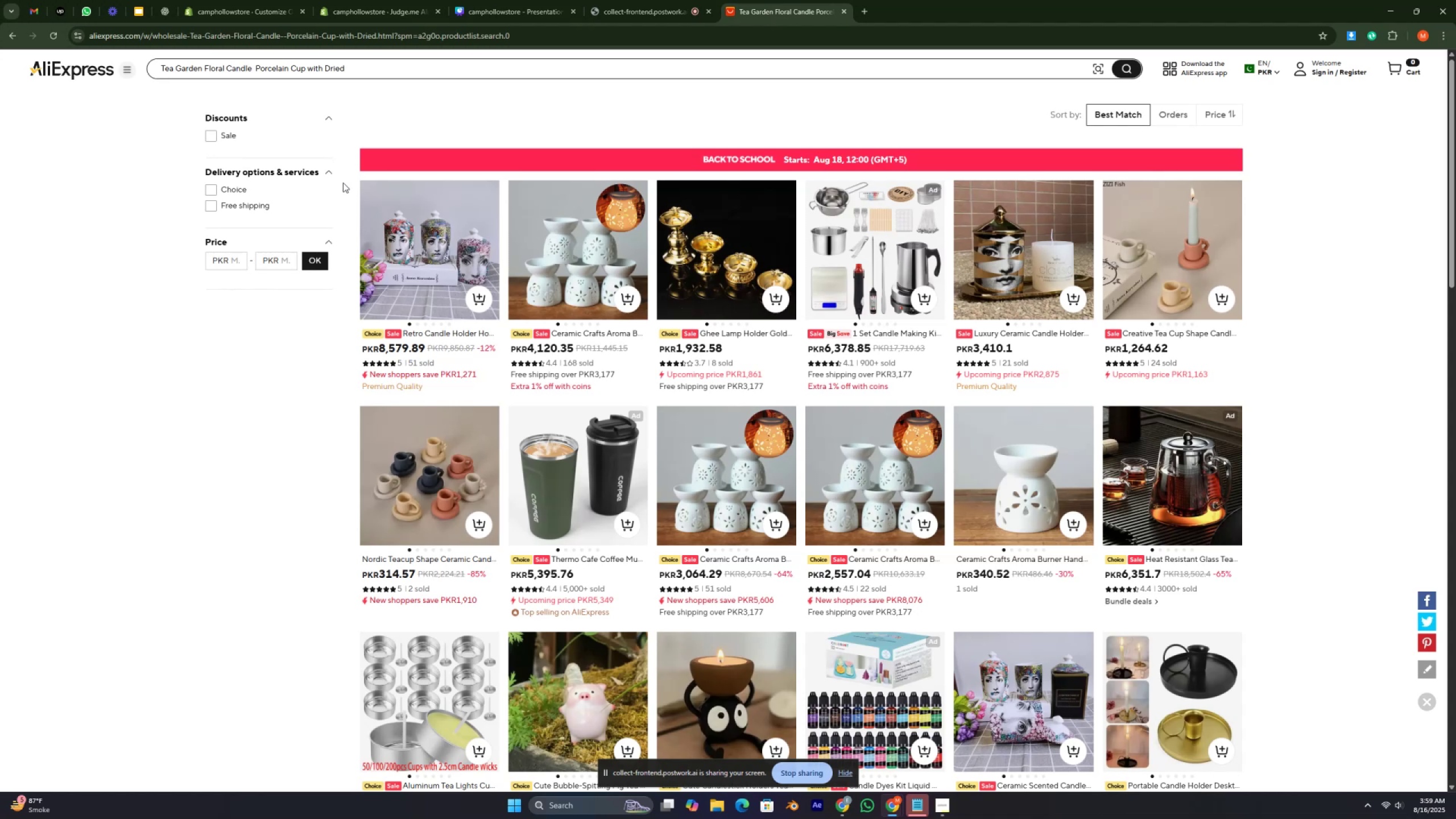 
wait(8.29)
 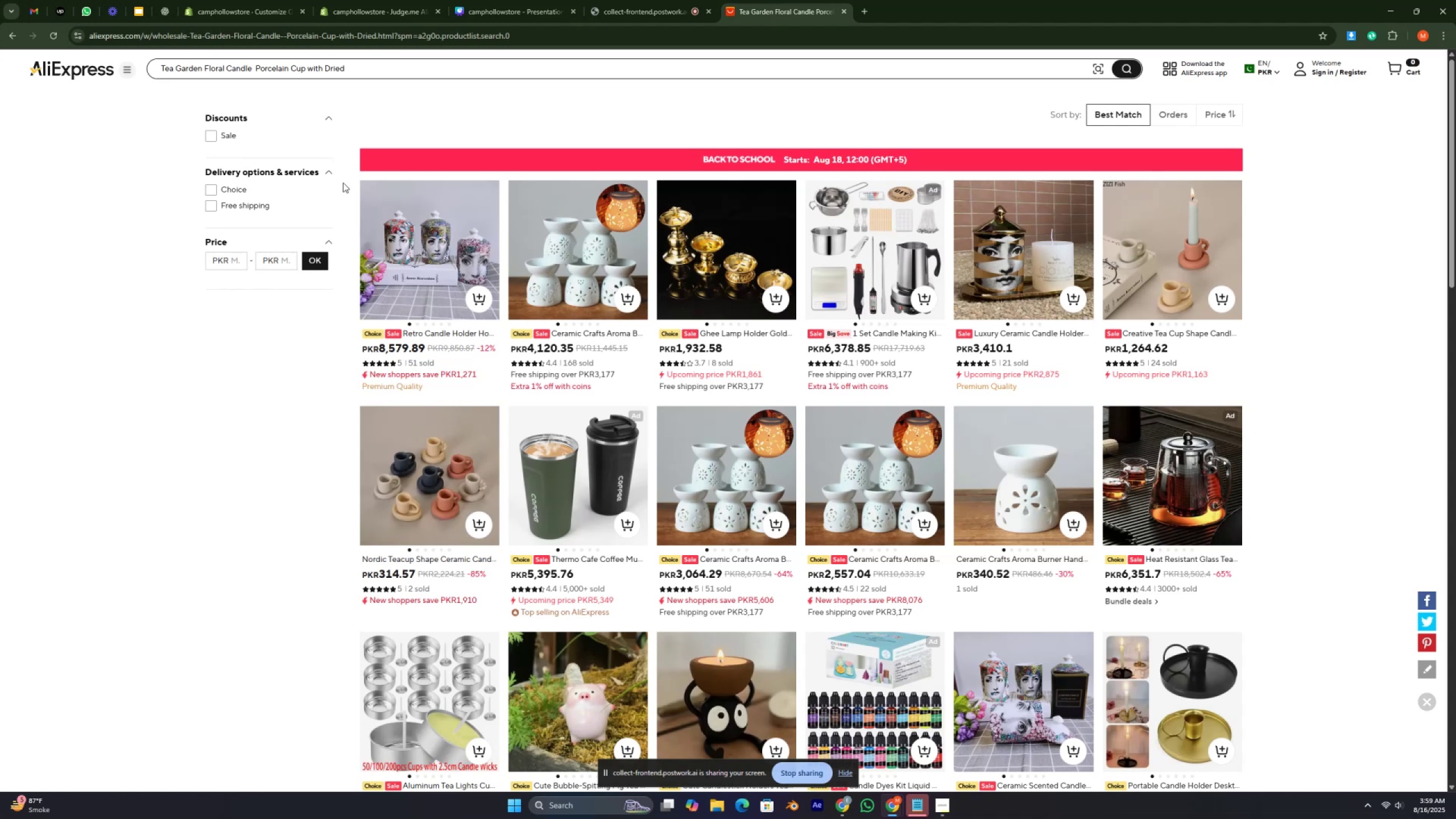 
left_click([1169, 110])
 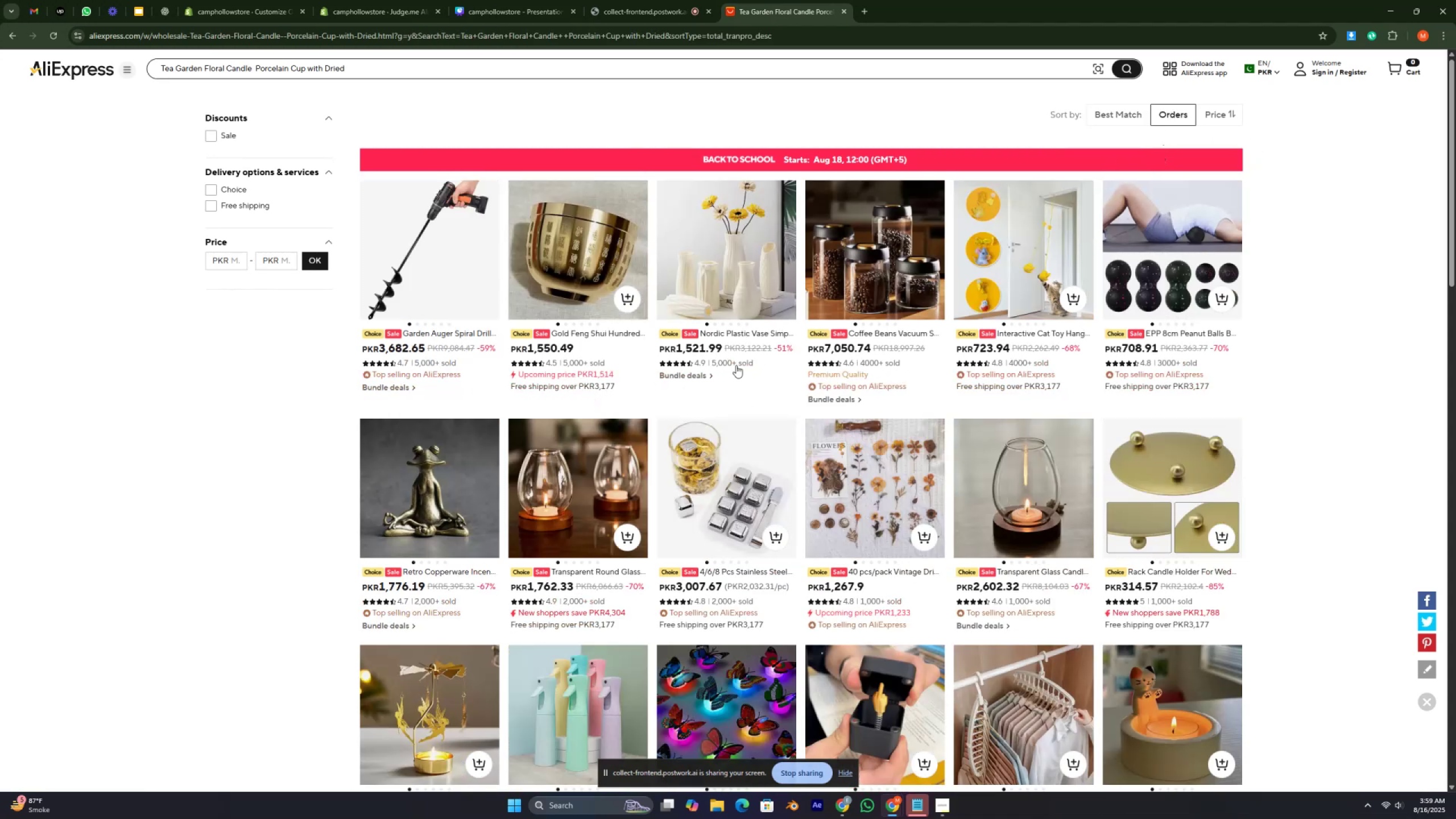 
left_click([451, 508])
 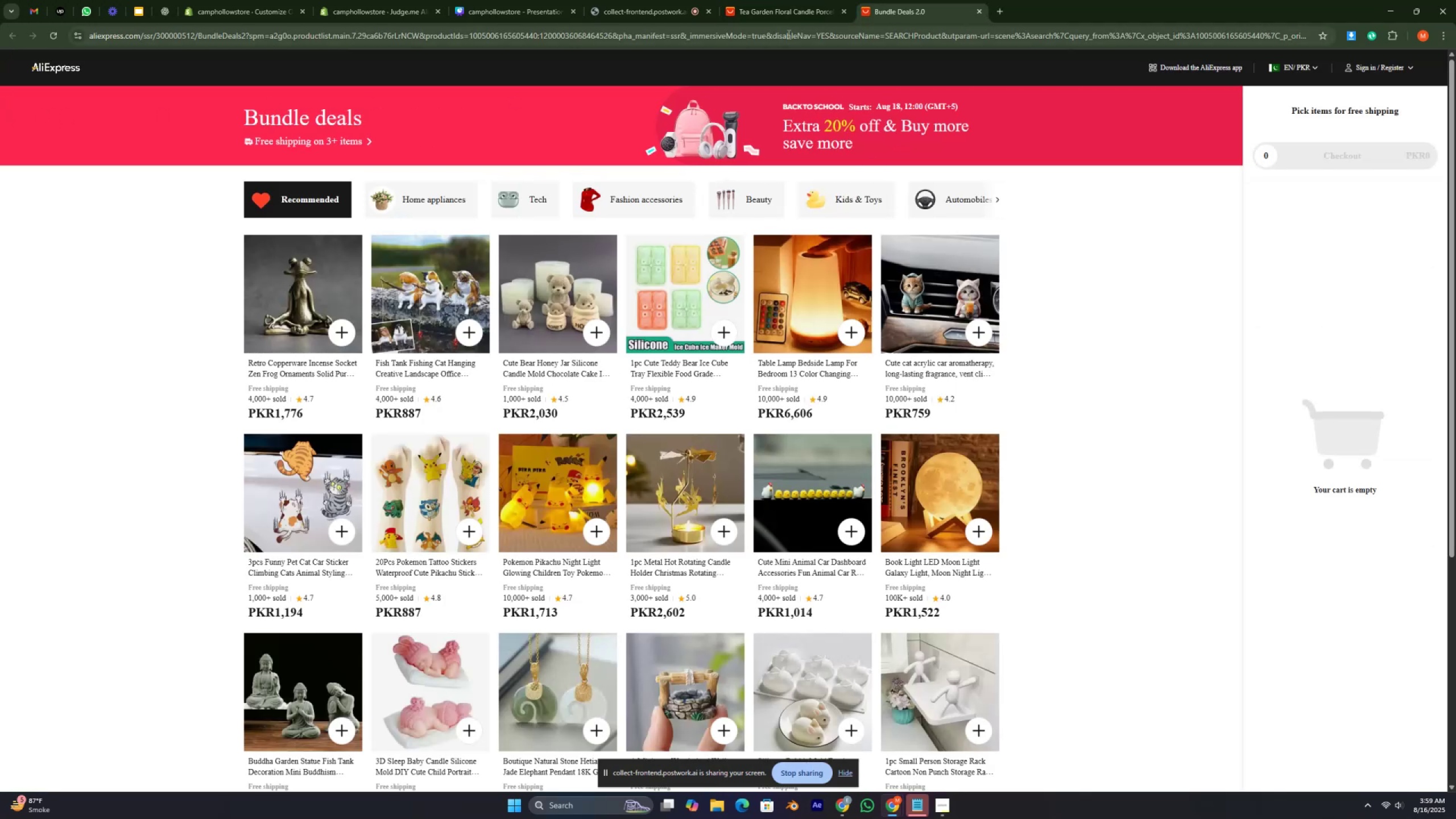 
left_click([979, 11])
 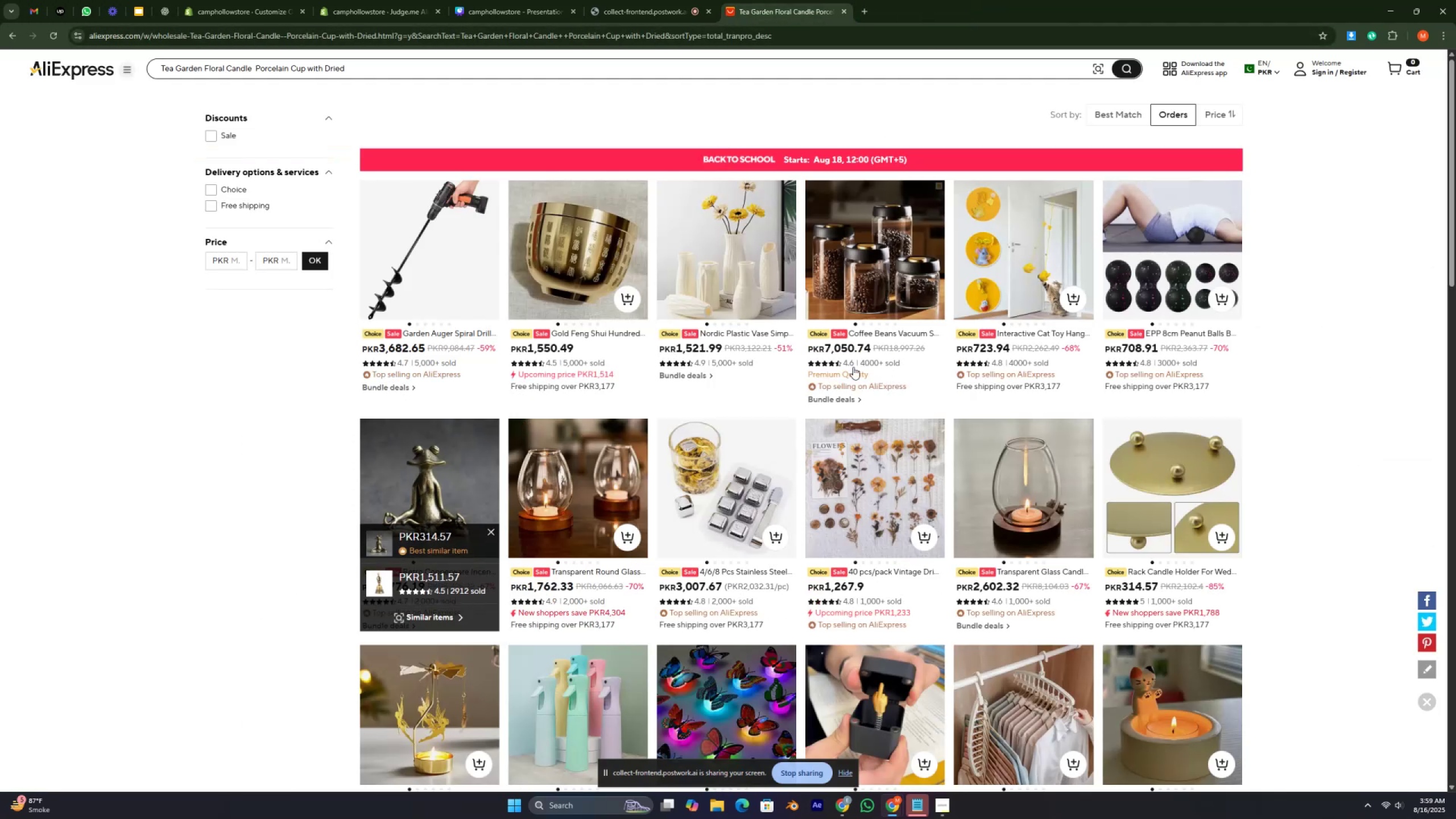 
mouse_move([874, 380])
 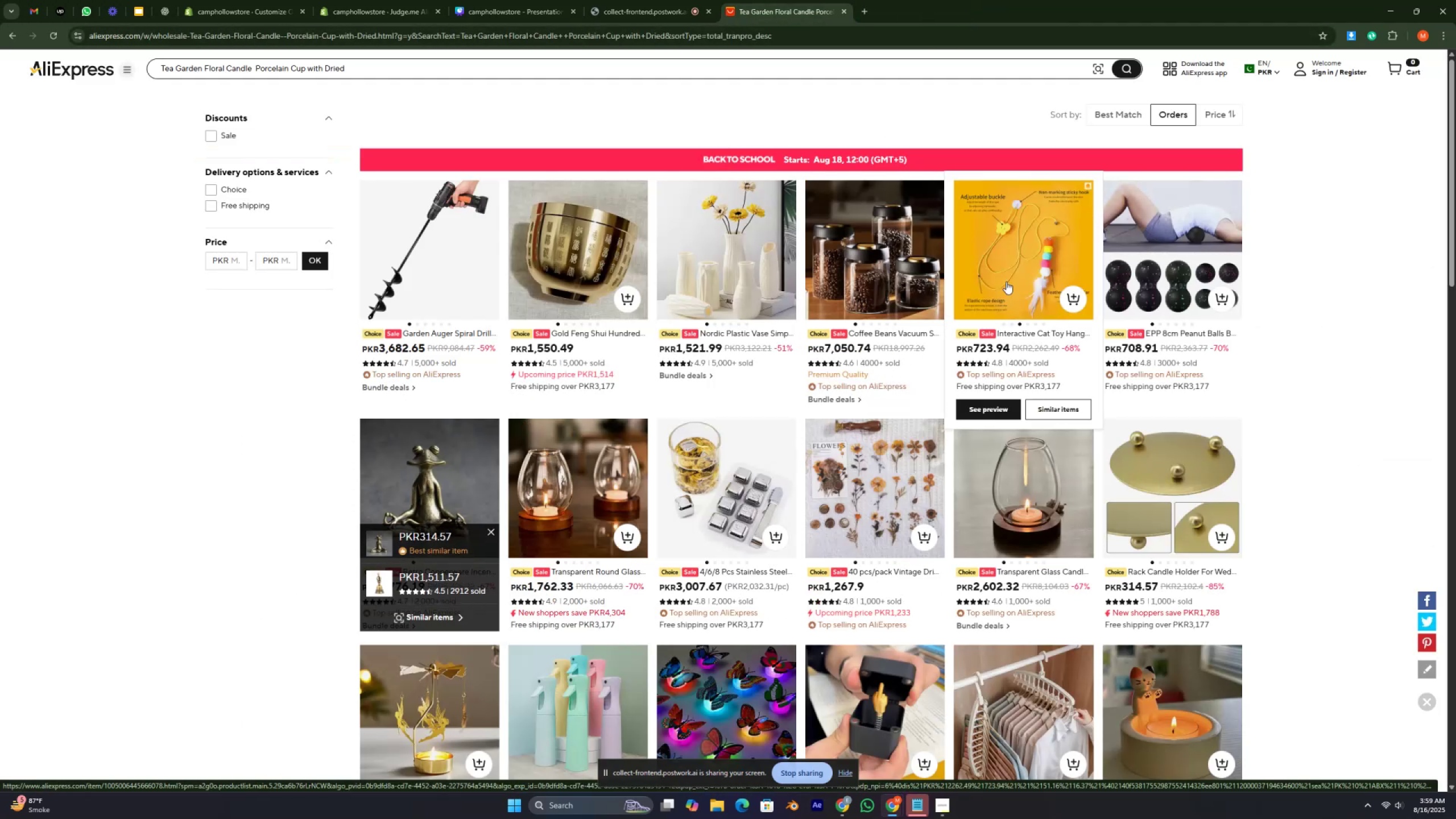 
left_click([1006, 282])
 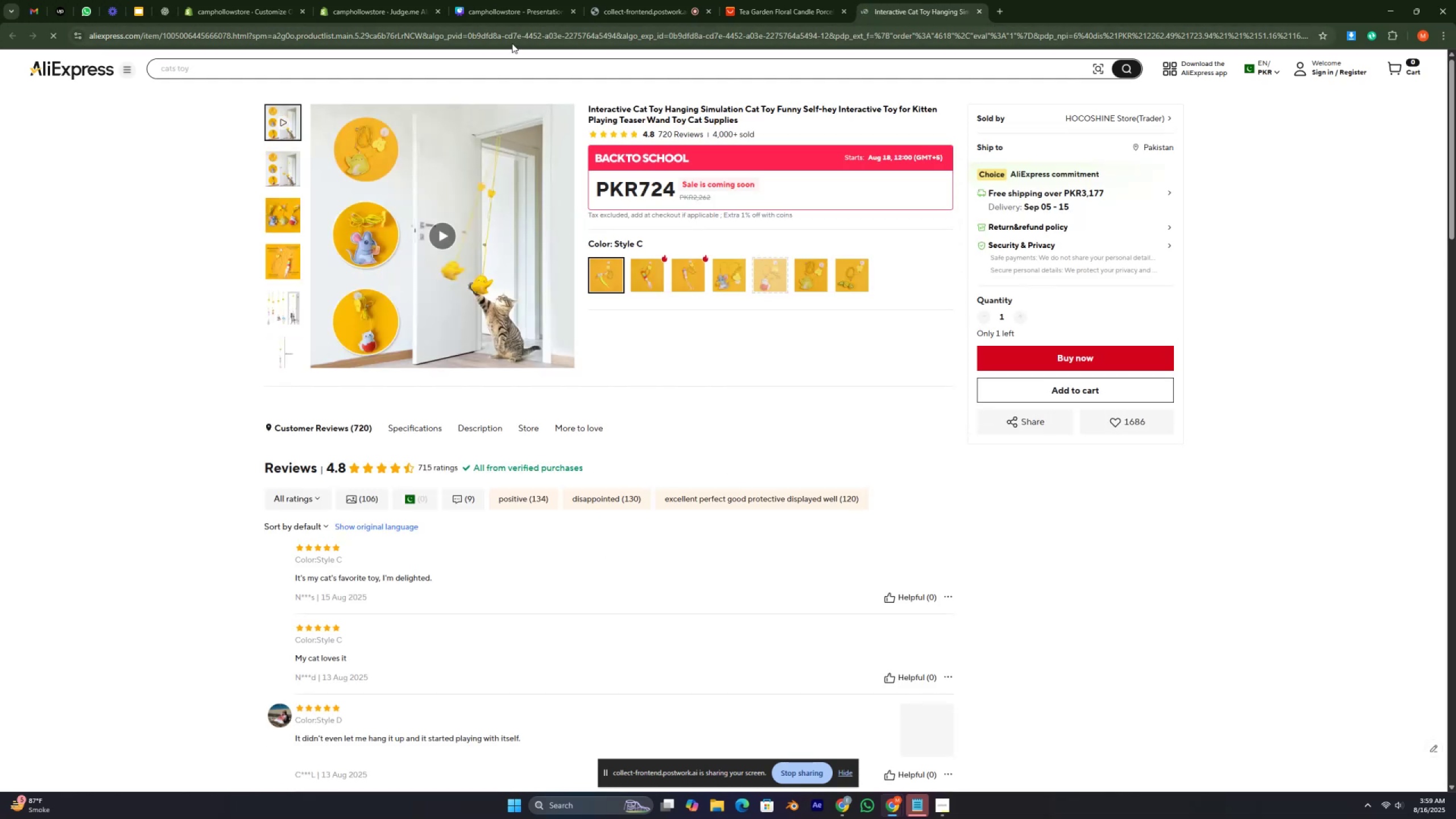 
double_click([517, 37])
 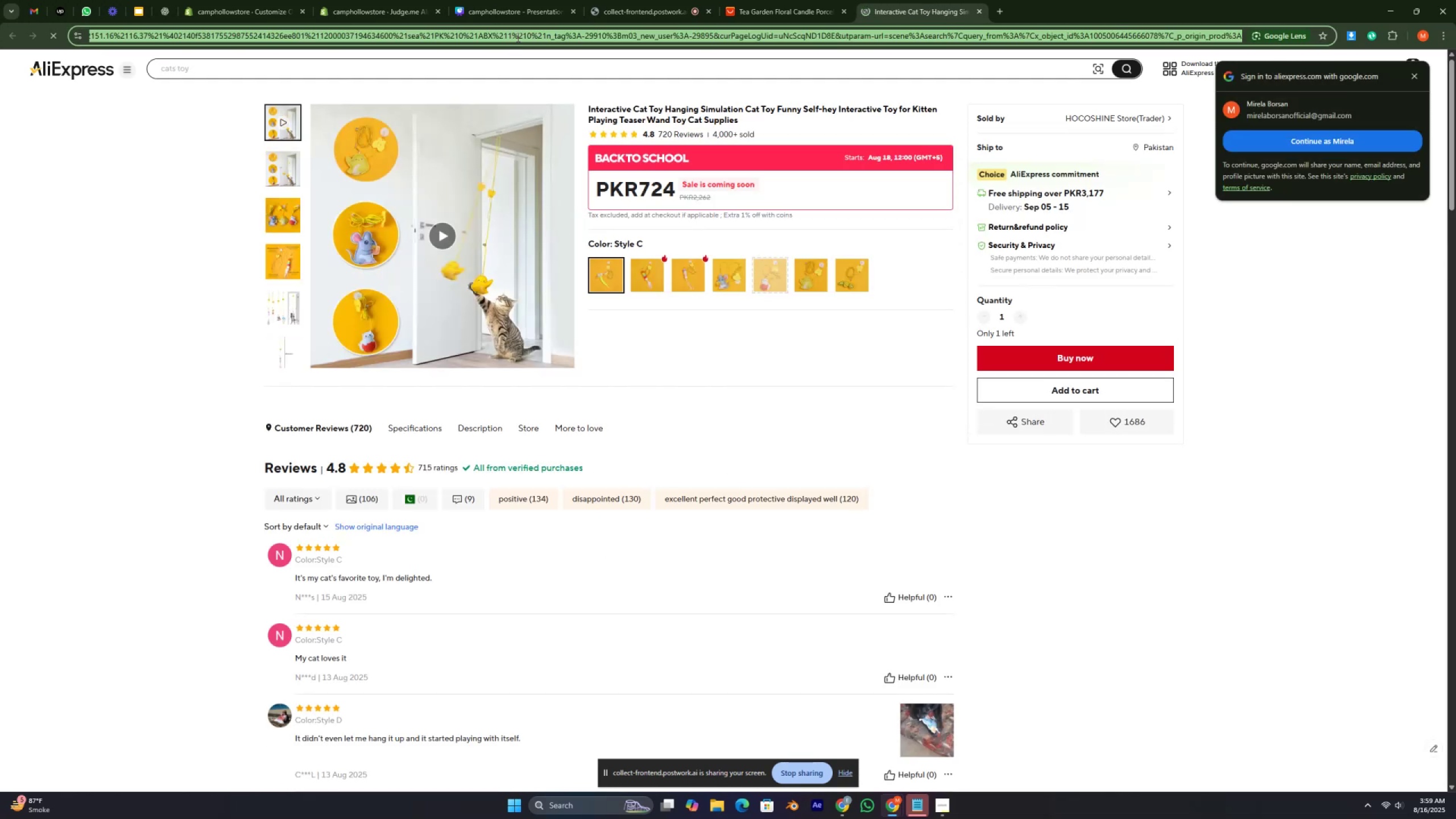 
triple_click([517, 37])
 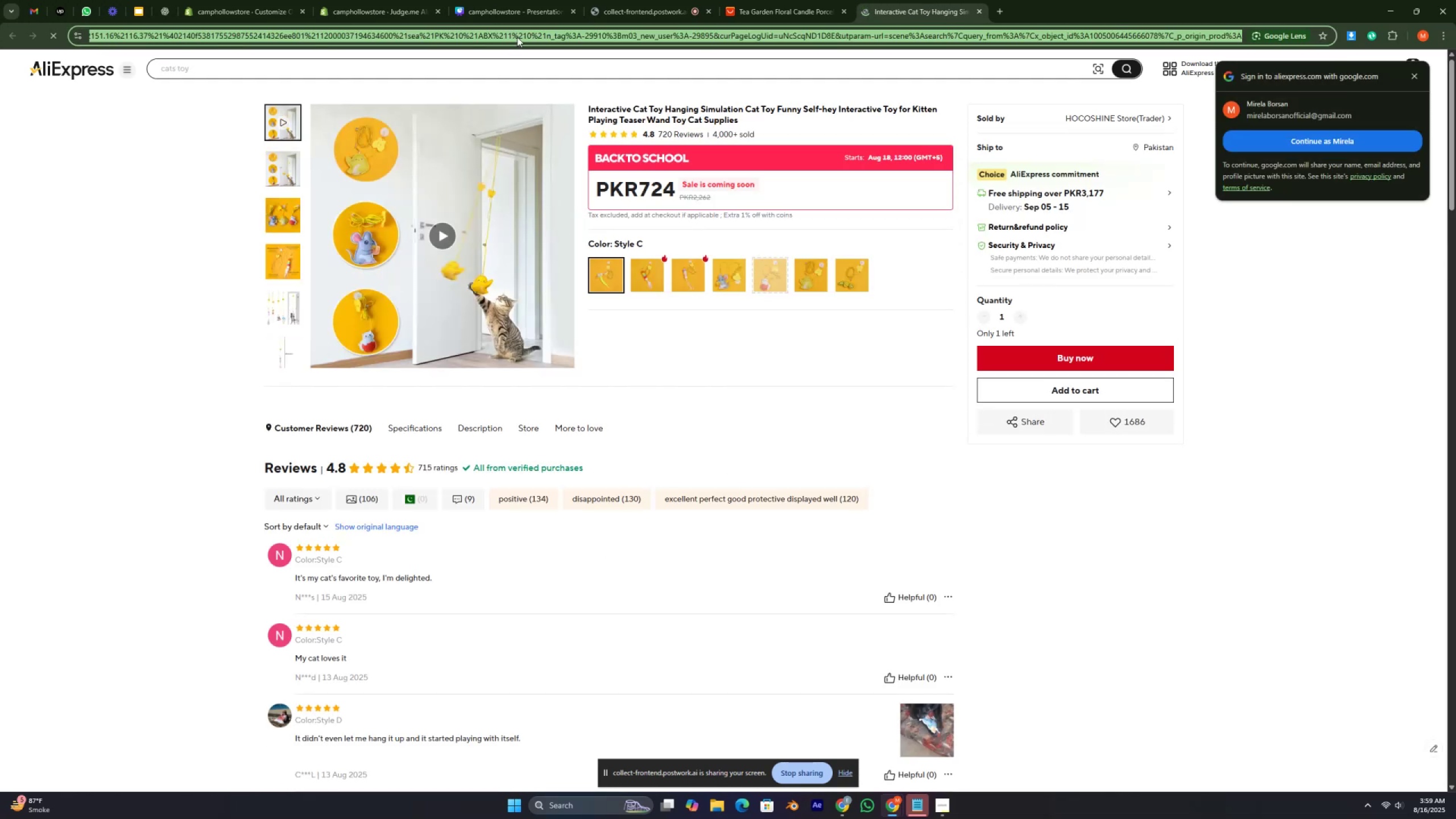 
key(Control+C)
 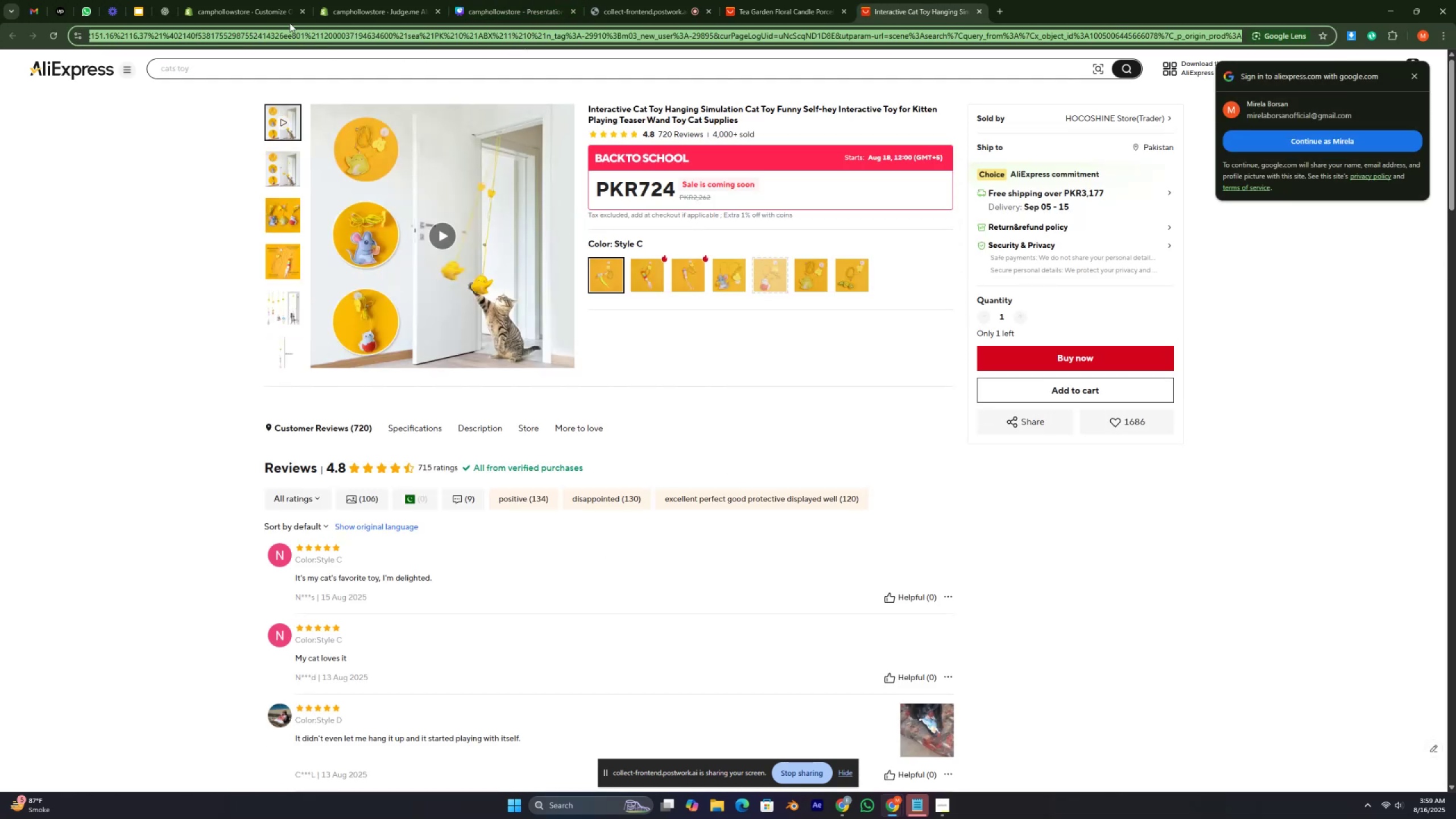 
left_click([386, 3])
 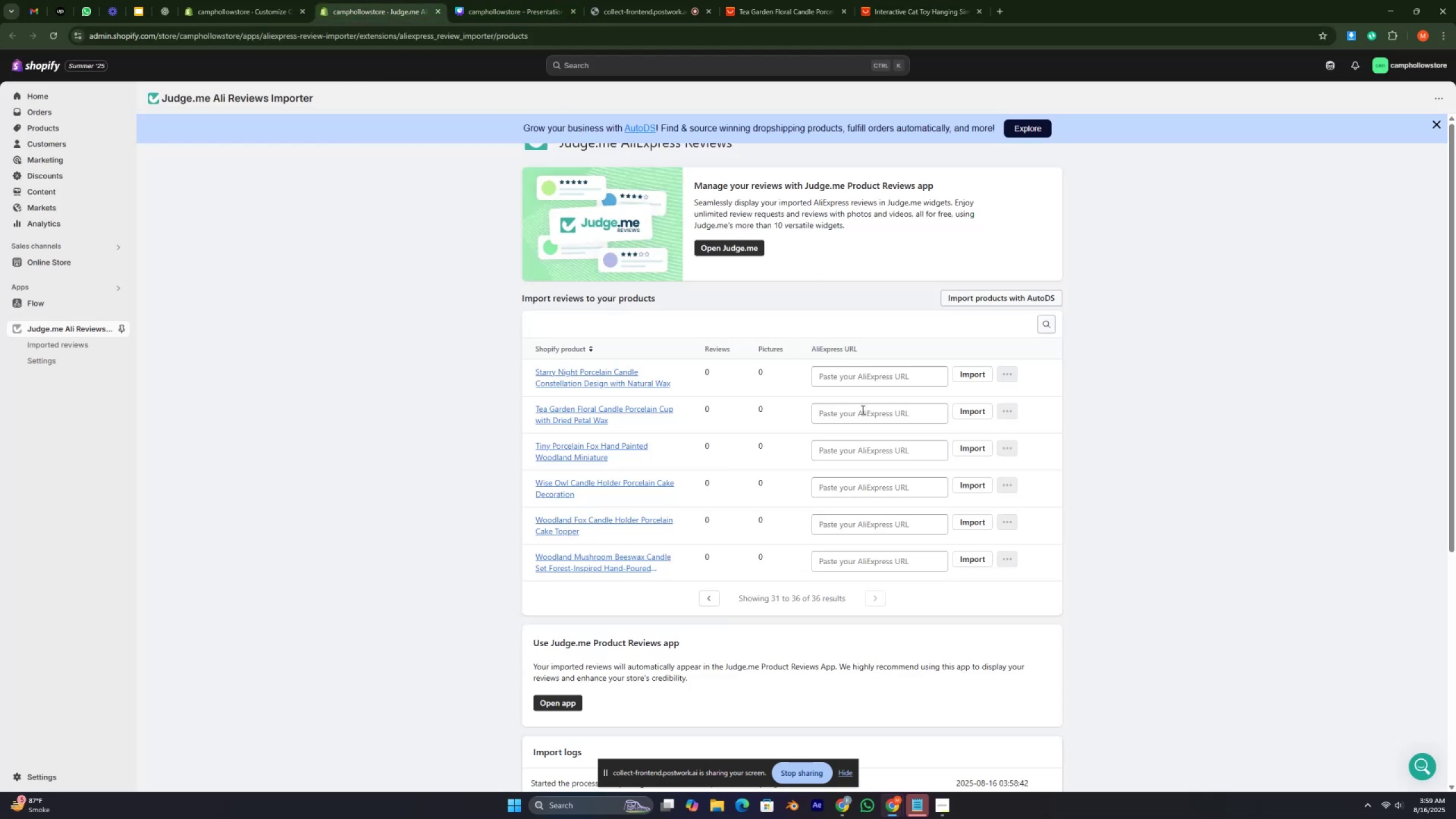 
left_click([861, 410])
 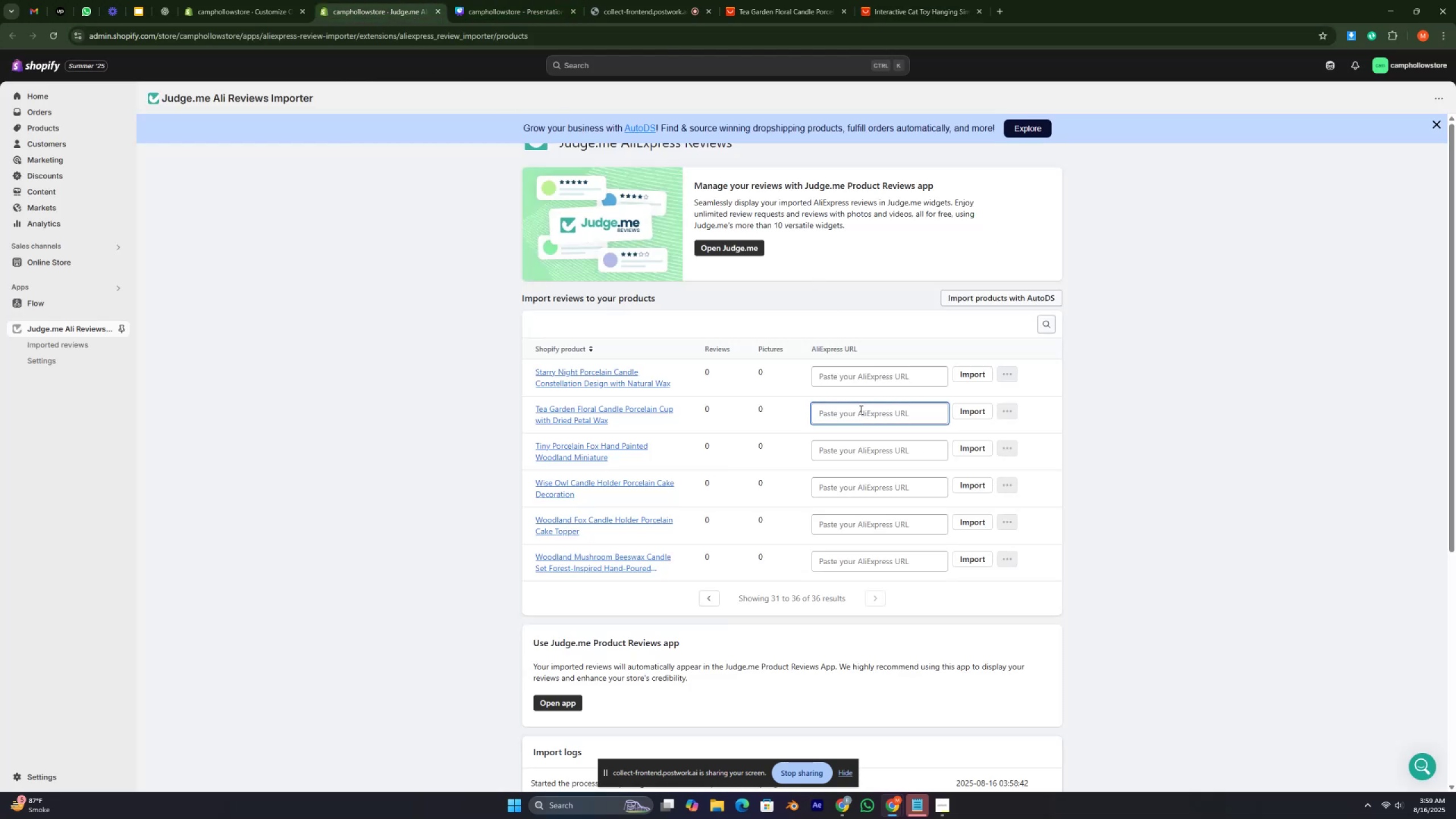 
key(Control+V)
 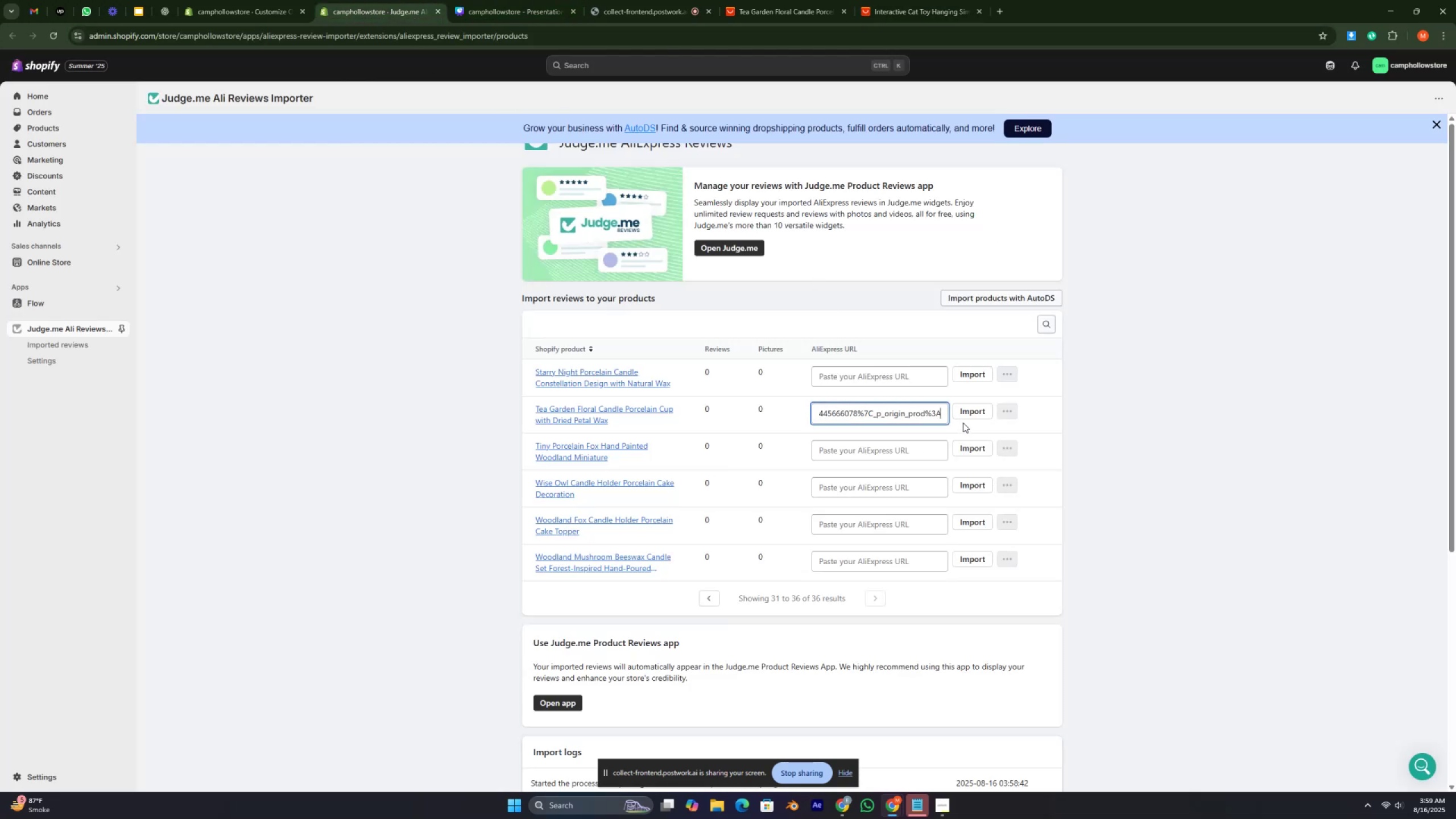 
left_click([964, 407])
 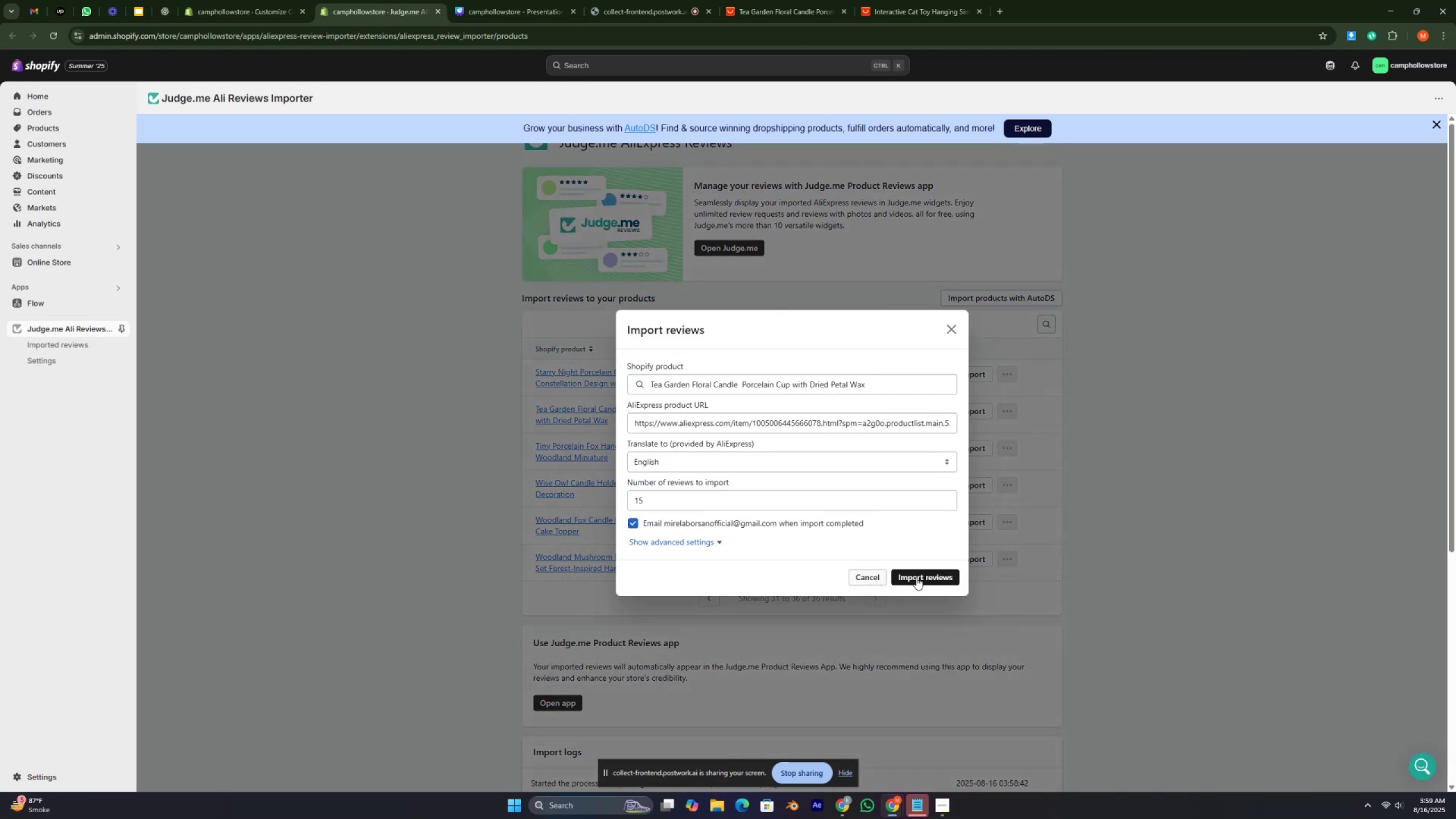 
left_click([916, 577])
 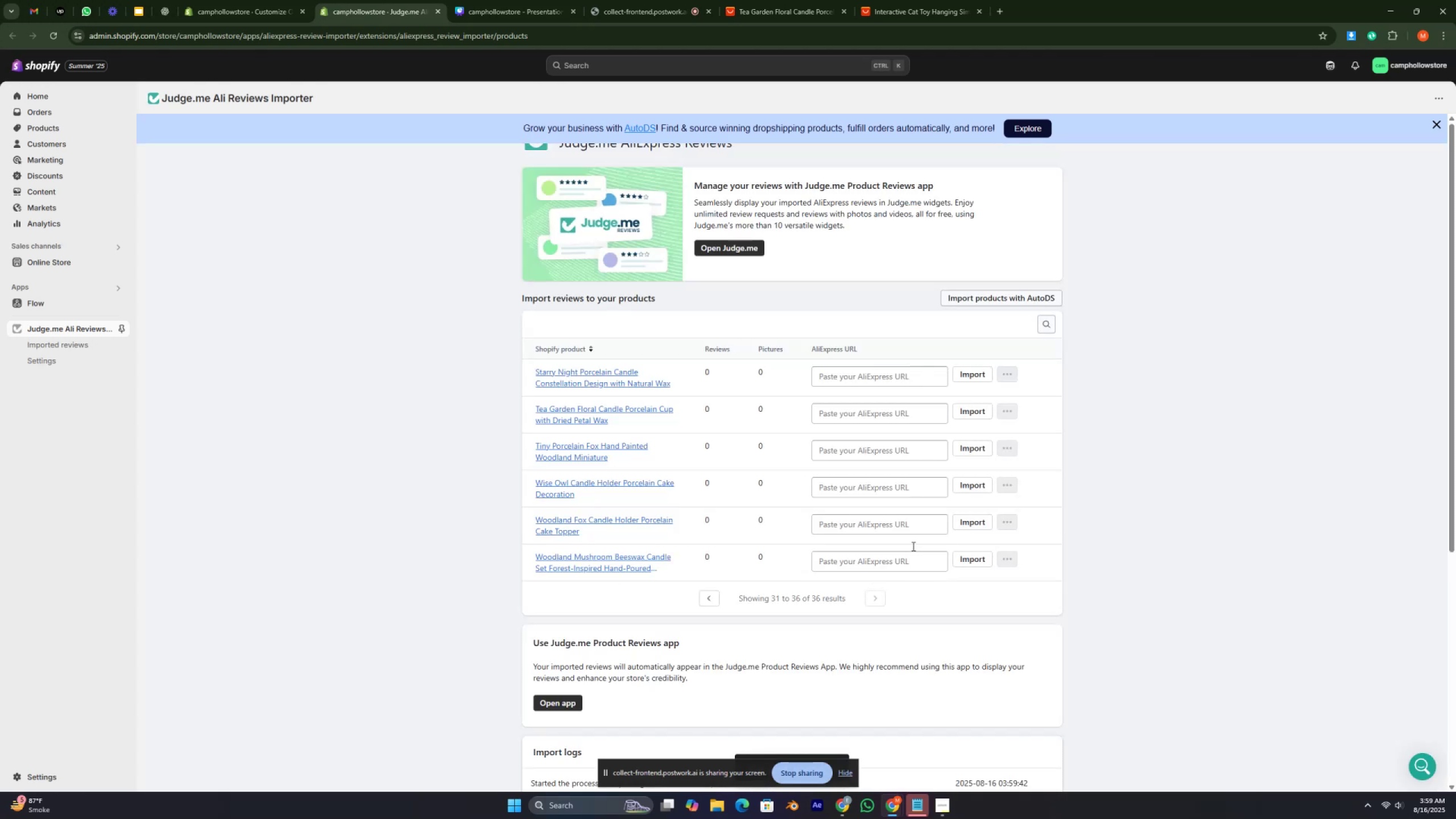 
wait(5.47)
 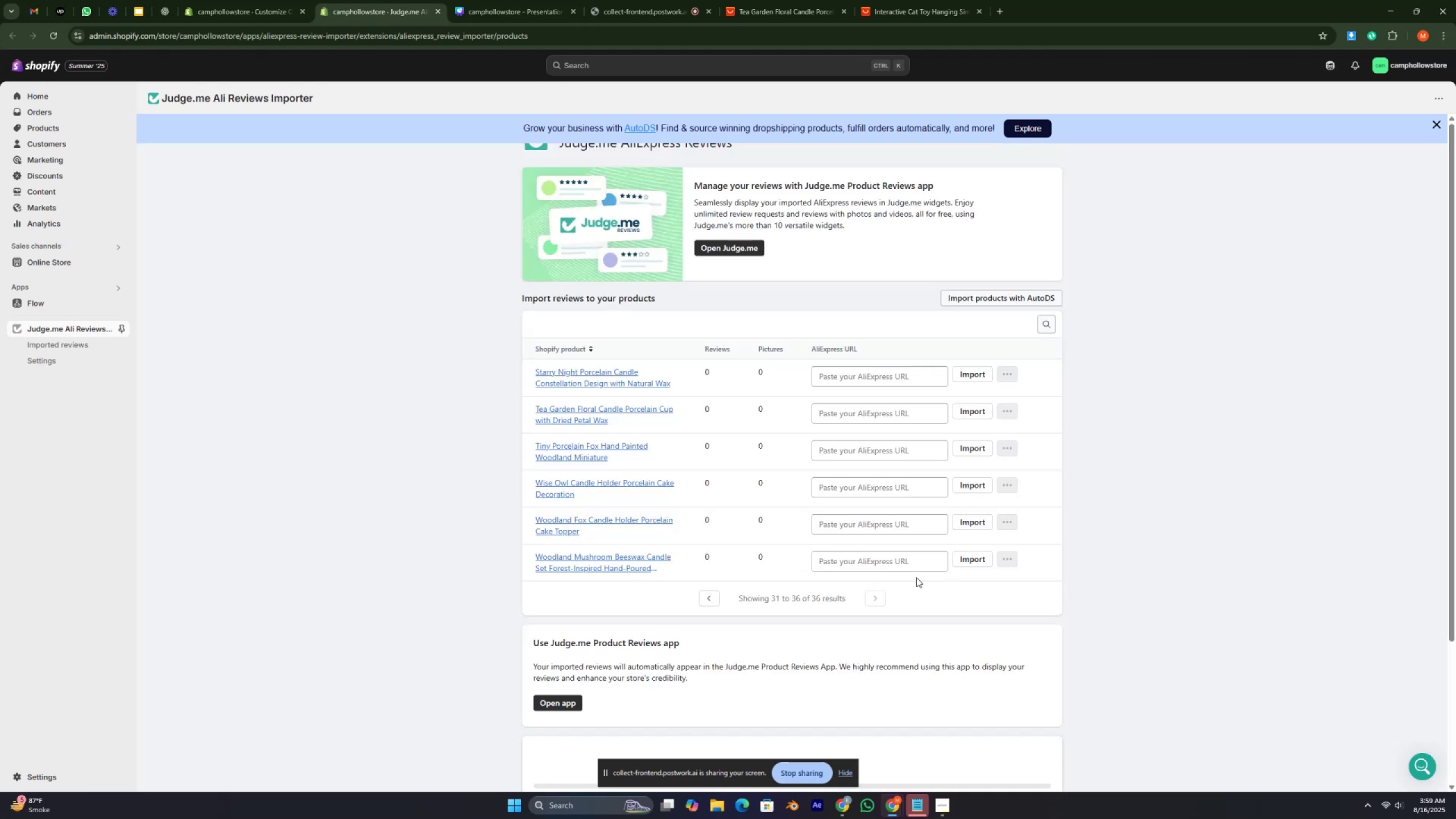 
left_click([979, 447])
 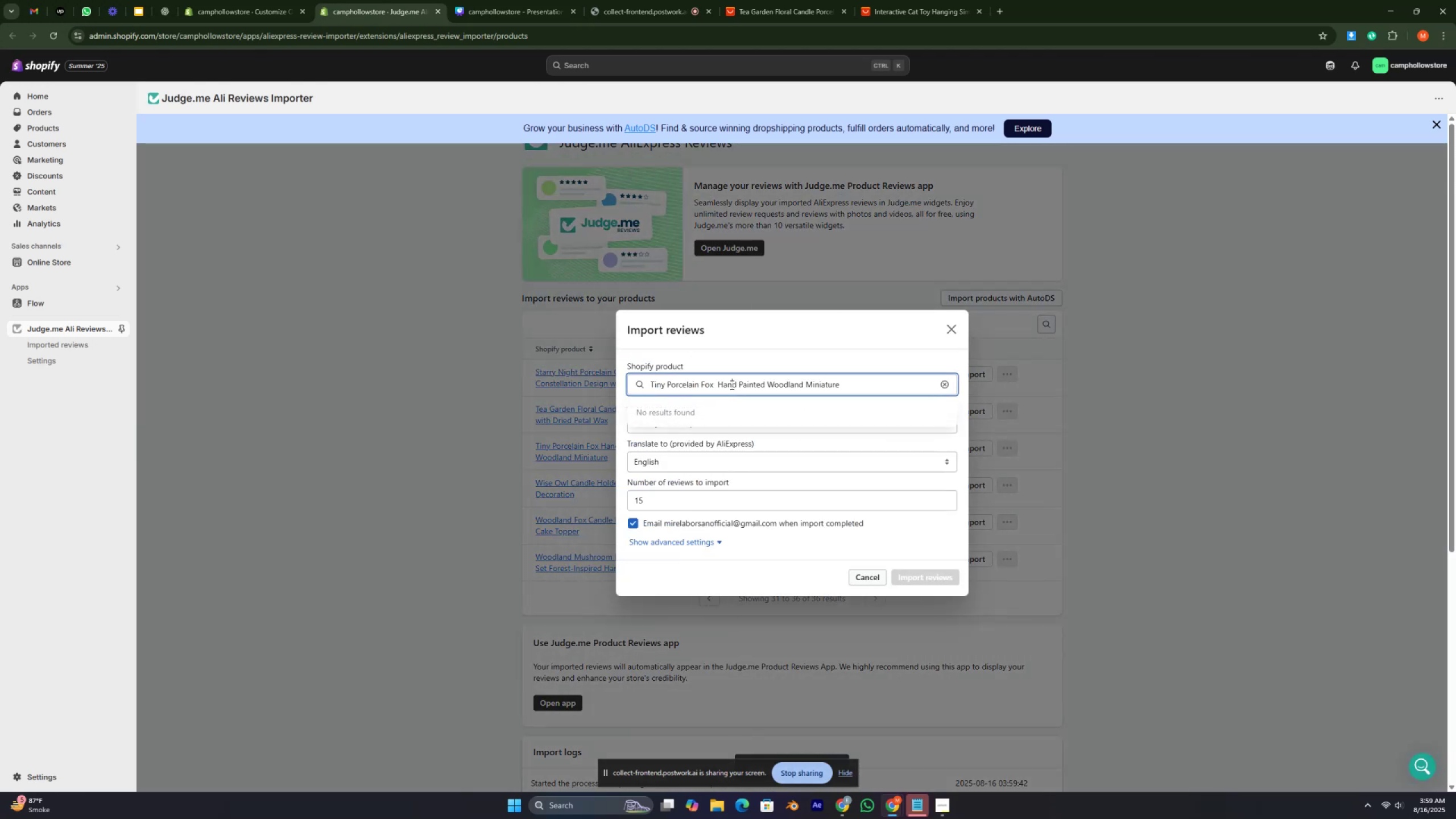 
double_click([731, 384])
 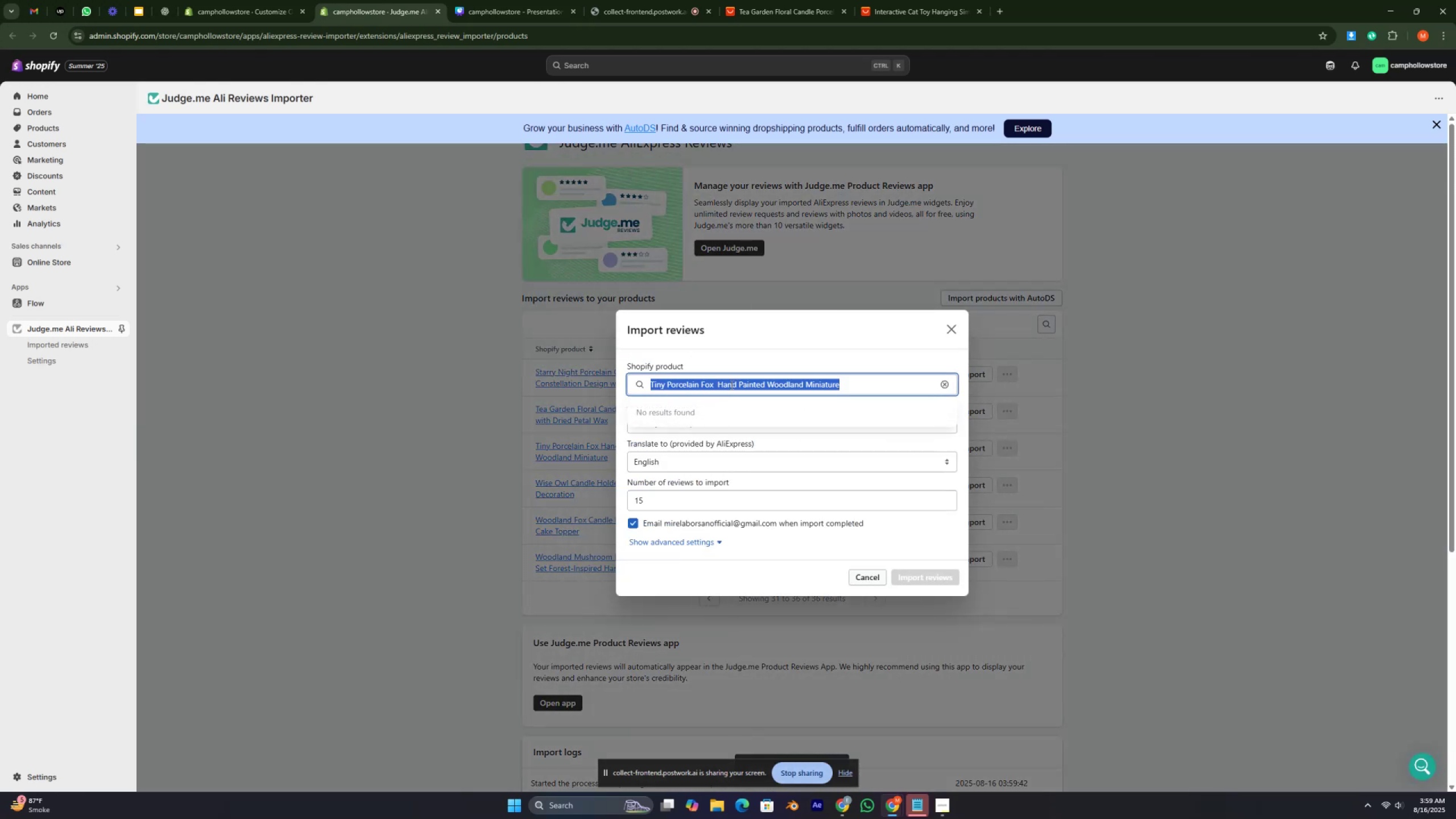 
triple_click([731, 384])
 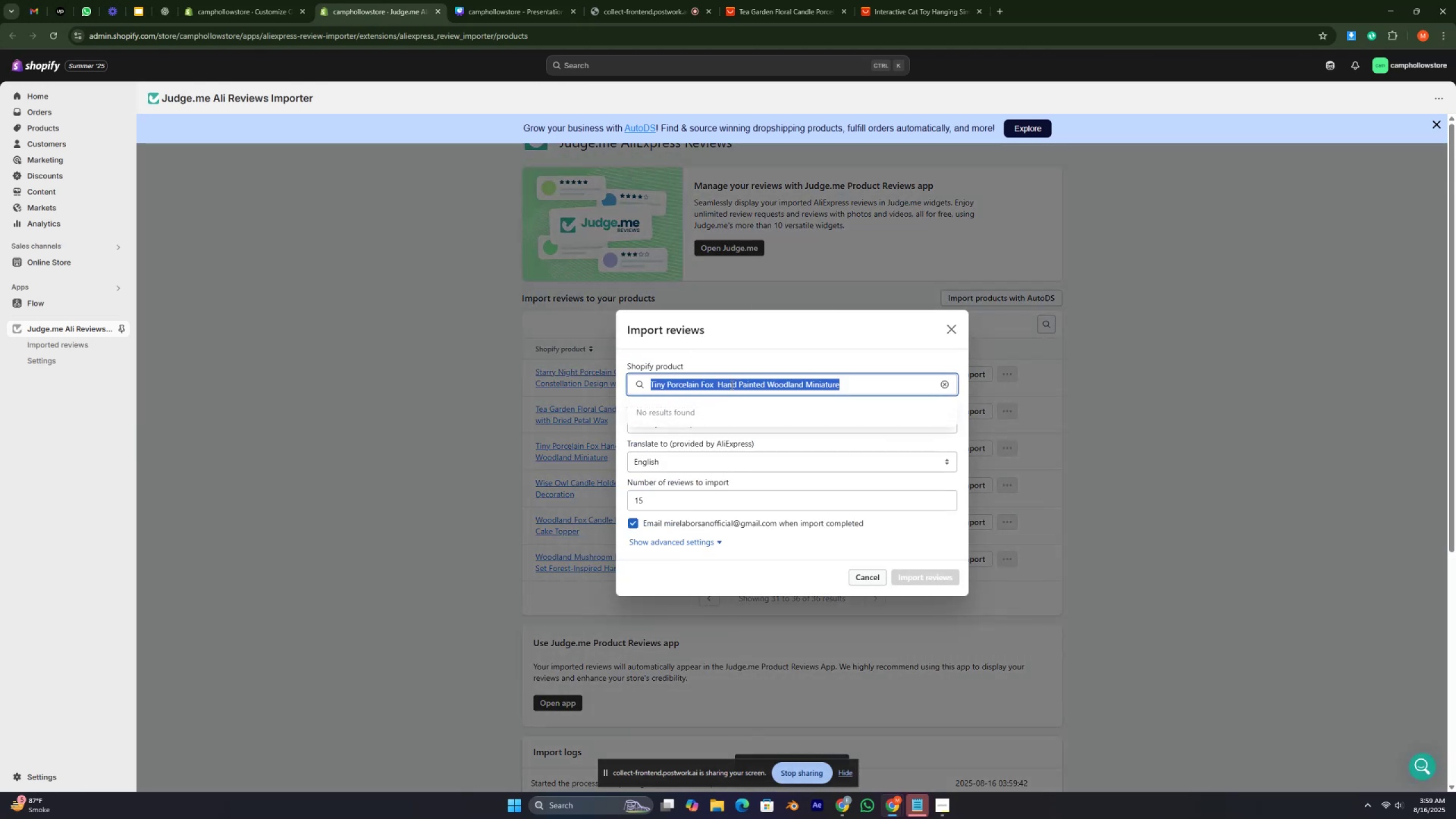 
key(Control+C)
 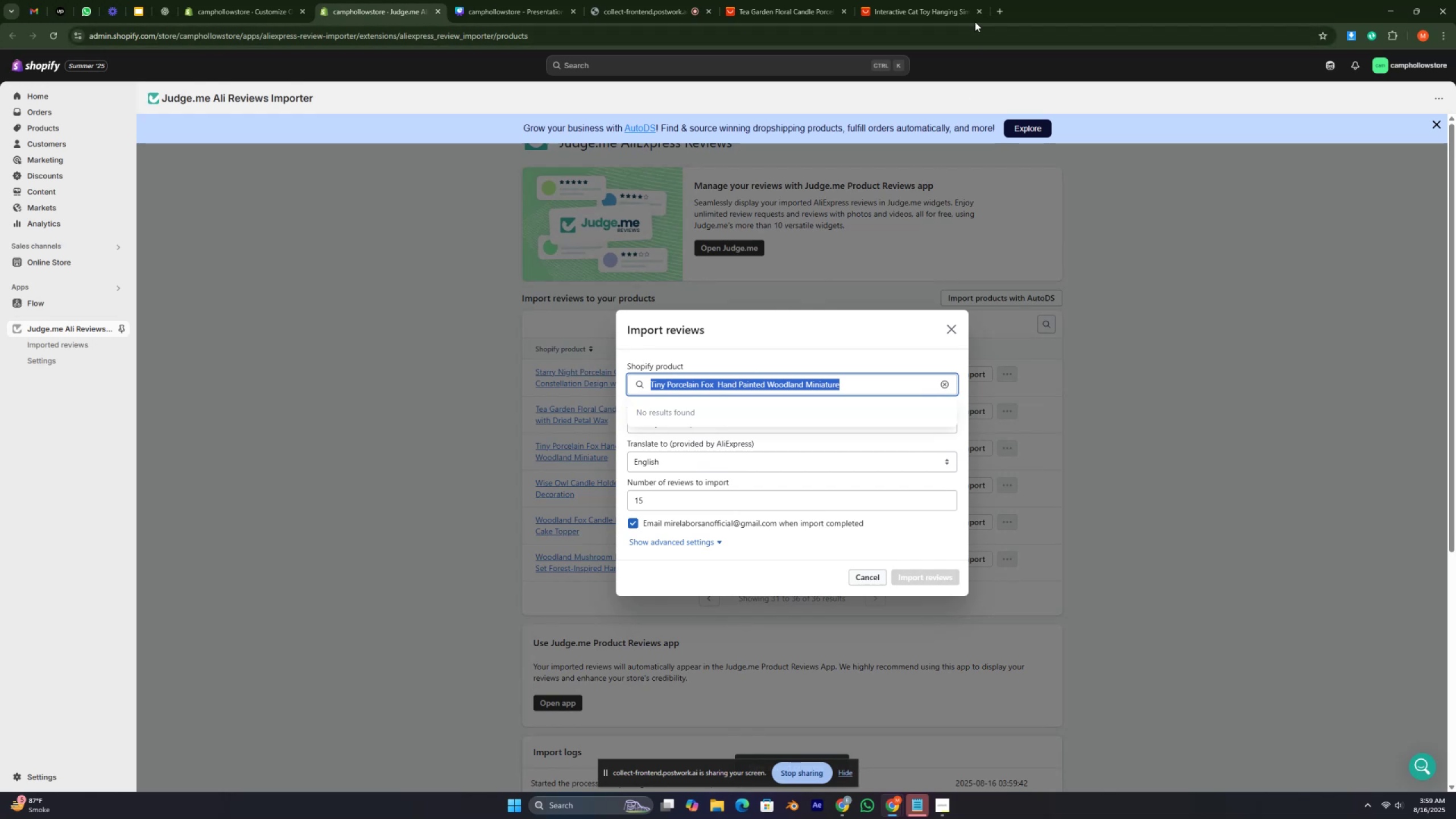 
left_click([979, 13])
 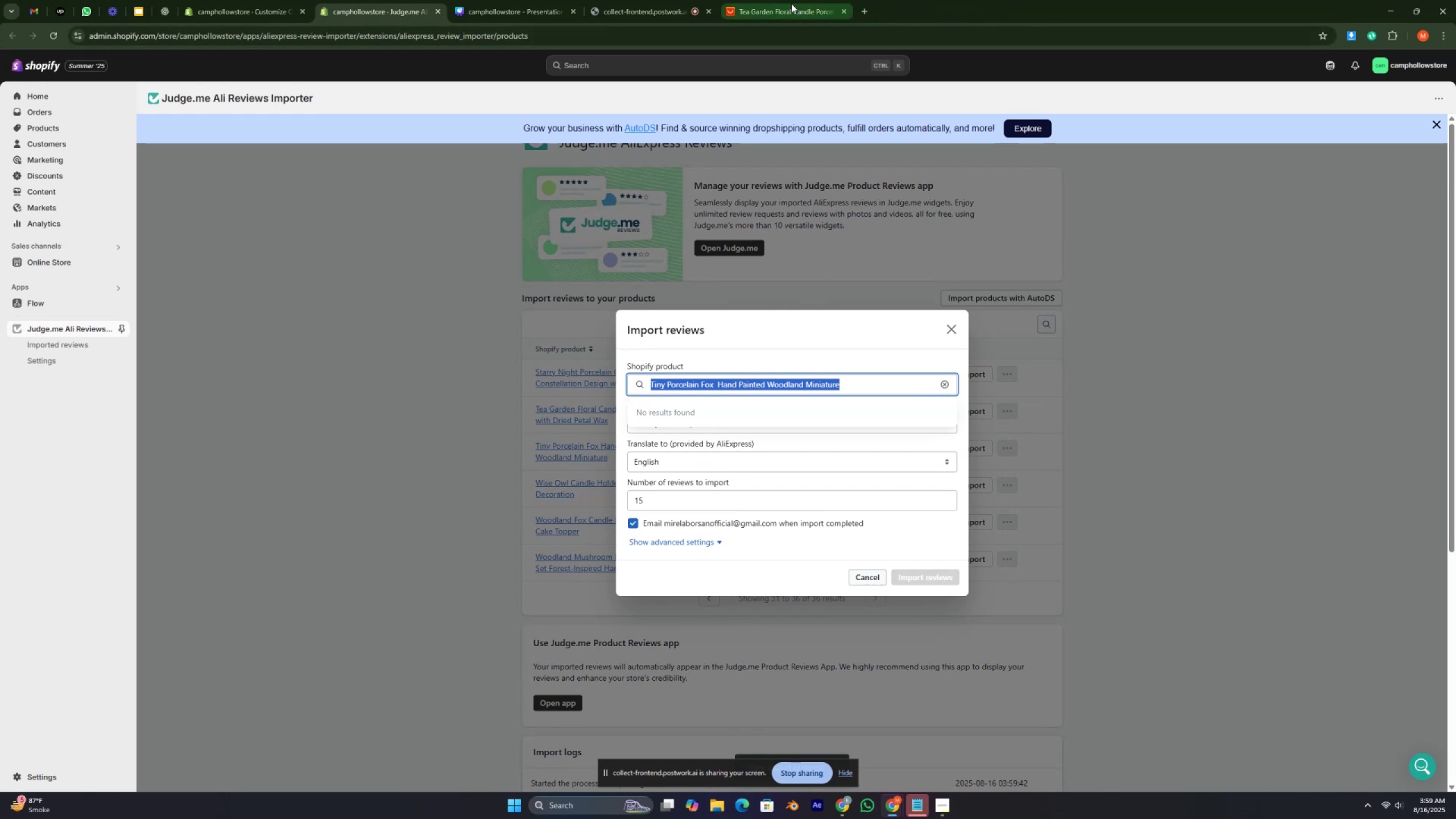 
left_click([790, 3])
 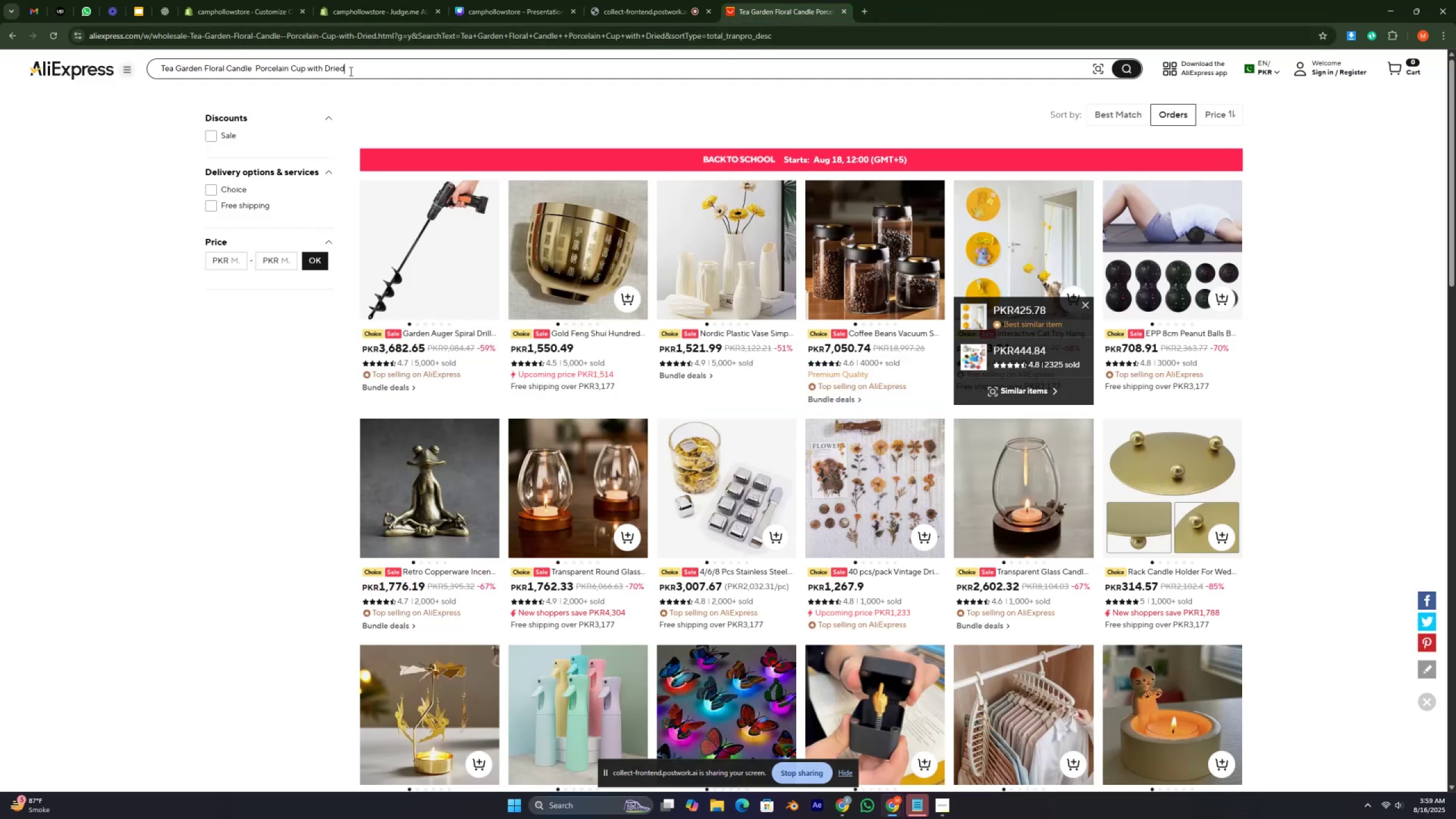 
double_click([350, 71])
 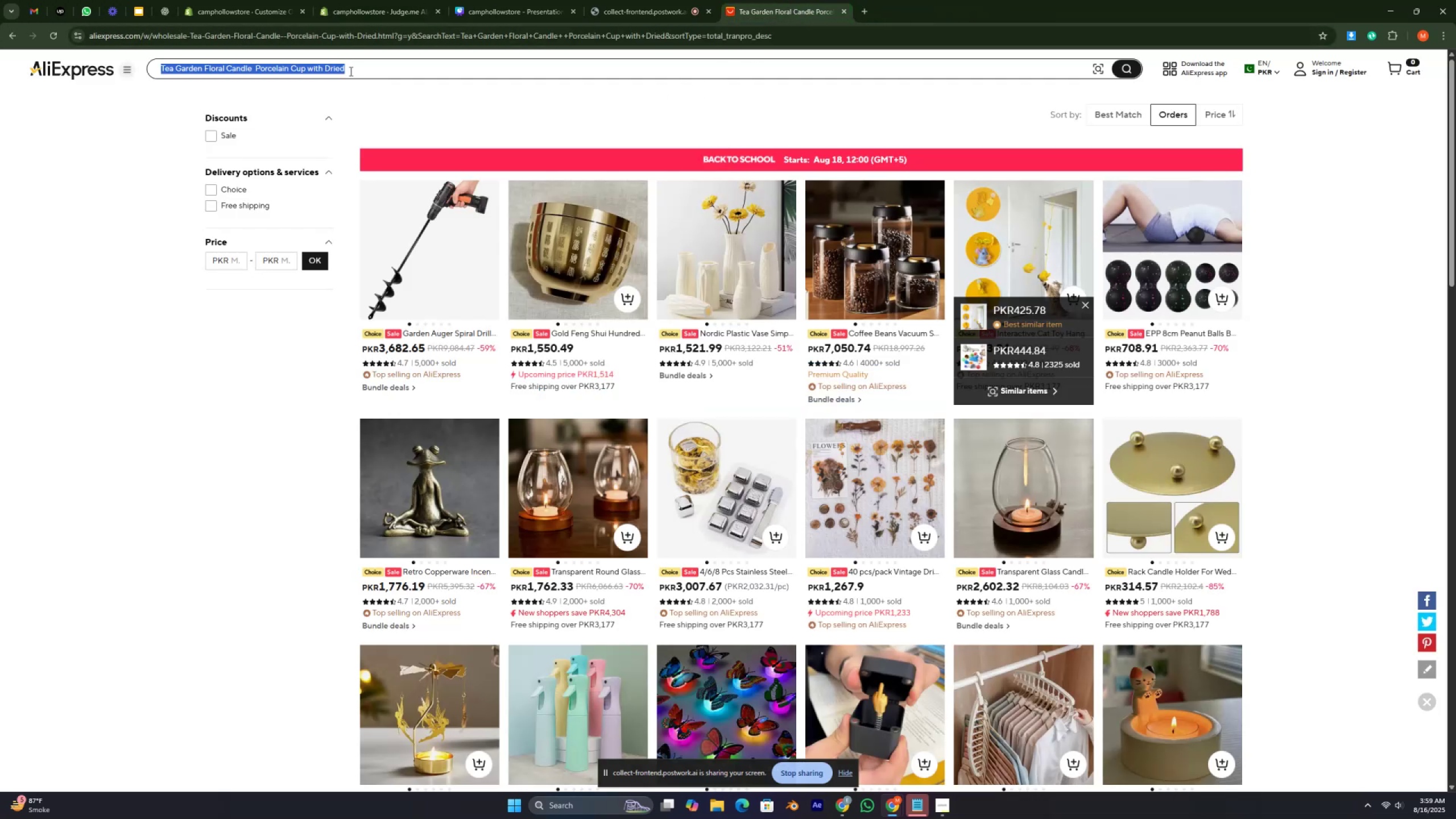 
triple_click([350, 71])
 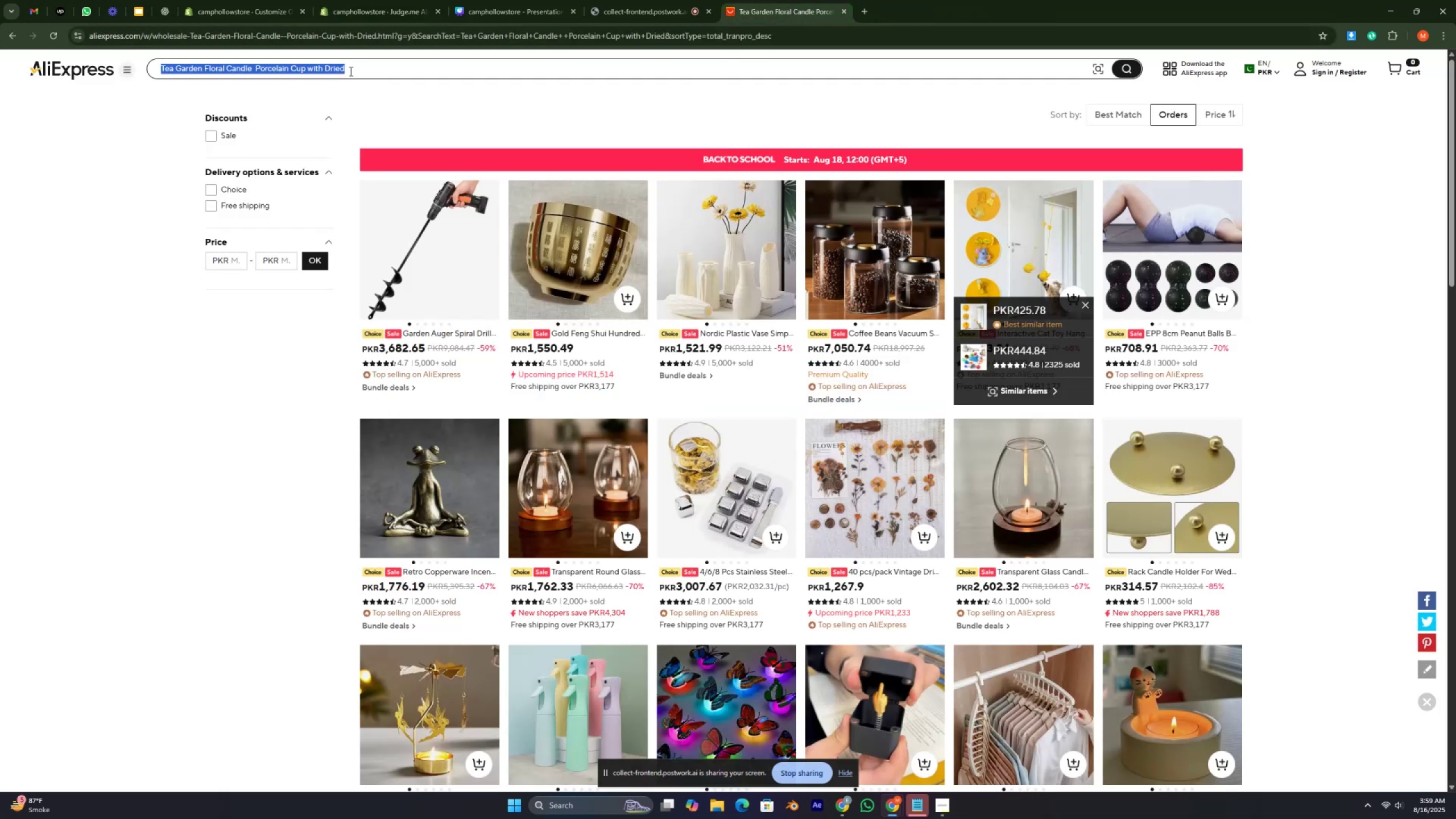 
key(Control+V)
 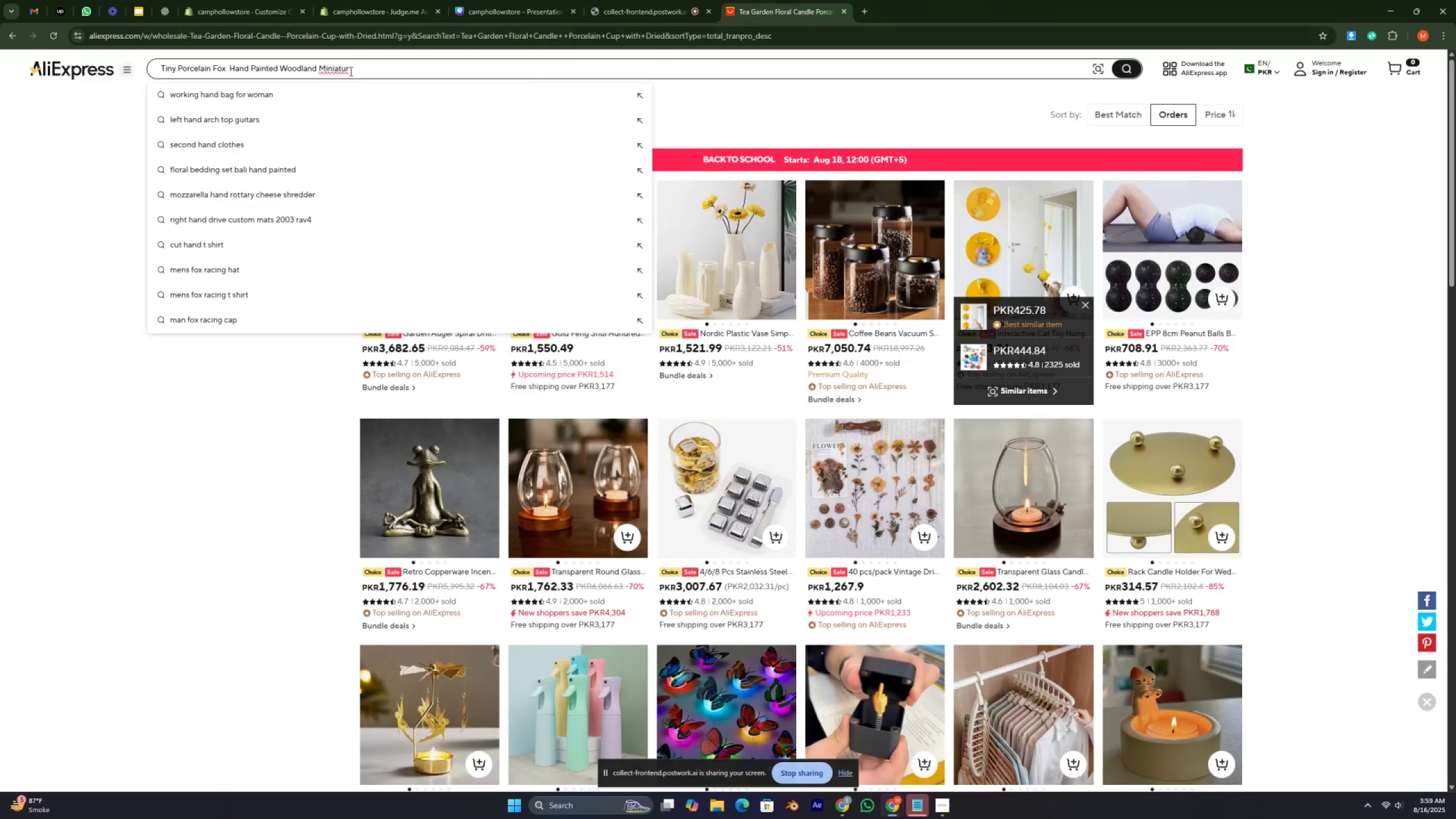 
key(Enter)
 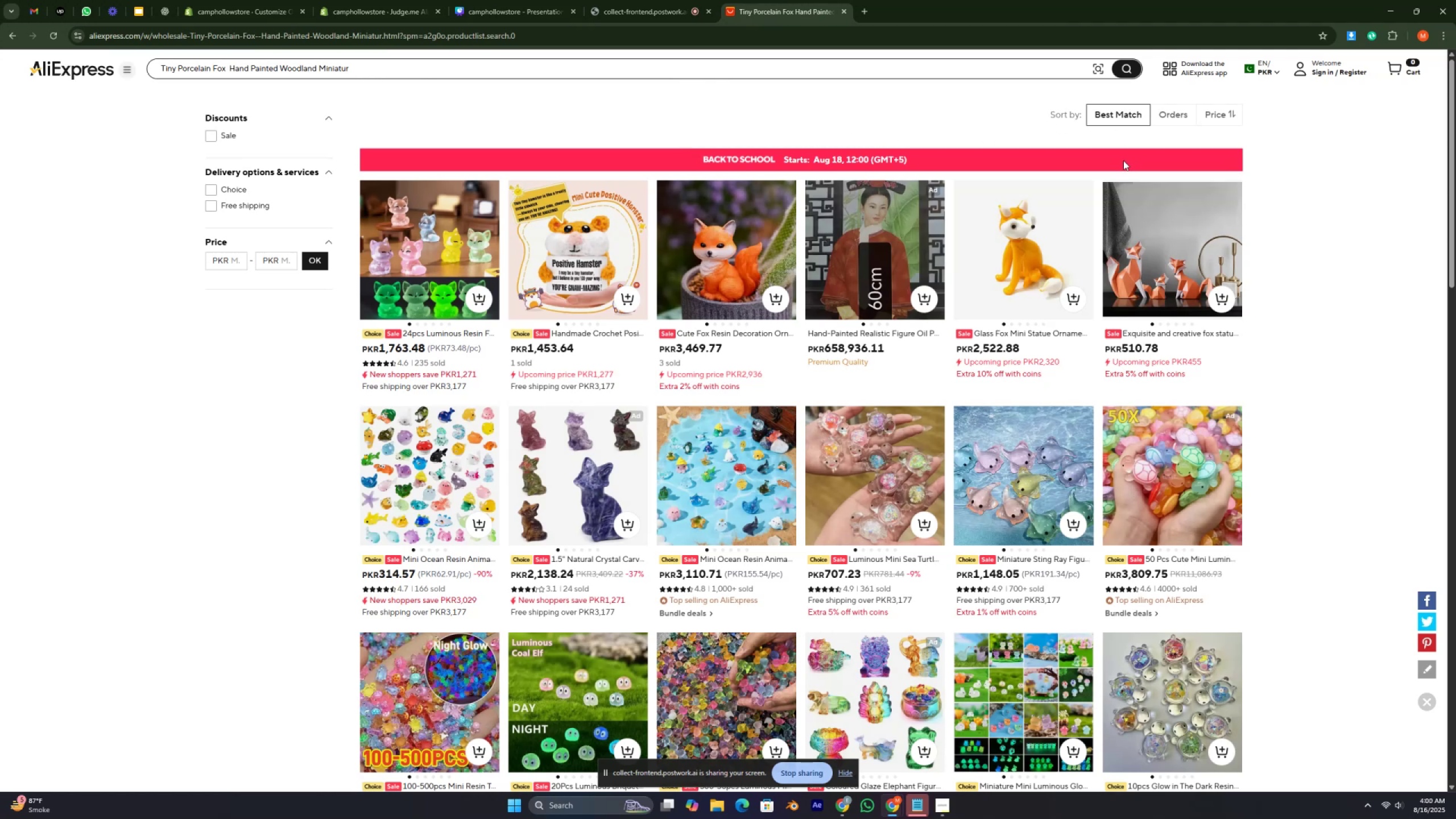 
wait(6.33)
 